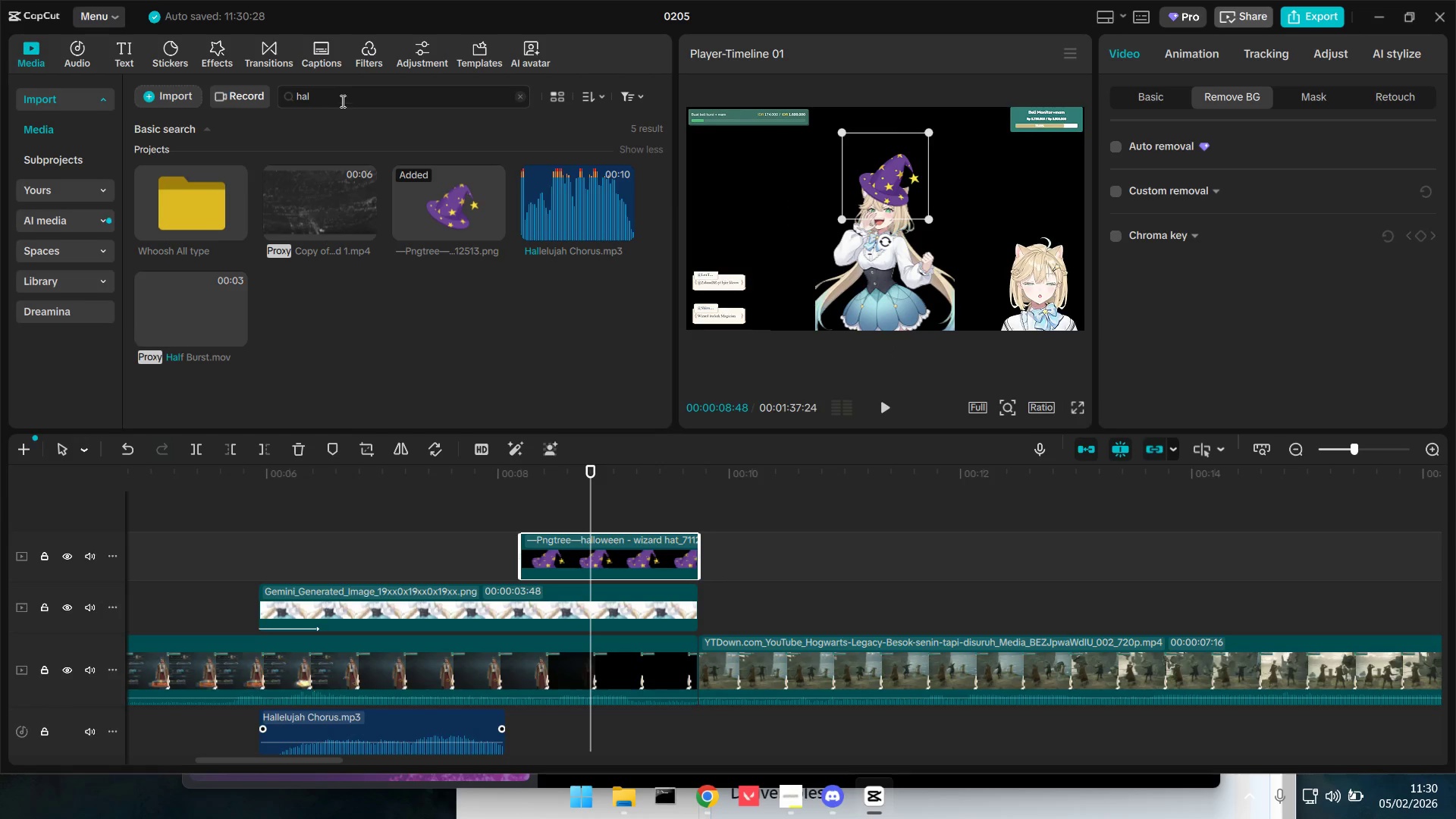 
left_click_drag(start_coordinate=[343, 95], to_coordinate=[190, 103])
 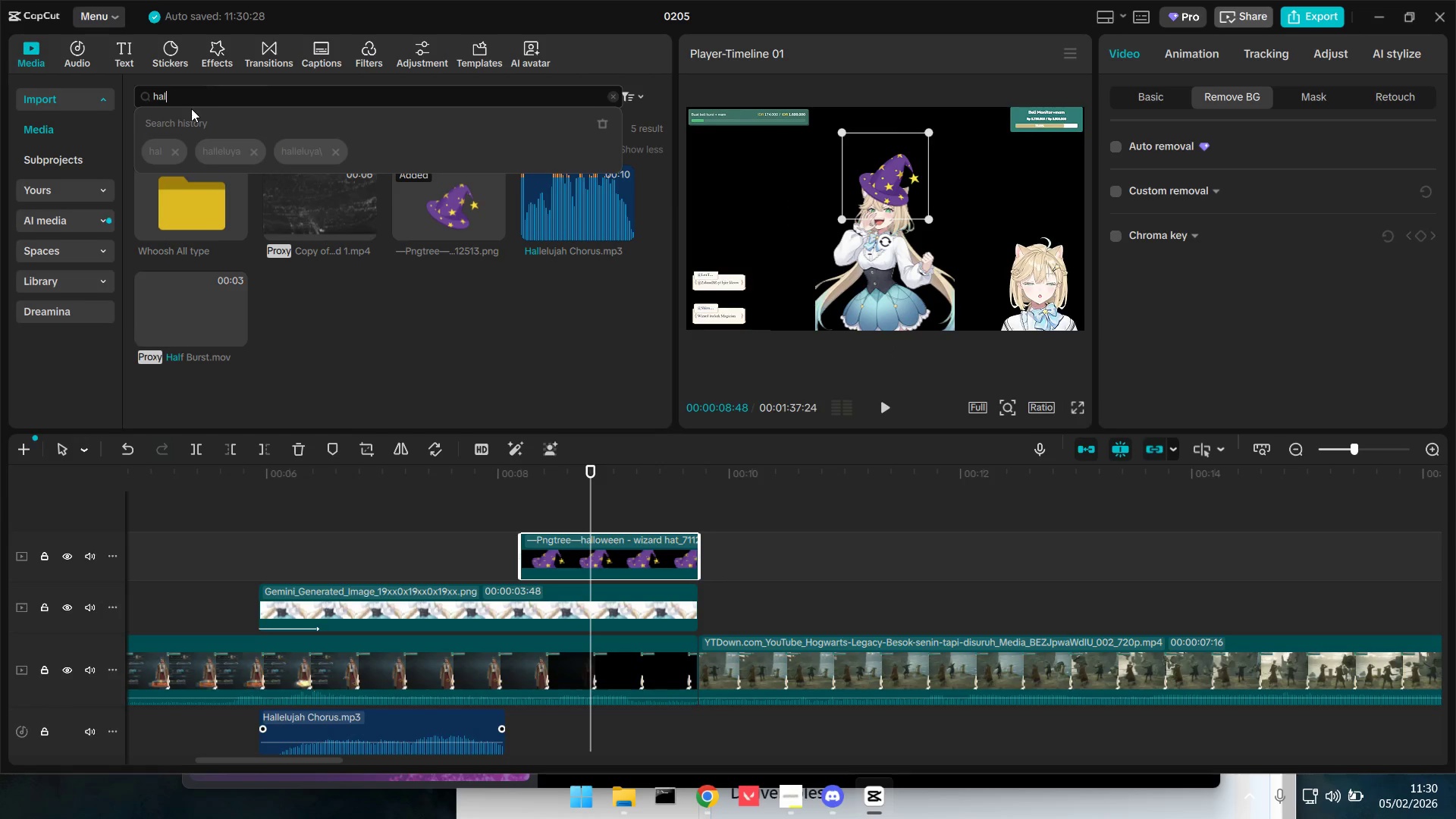 
key(Backspace)
key(Backspace)
key(Backspace)
key(Backspace)
type(pop)
 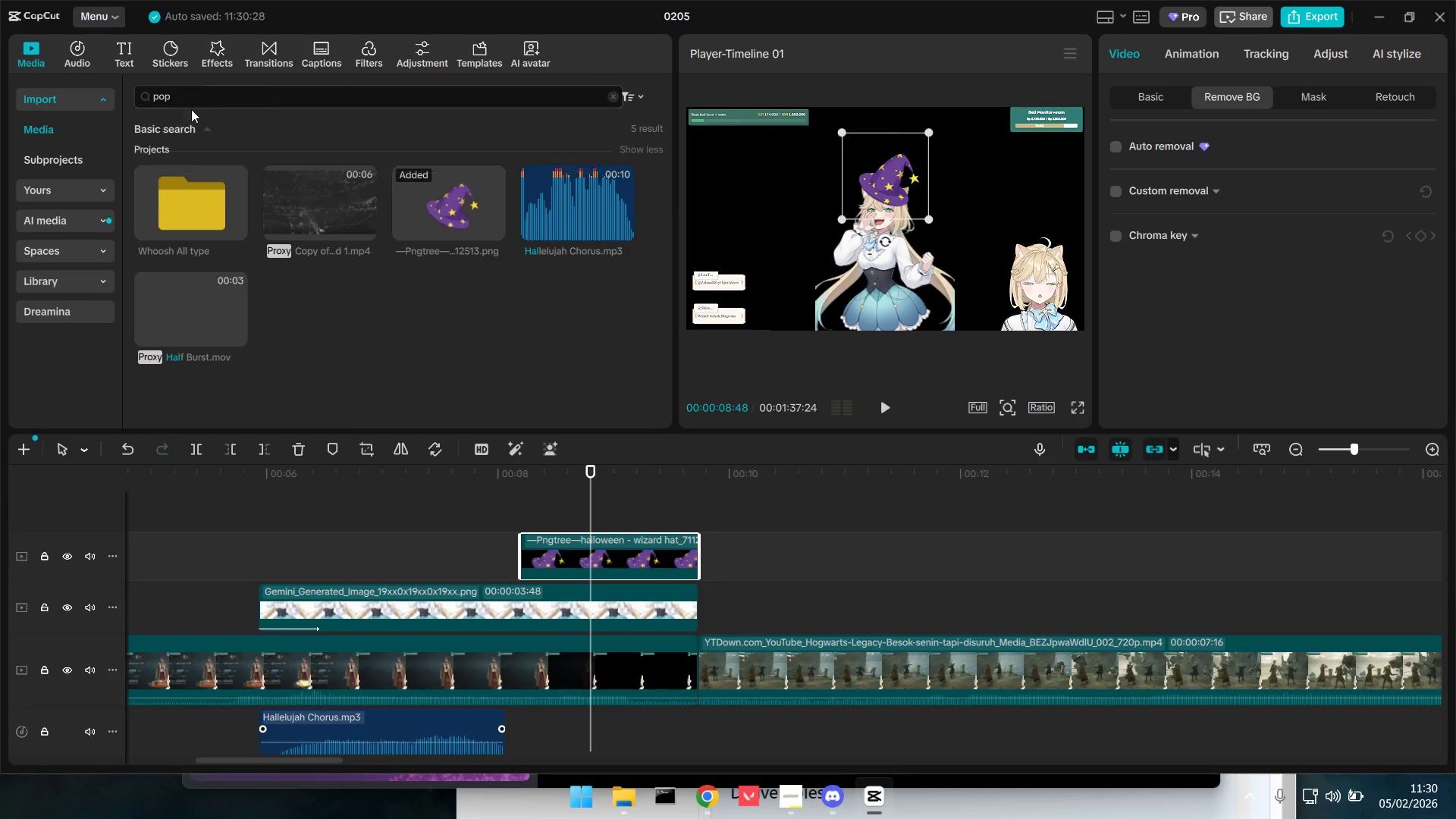 
key(Enter)
 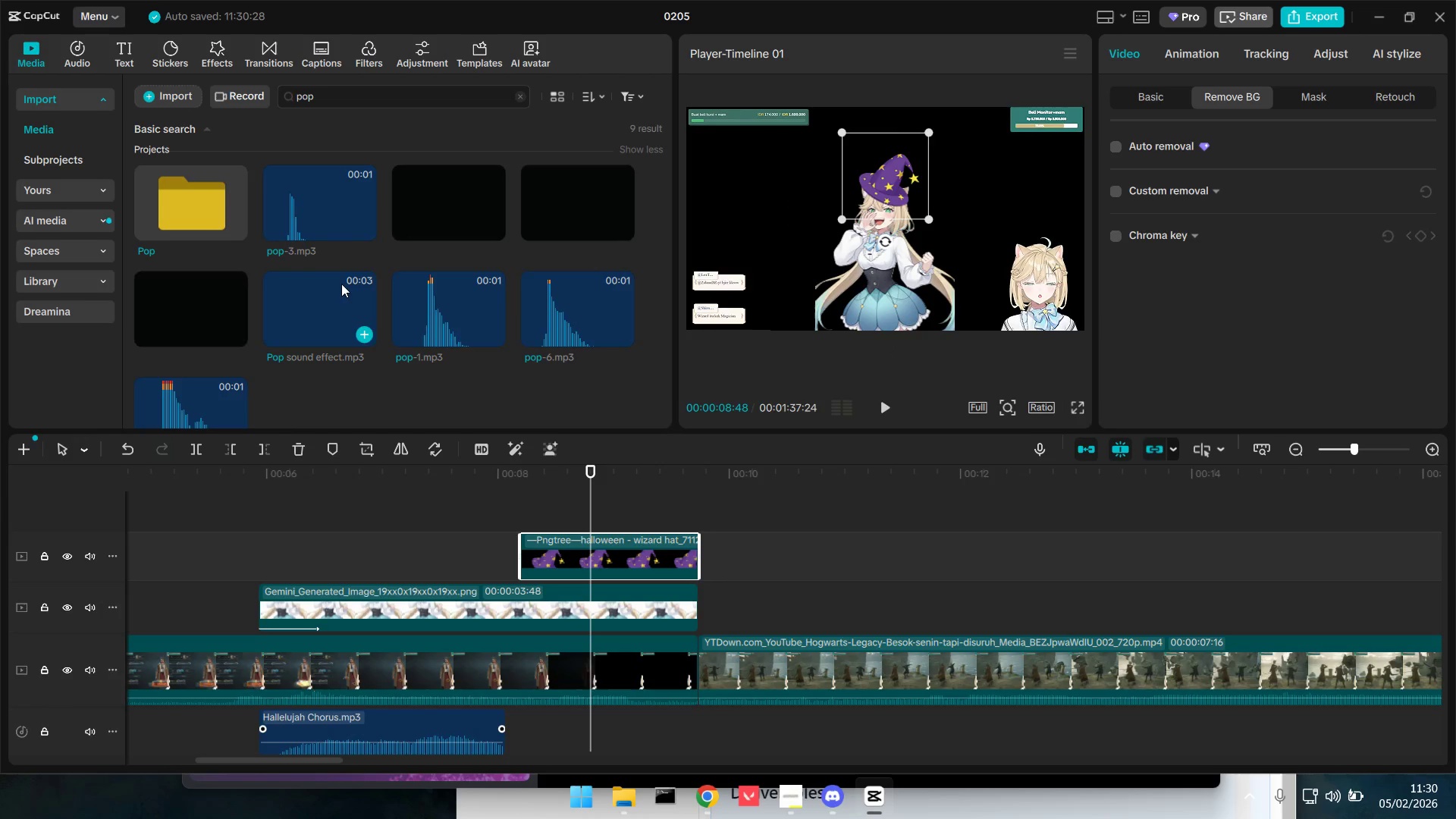 
left_click([324, 168])
 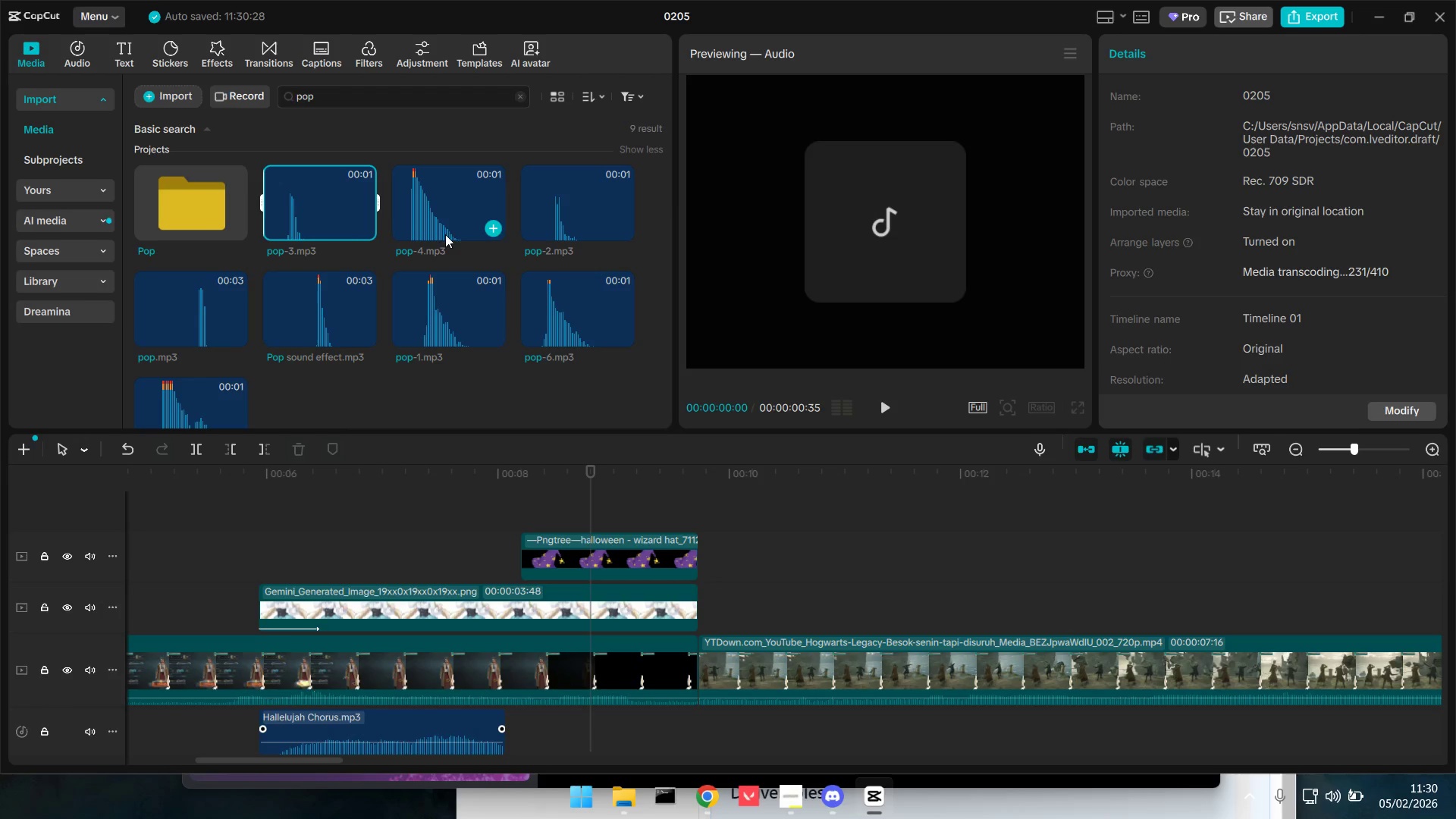 
left_click([450, 223])
 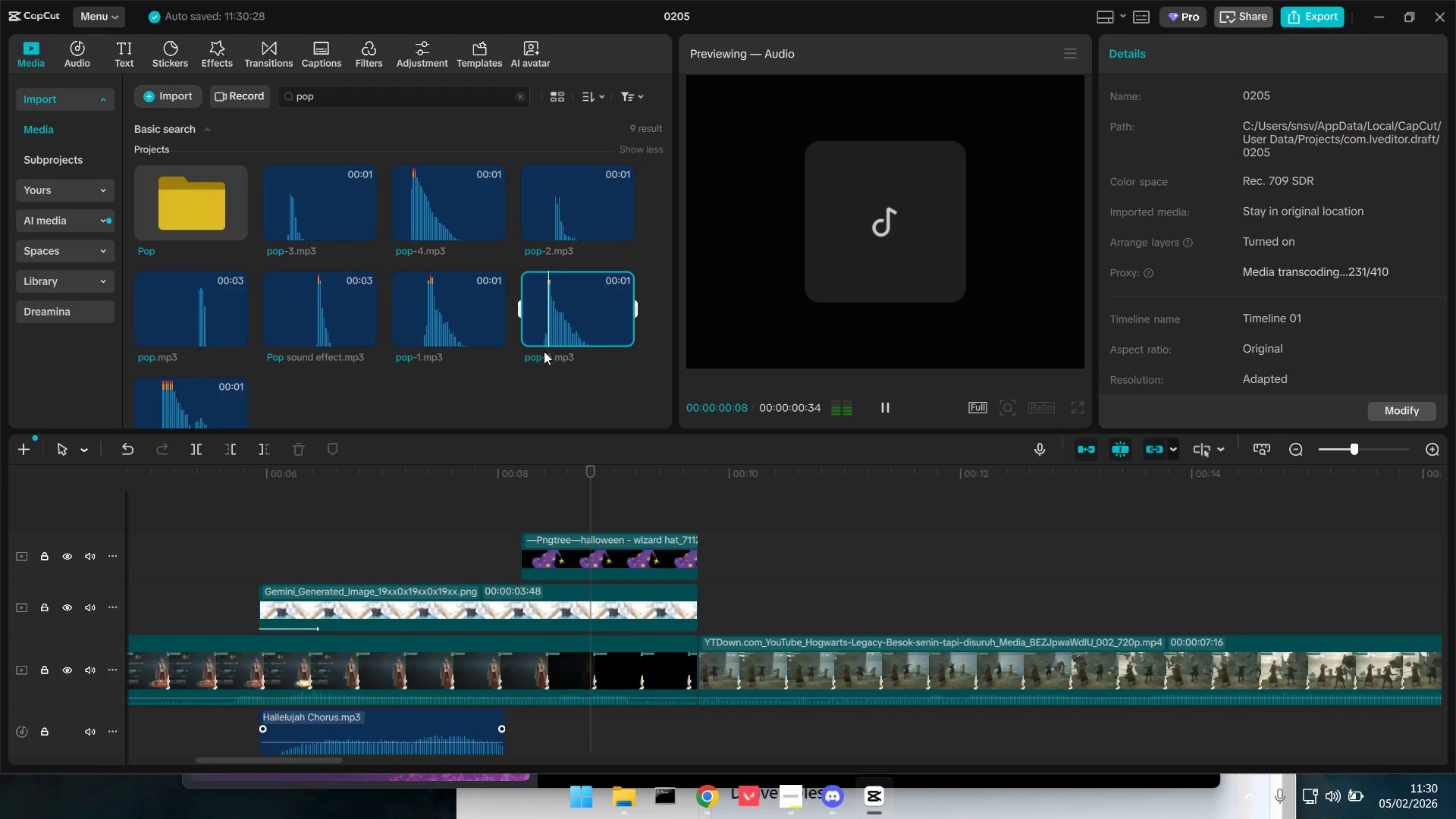 
left_click([446, 329])
 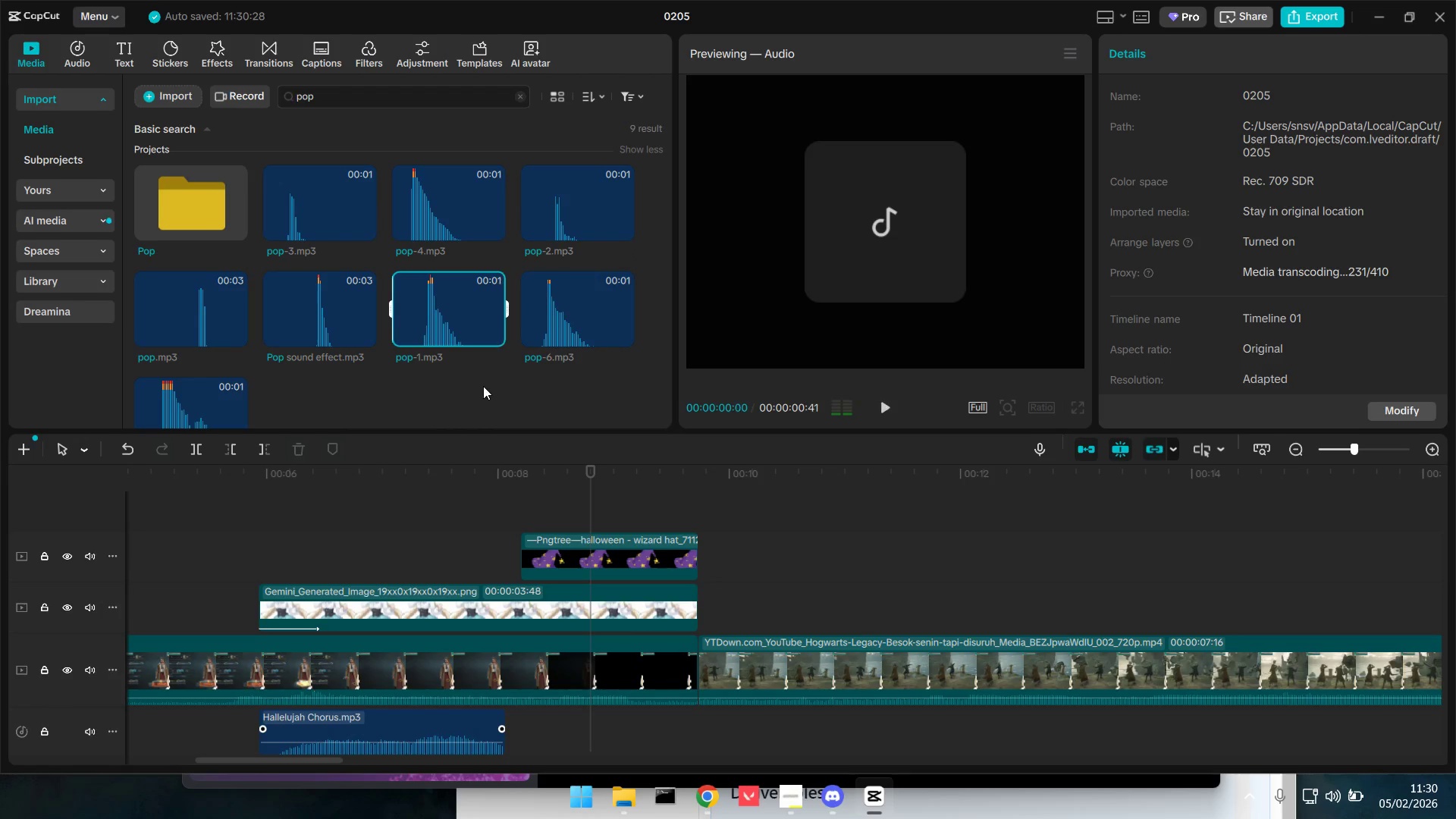 
left_click_drag(start_coordinate=[583, 209], to_coordinate=[507, 691])
 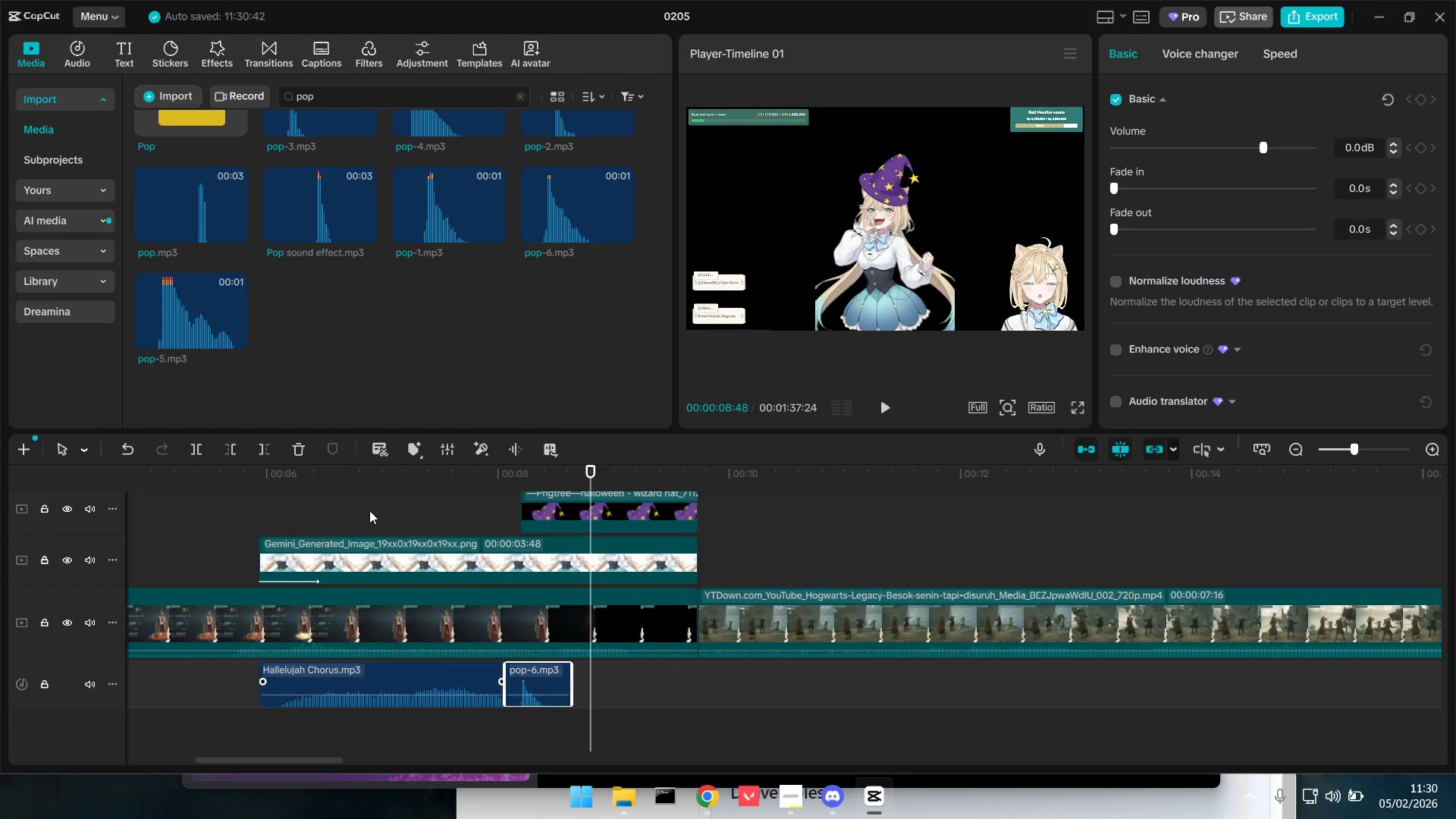 
scroll: coordinate [589, 563], scroll_direction: down, amount: 5.0
 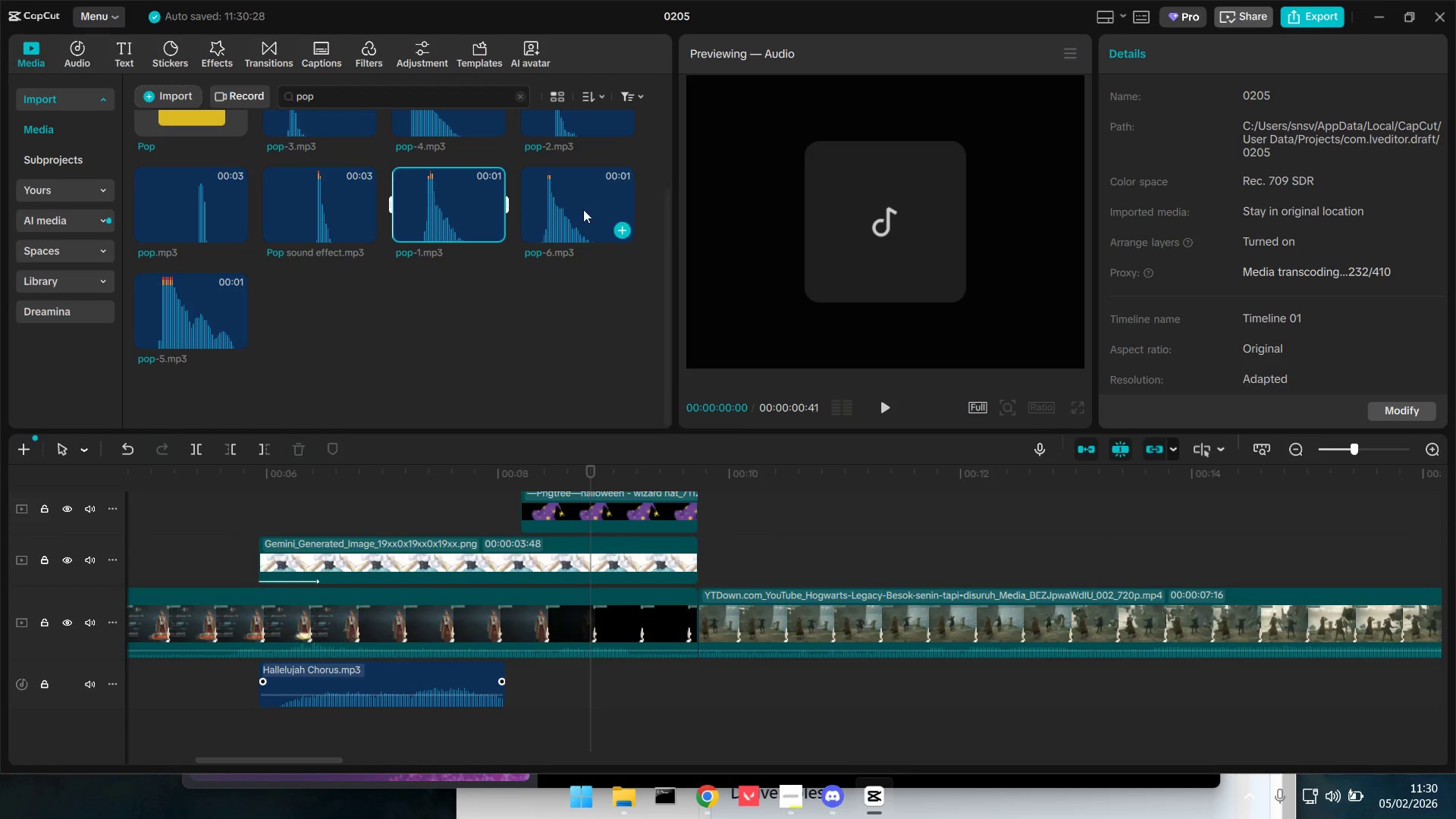 
key(Space)
 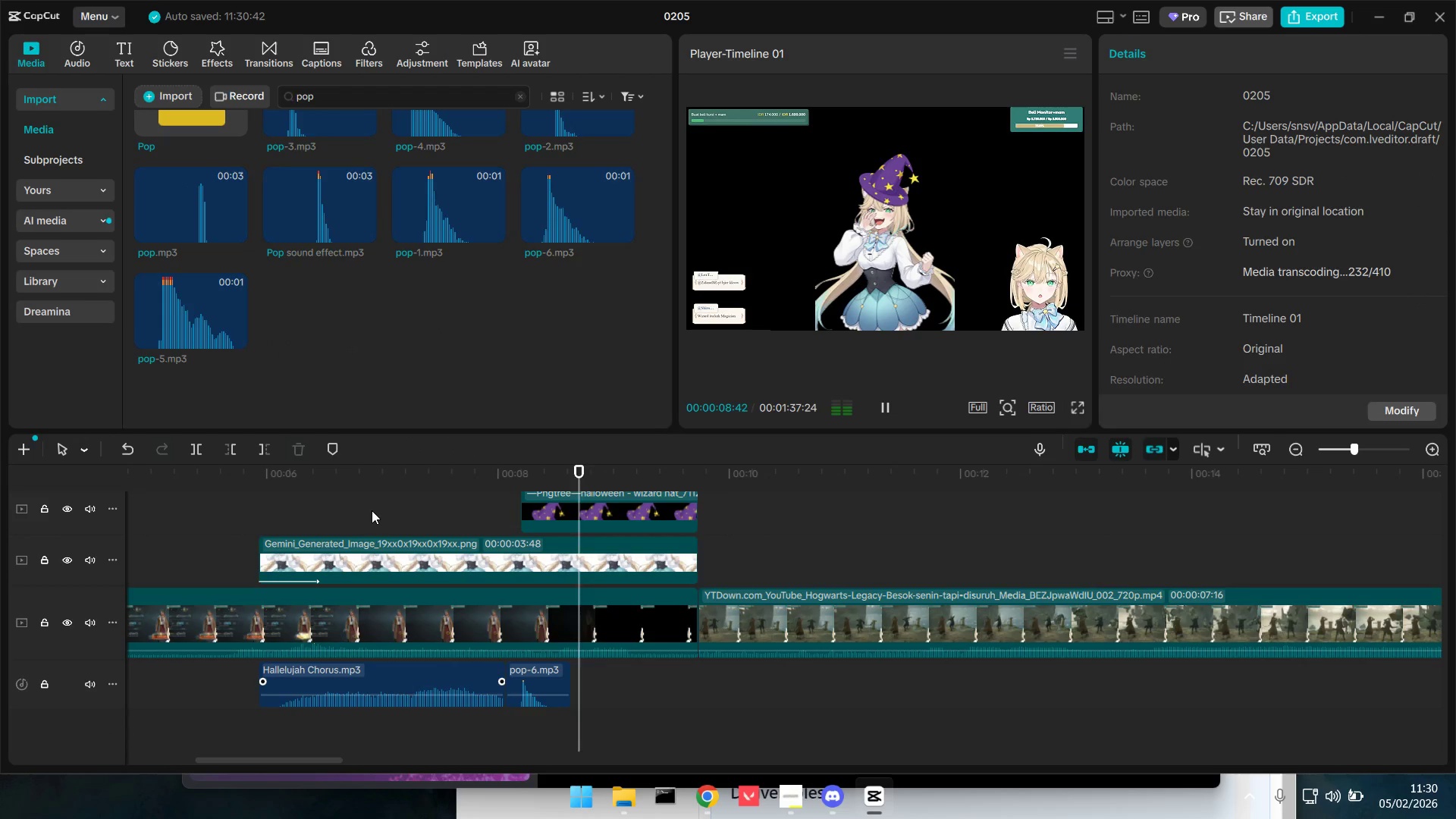 
key(Space)
 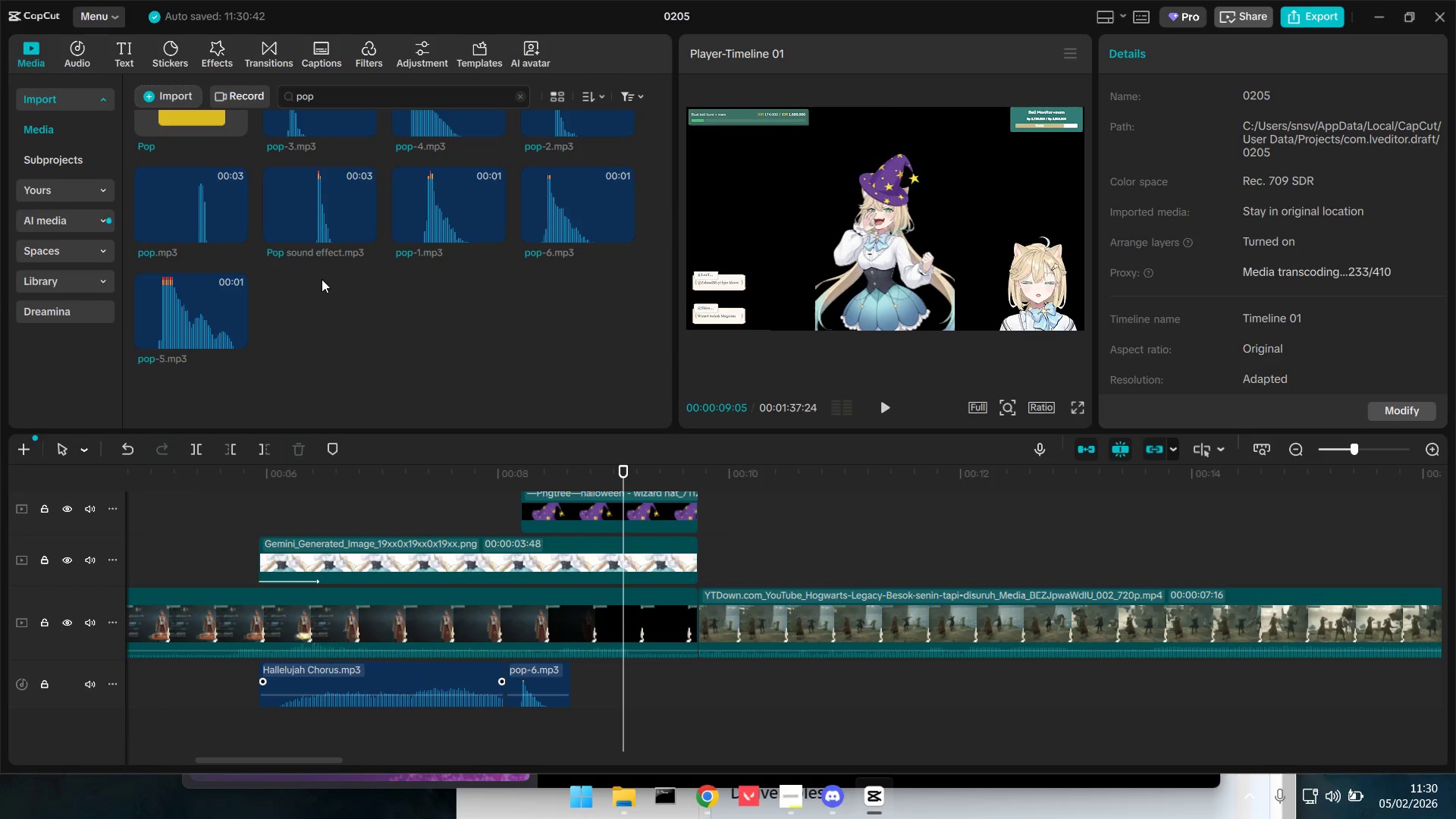 
key(Alt+Tab)
 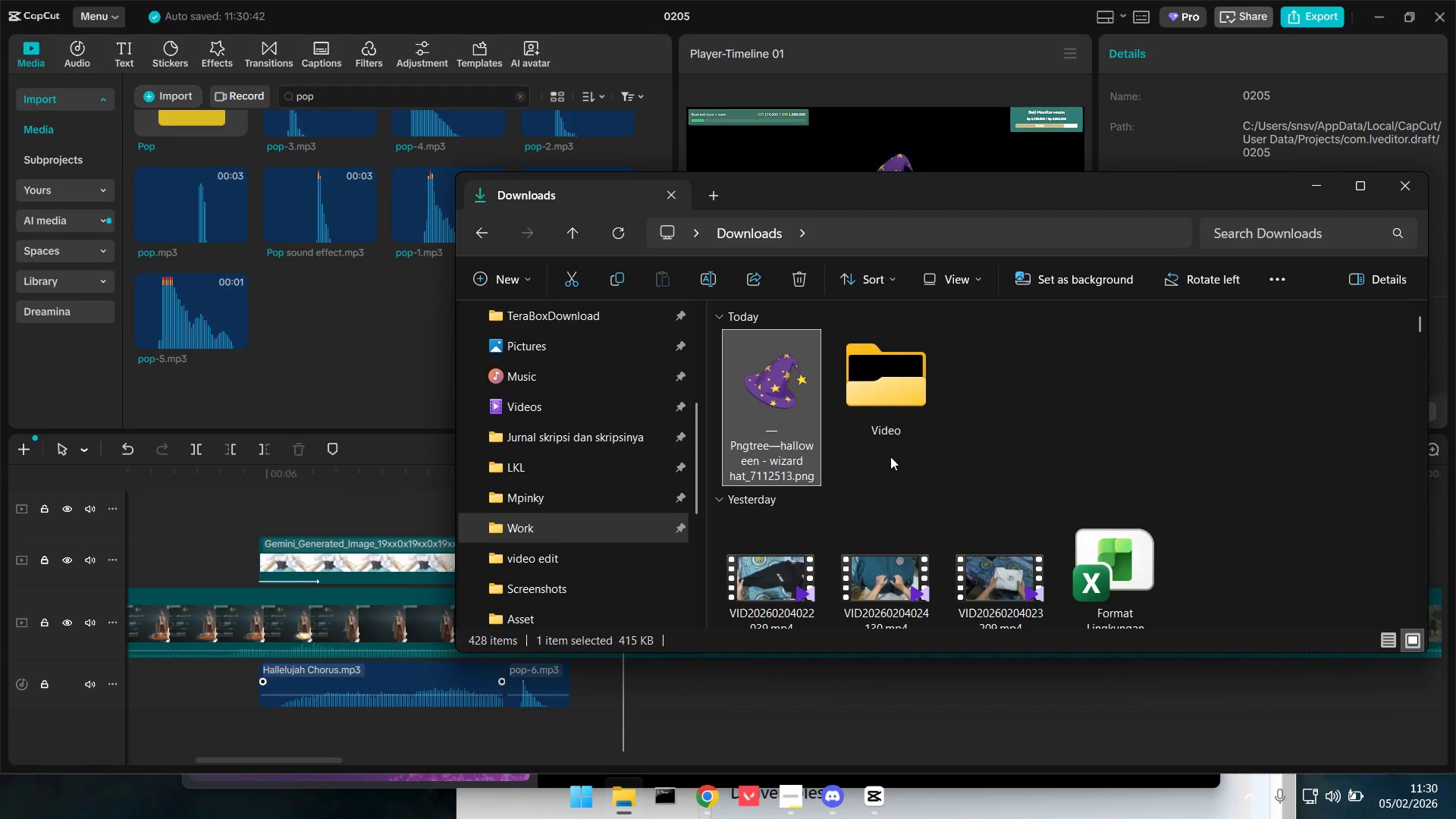 
double_click([878, 384])
 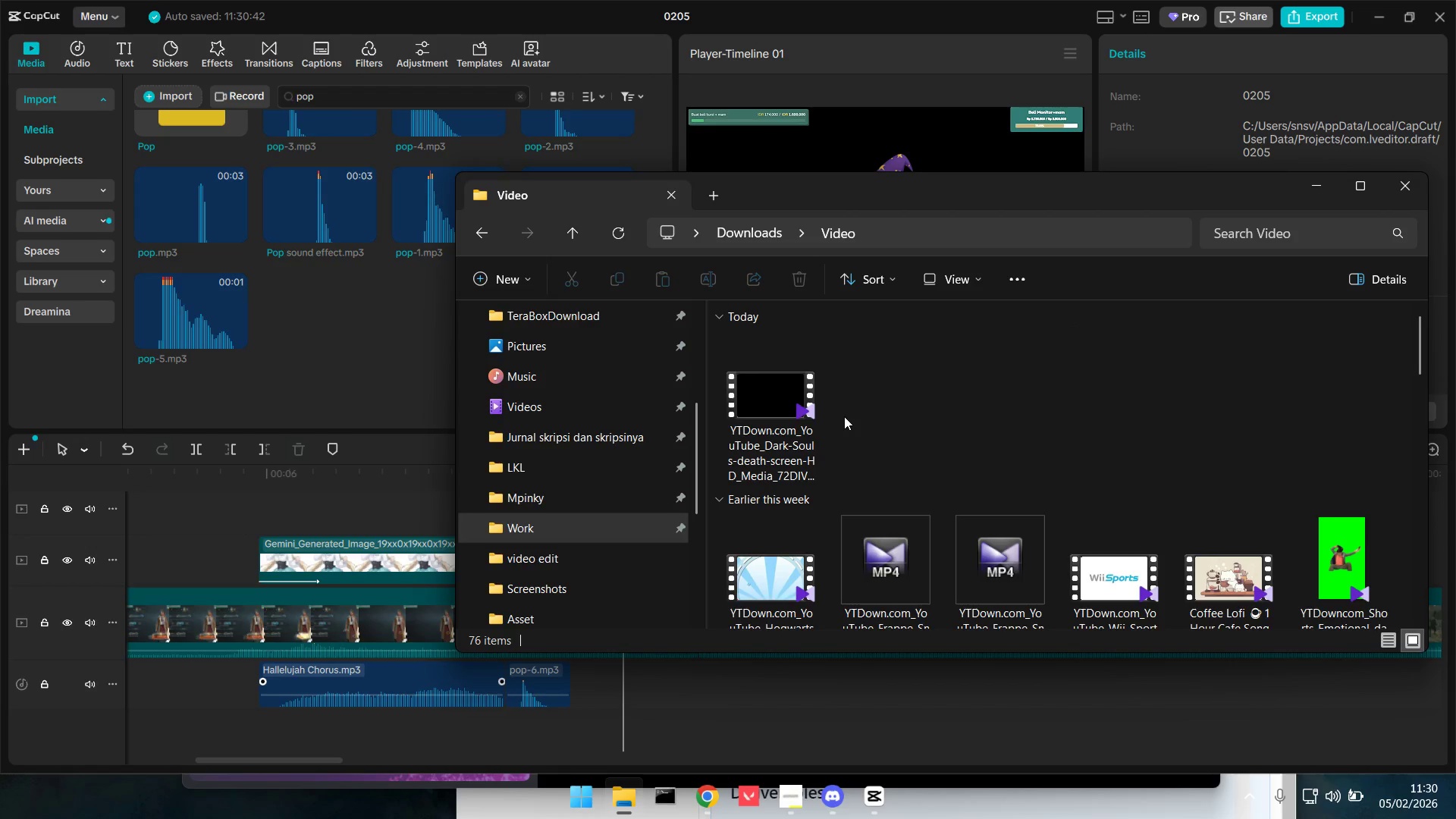 
left_click_drag(start_coordinate=[764, 425], to_coordinate=[290, 290])
 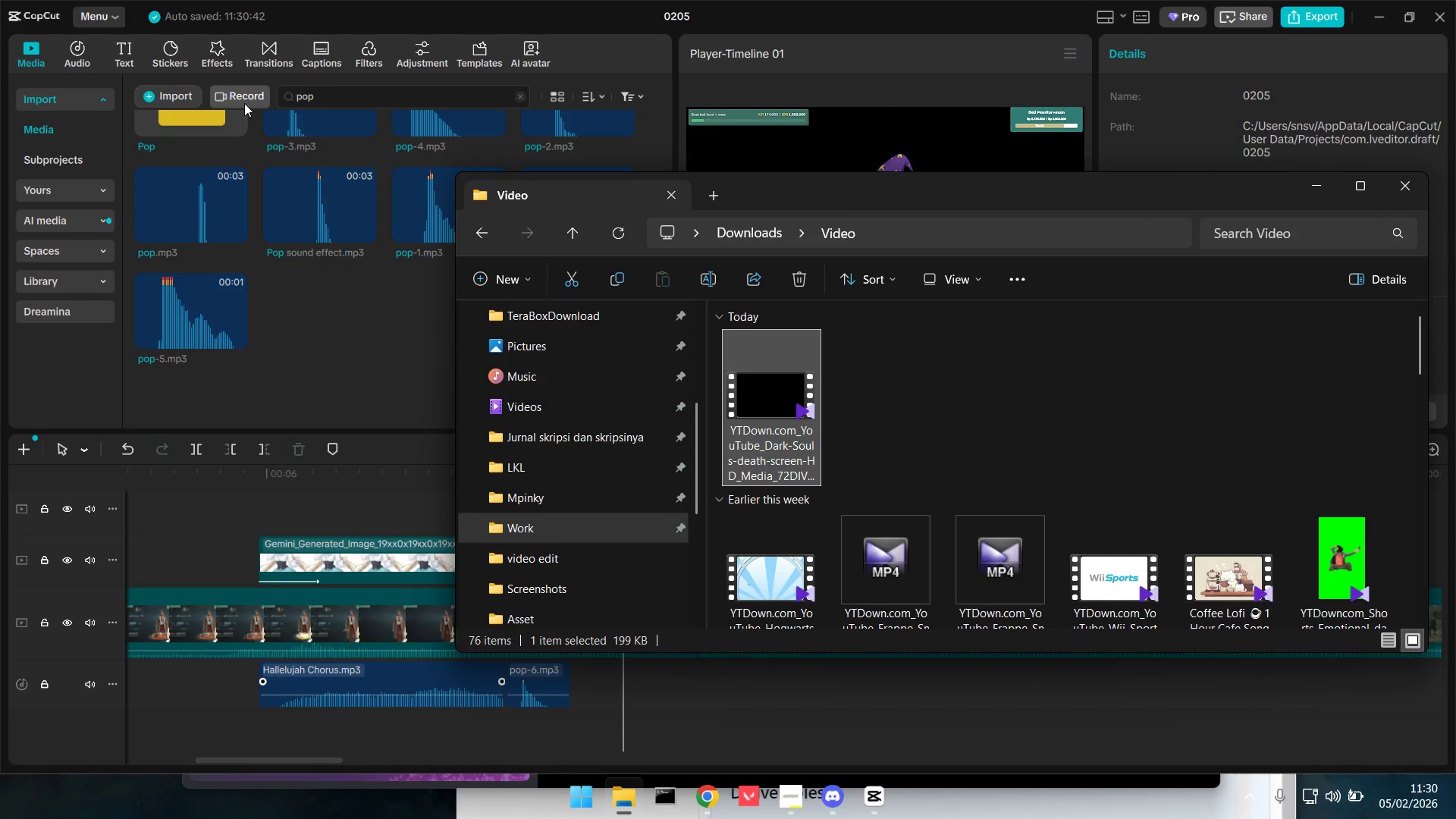 
scroll: coordinate [289, 326], scroll_direction: up, amount: 3.0
 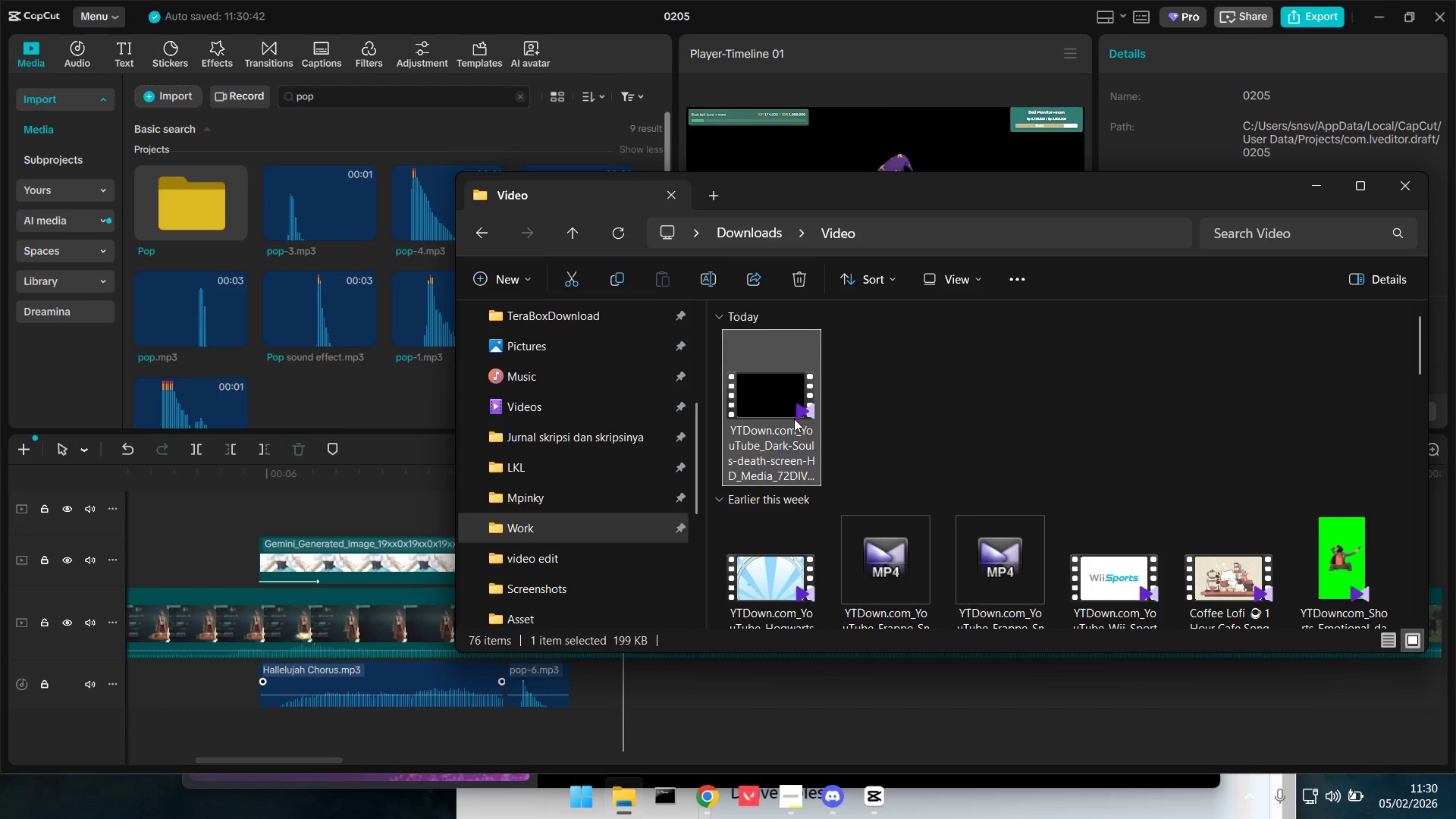 
left_click_drag(start_coordinate=[807, 419], to_coordinate=[358, 383])
 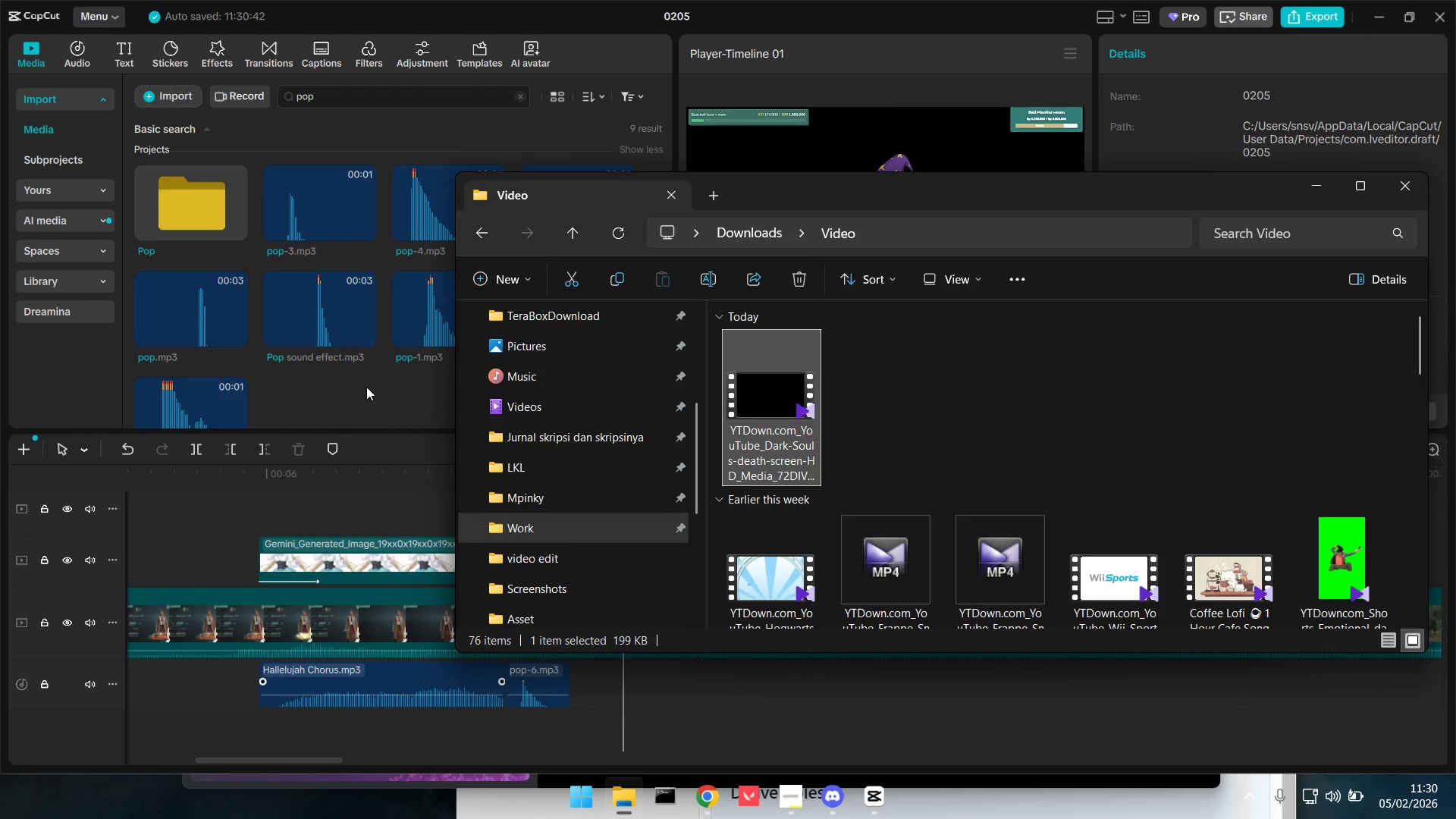 
key(Alt+Tab)
 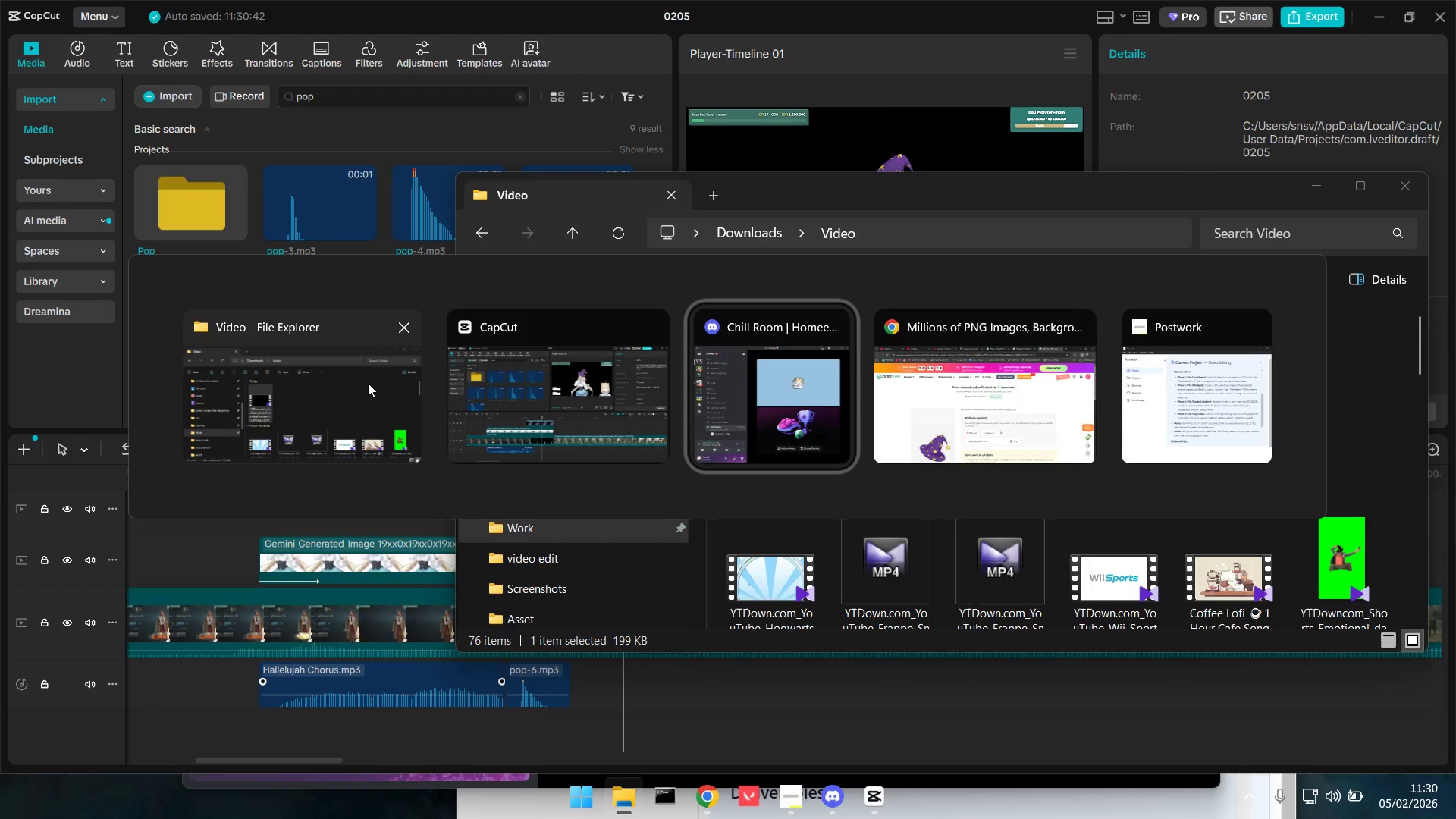 
key(Alt+Tab)
 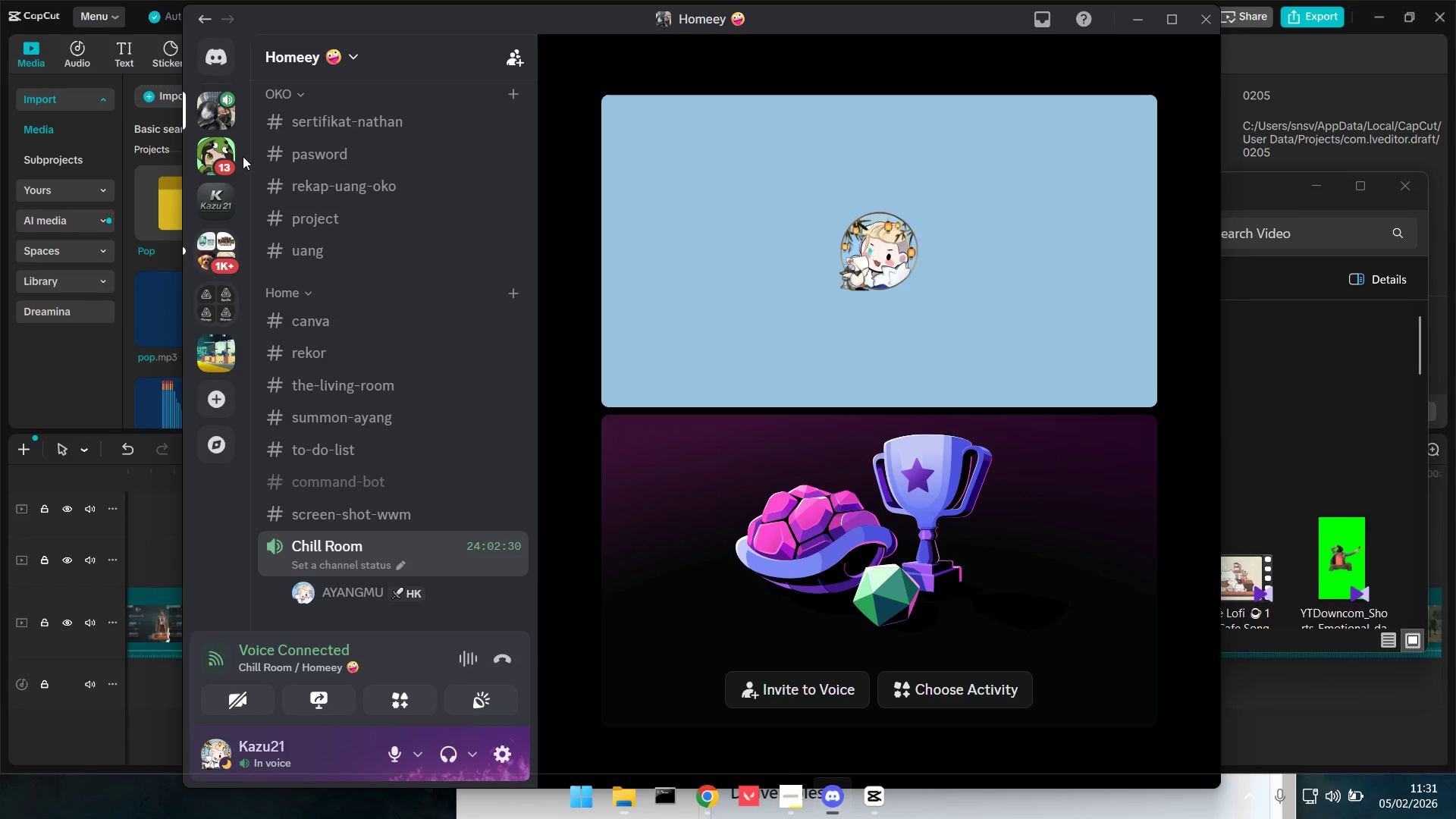 
key(Alt+Tab)
 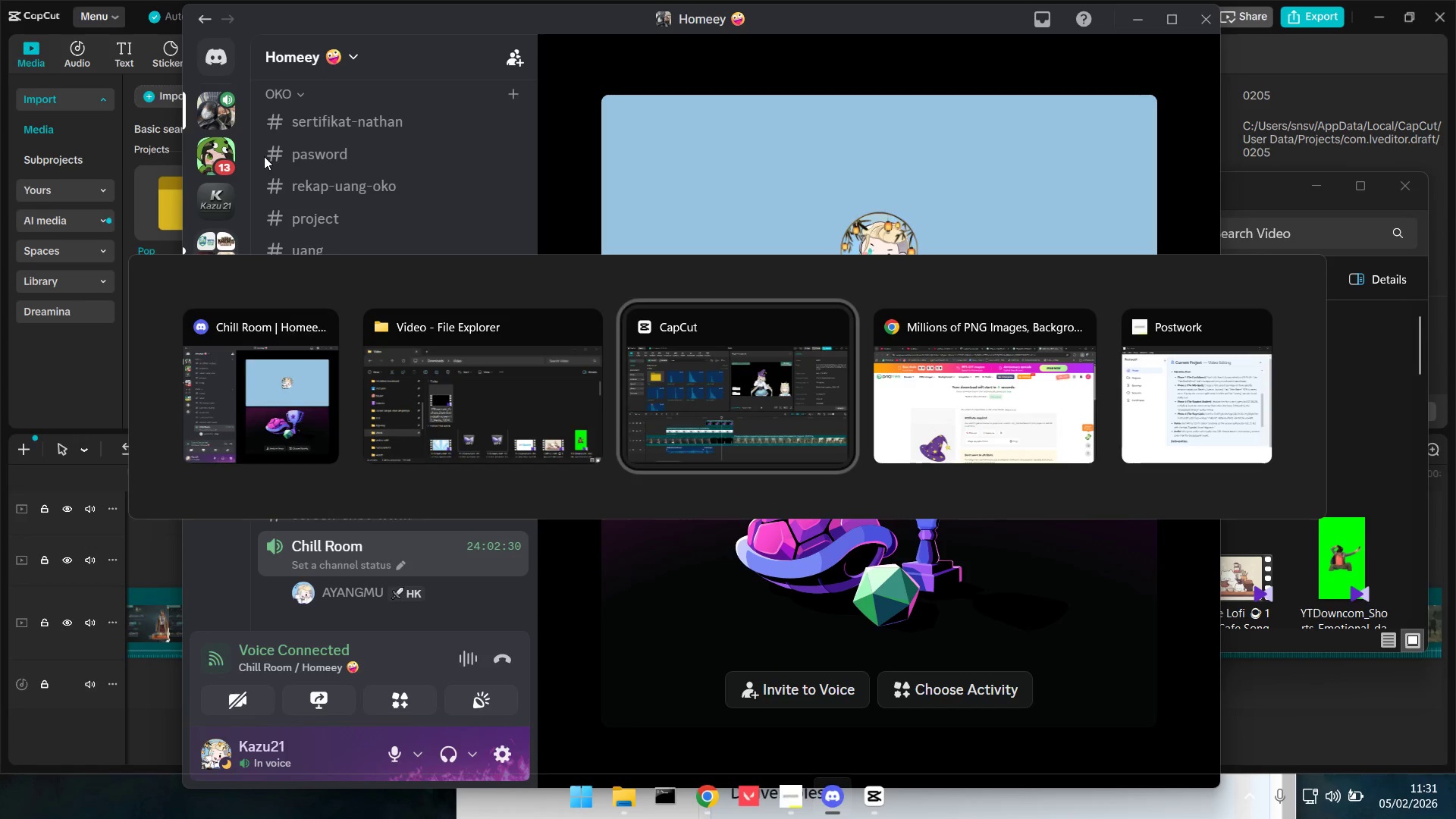 
key(Alt+Tab)
 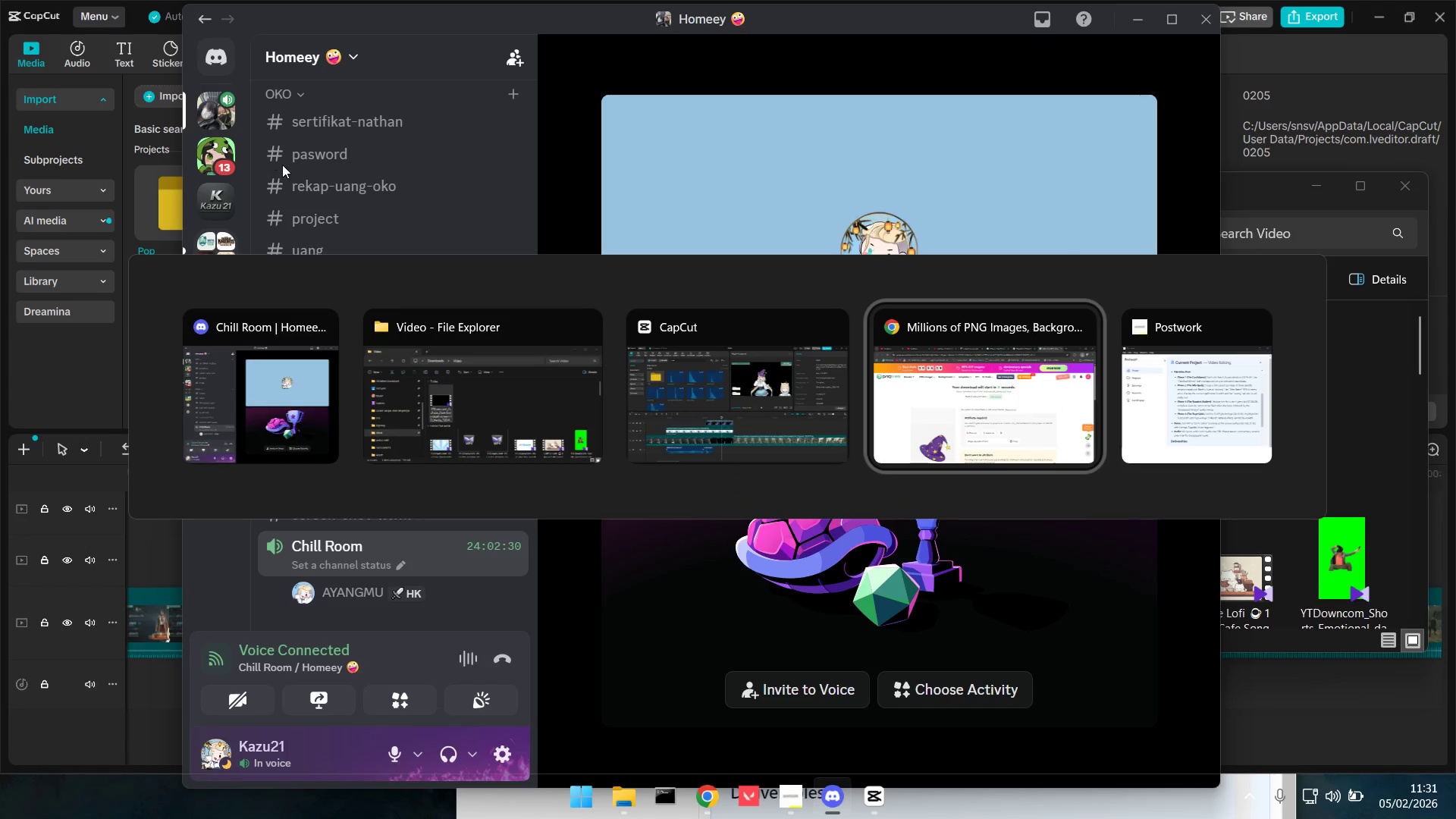 
key(Alt+Tab)
 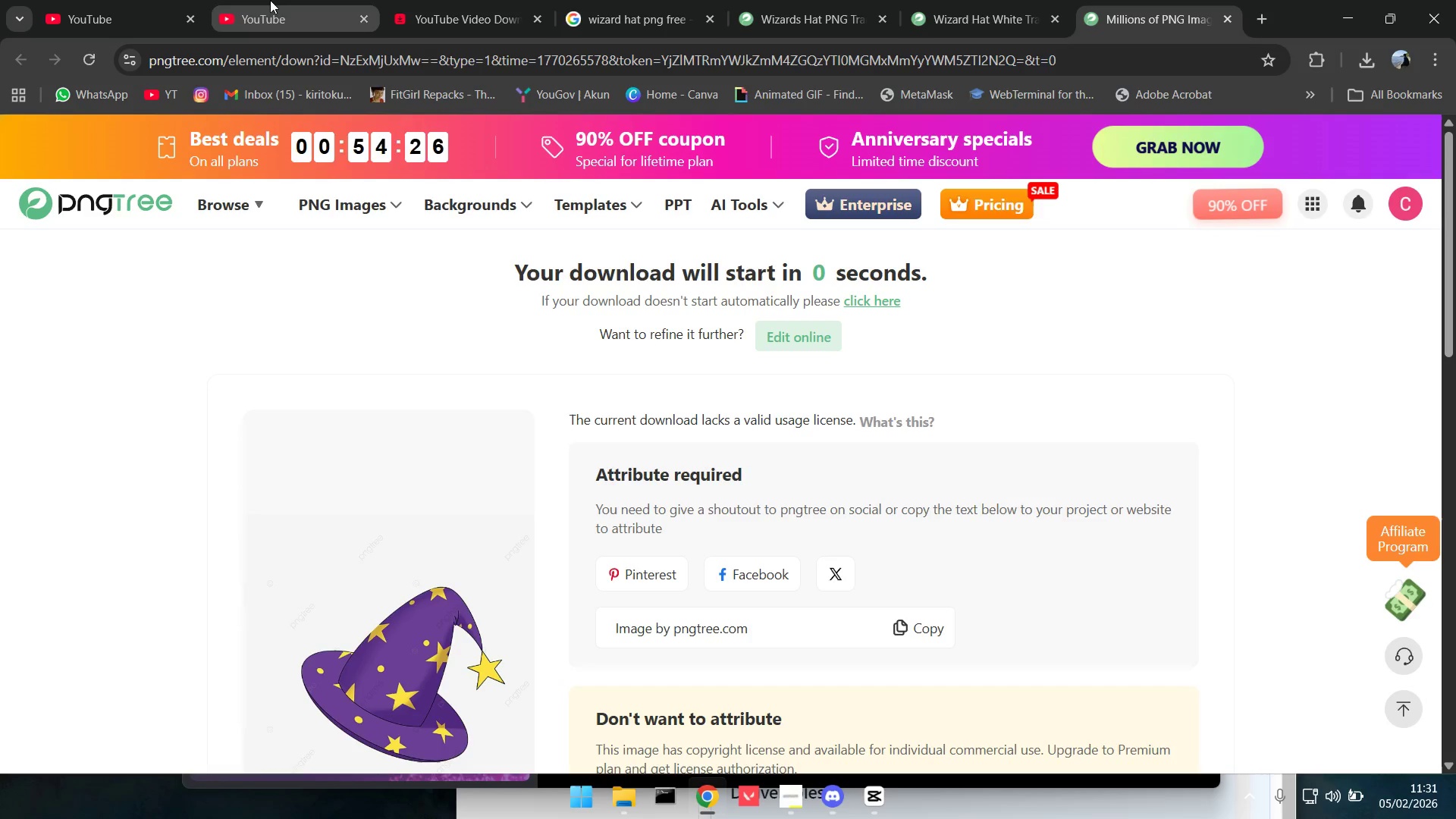 
left_click([268, 0])
 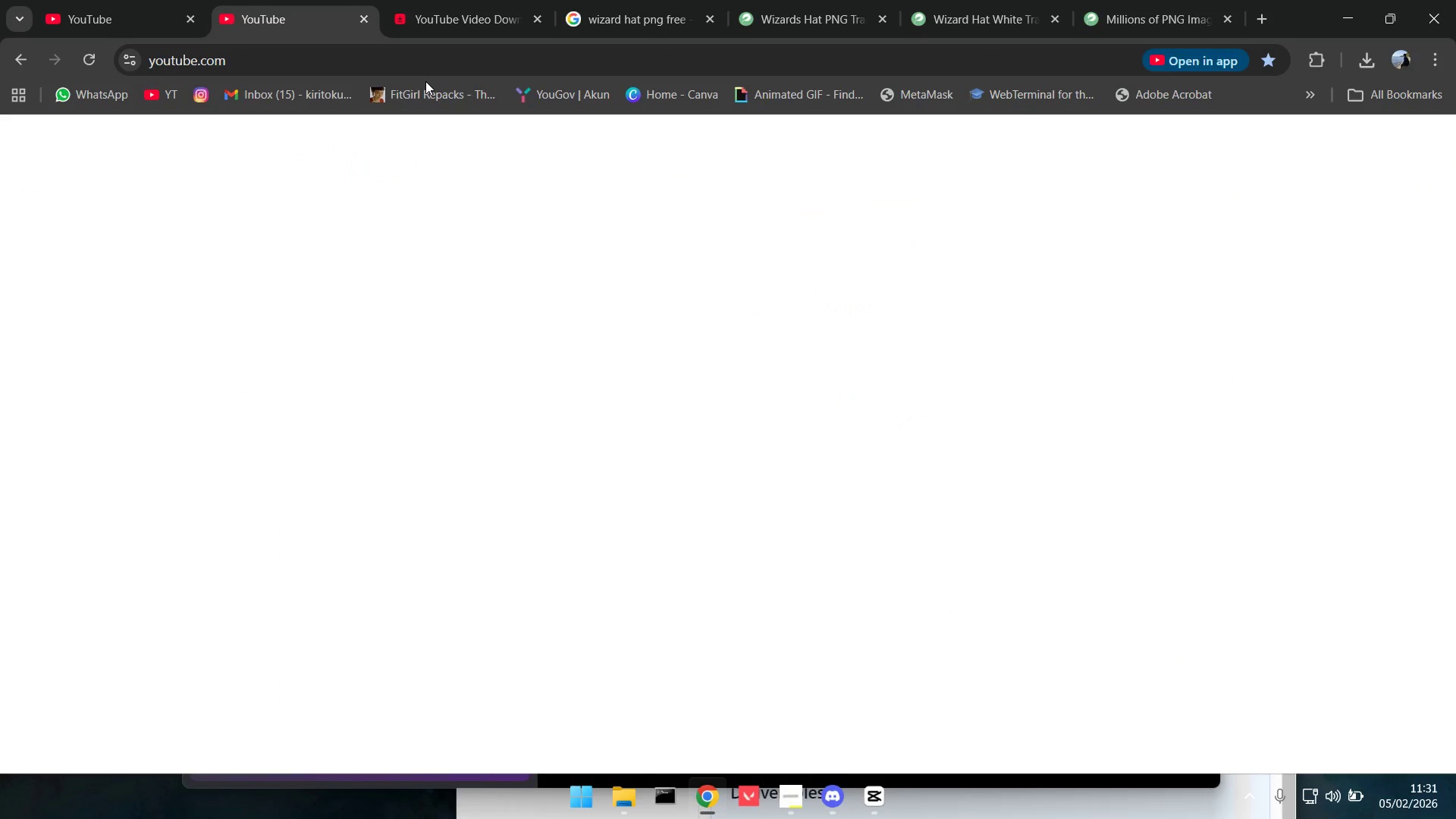 
double_click([448, 0])
 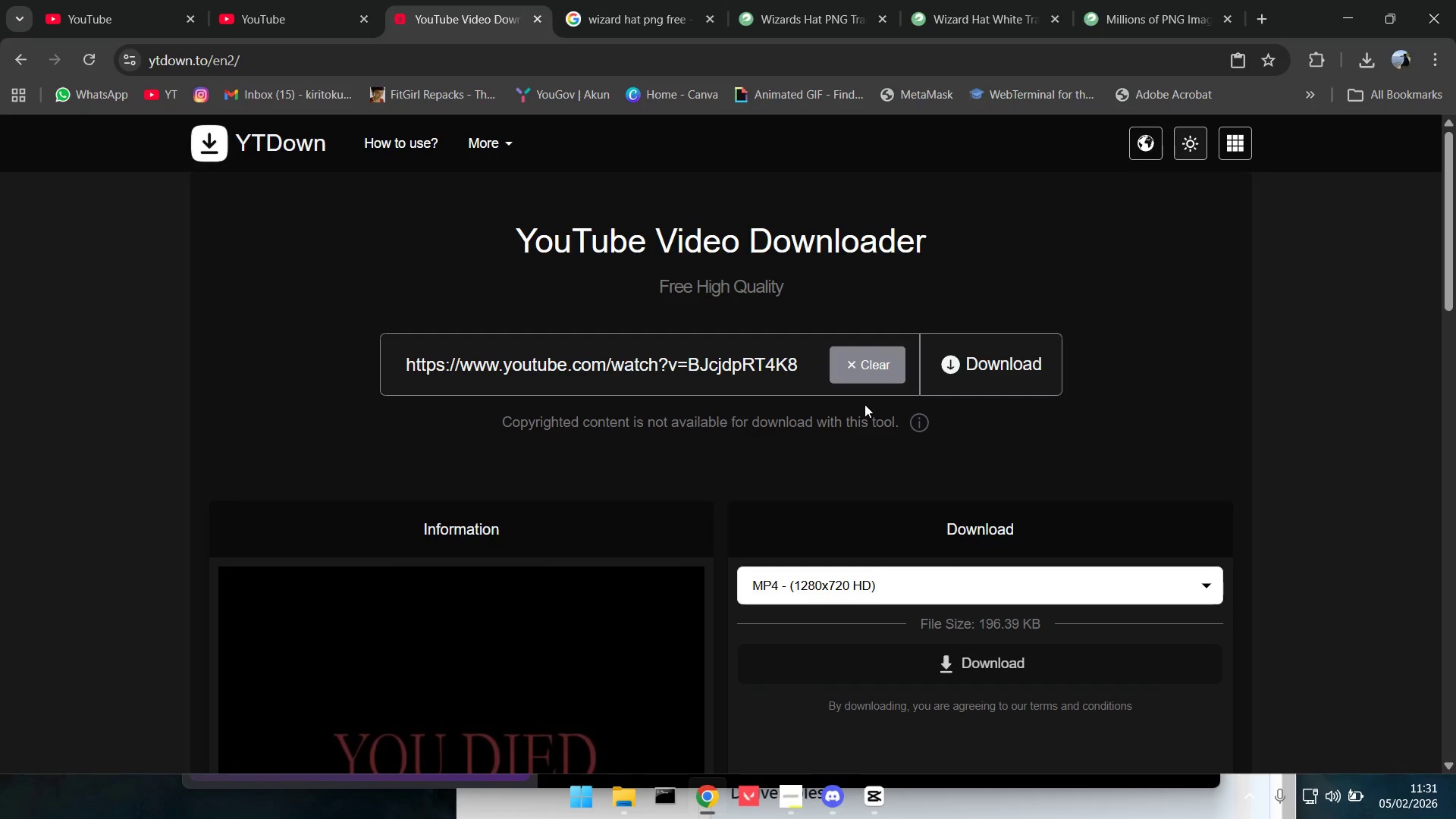 
left_click([999, 362])
 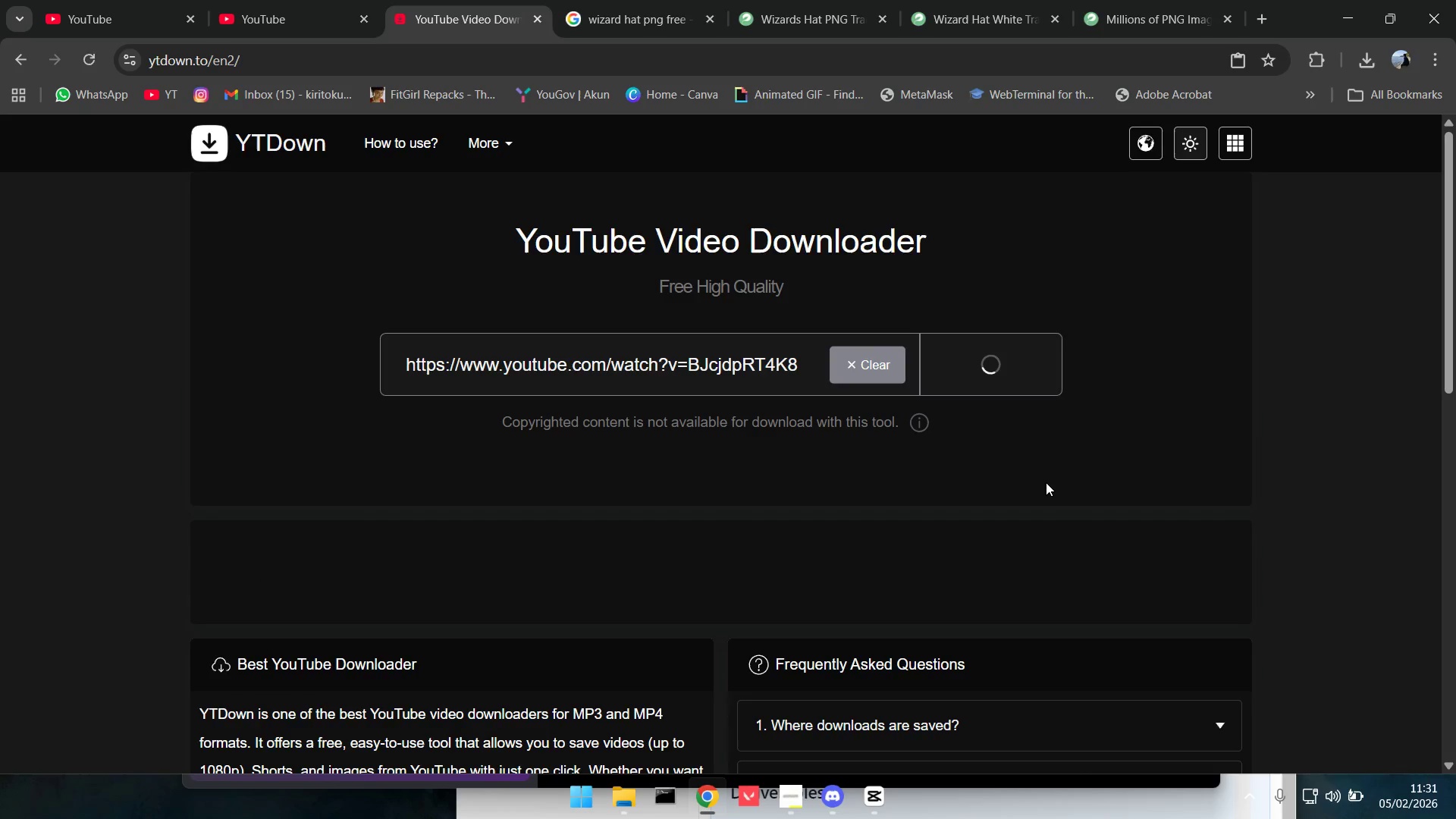 
scroll: coordinate [1046, 479], scroll_direction: down, amount: 2.0
 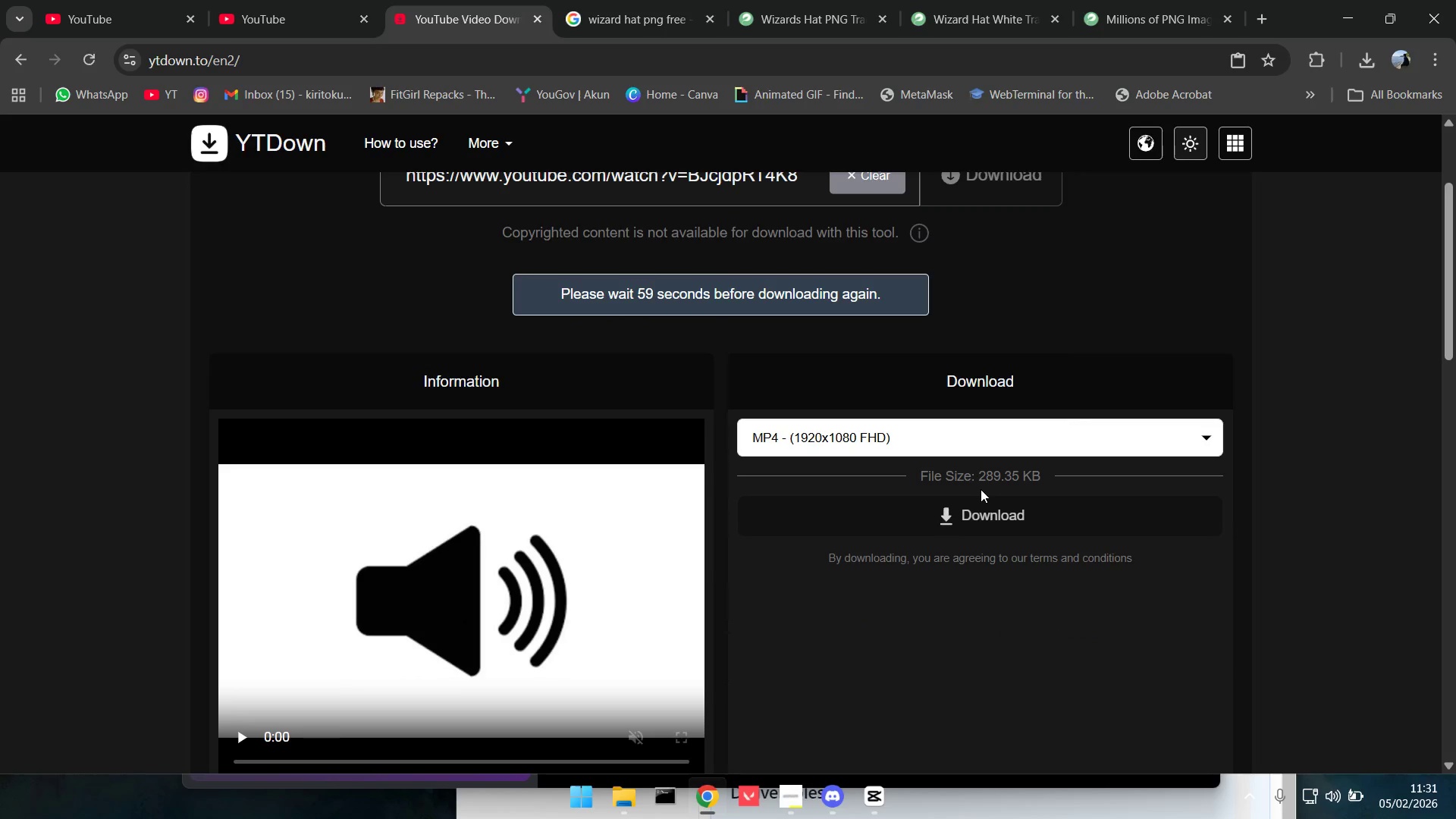 
left_click([927, 441])
 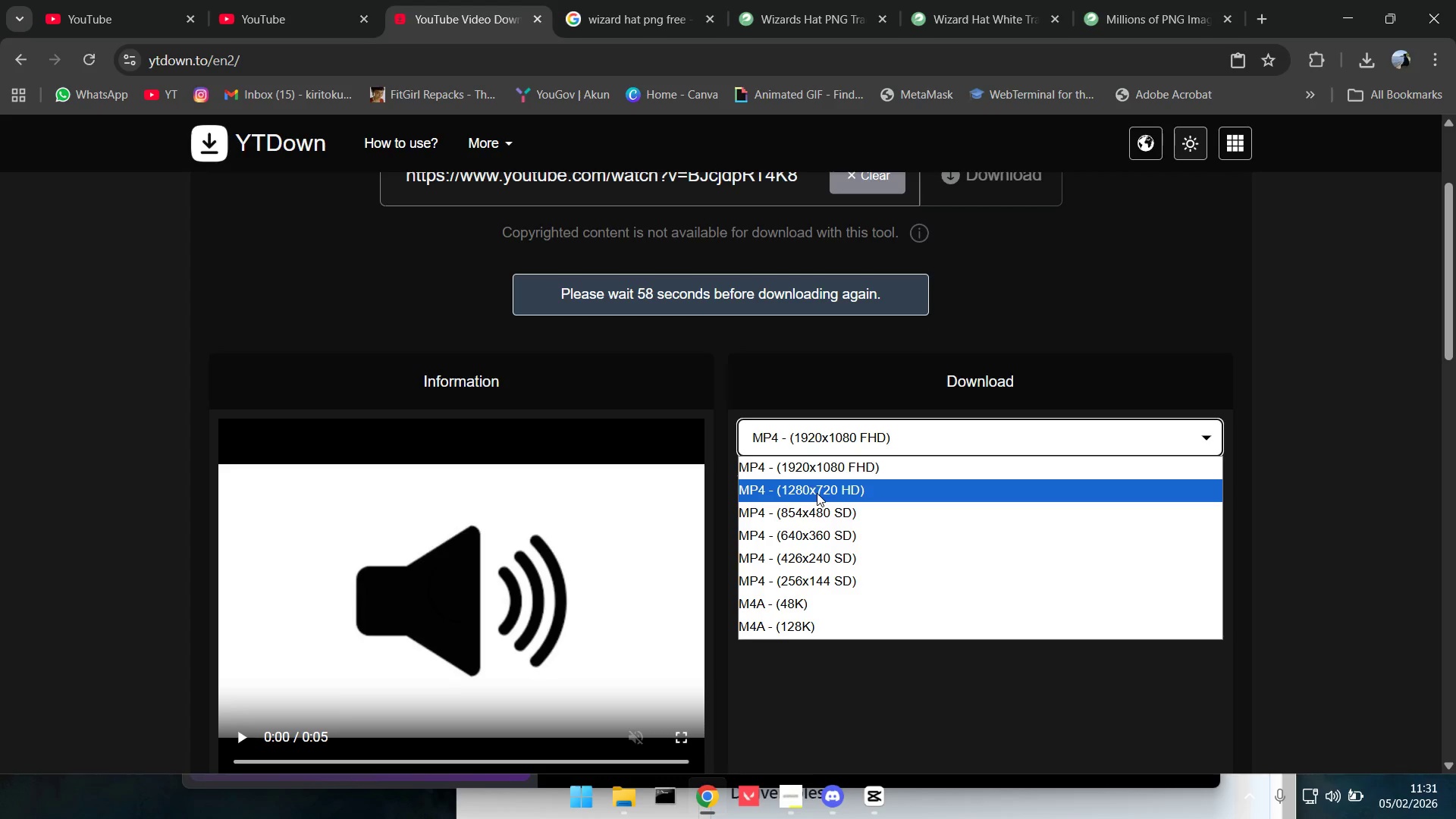 
triple_click([892, 507])
 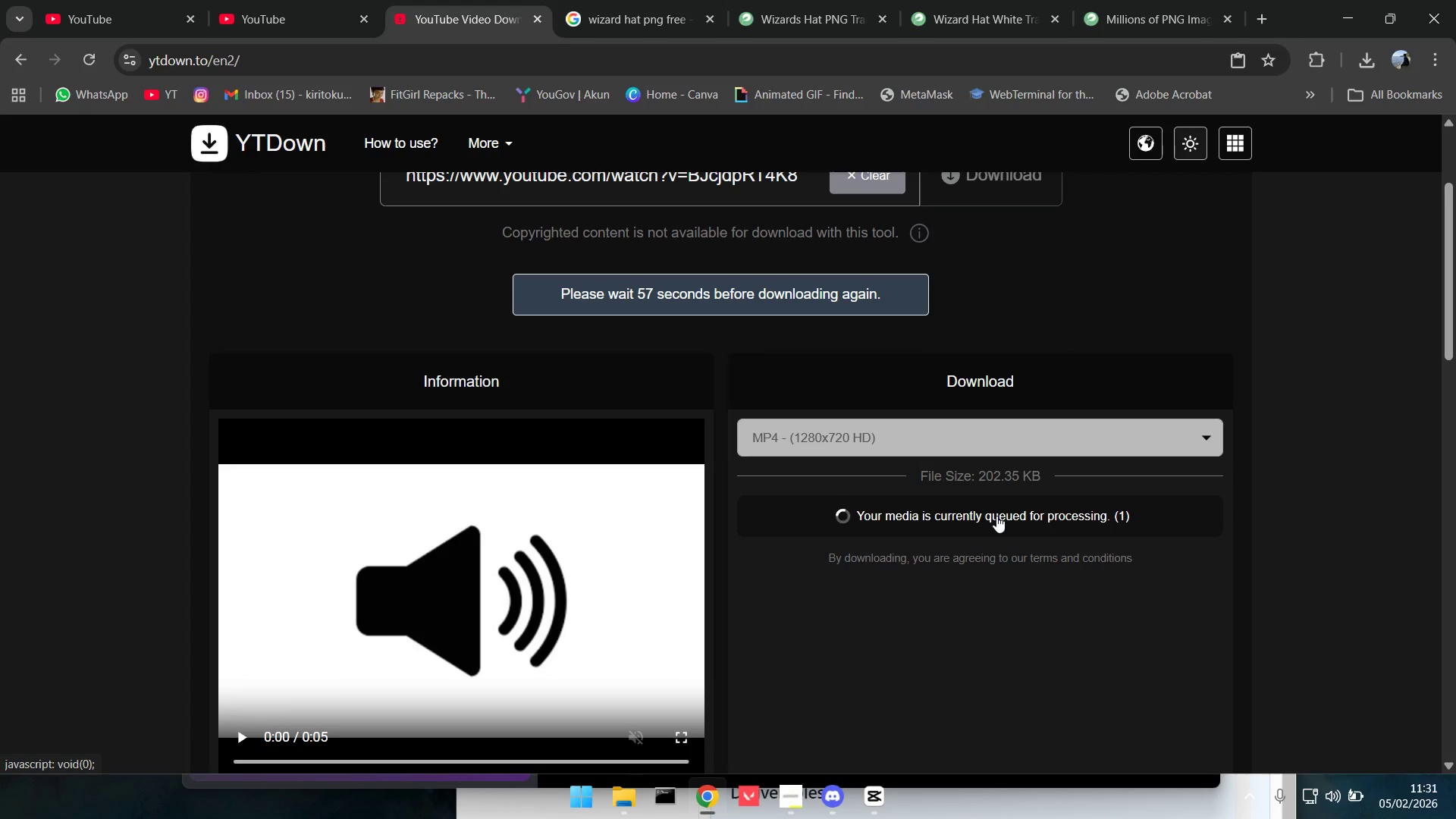 
key(Alt+AltLeft)
 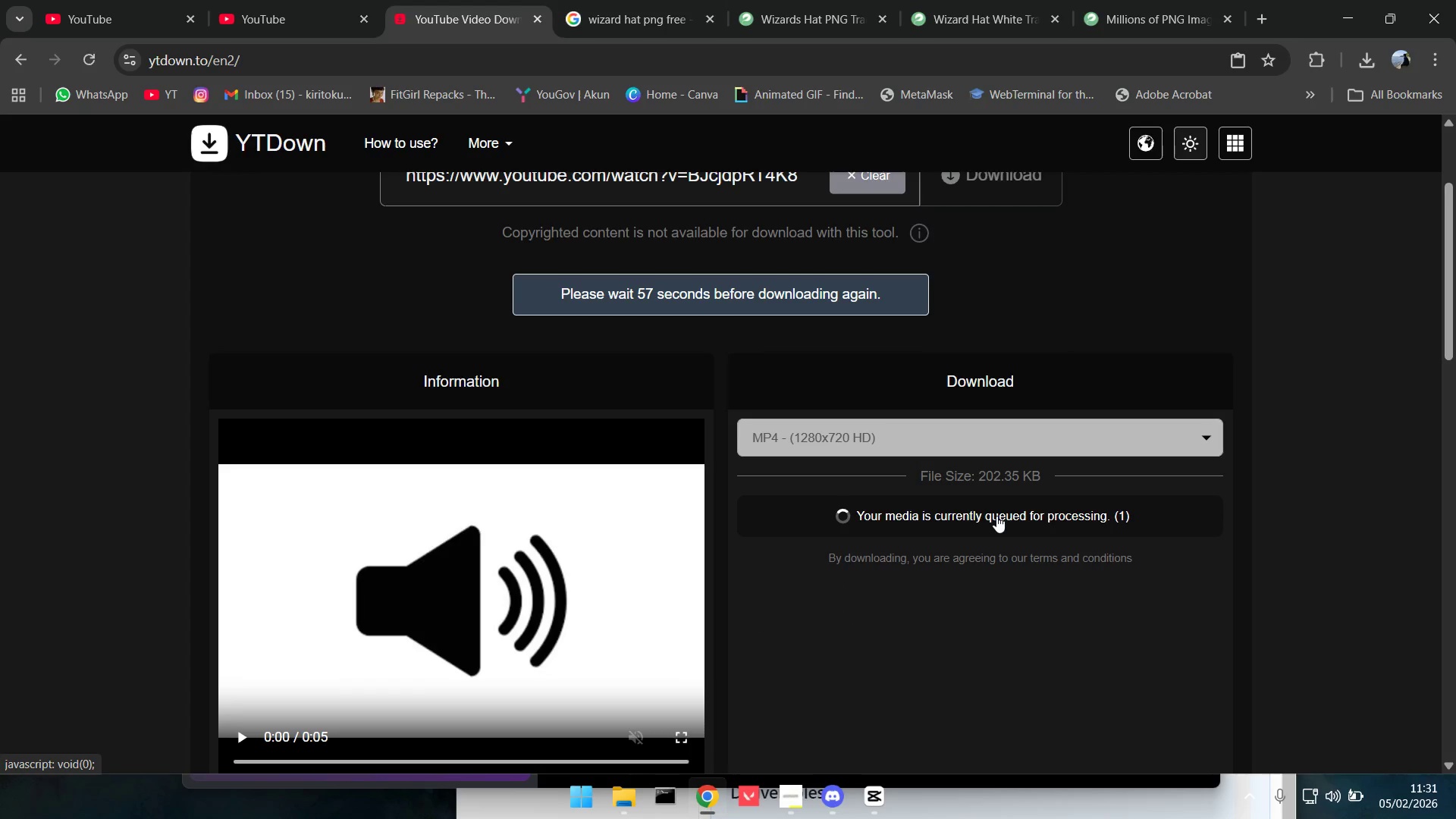 
key(Alt+Tab)
 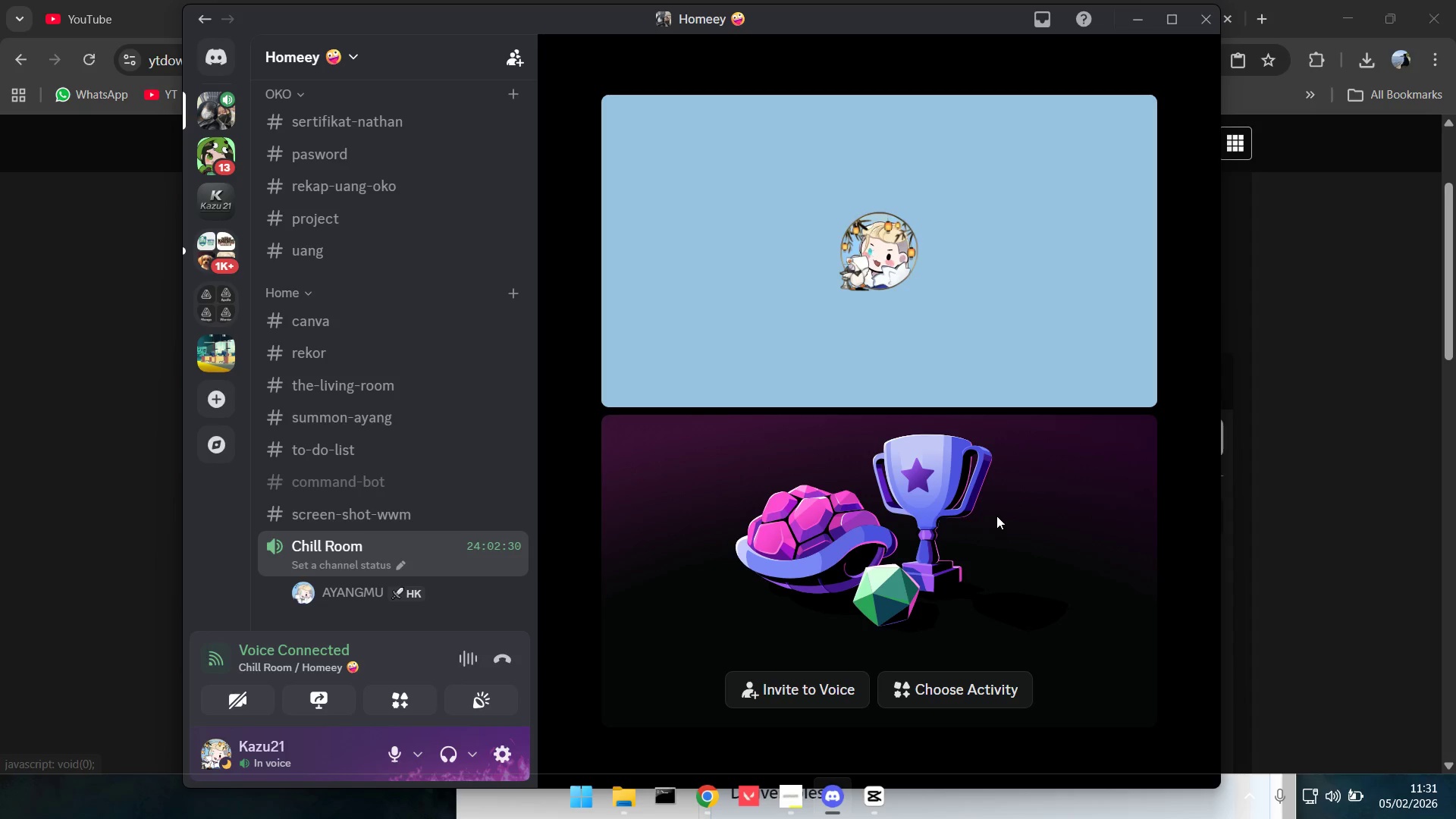 
key(Alt+Tab)
 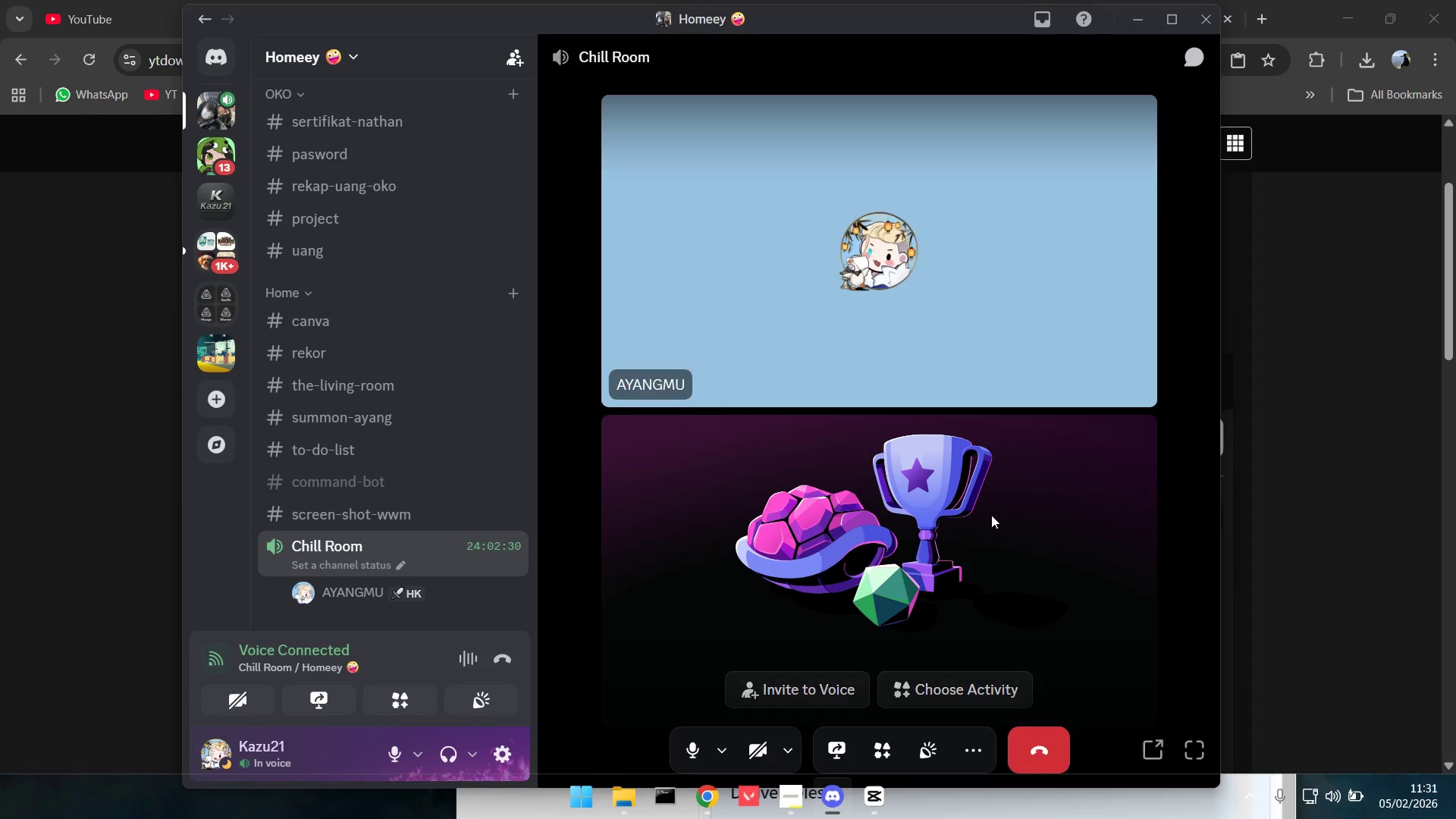 
key(Alt+Tab)
 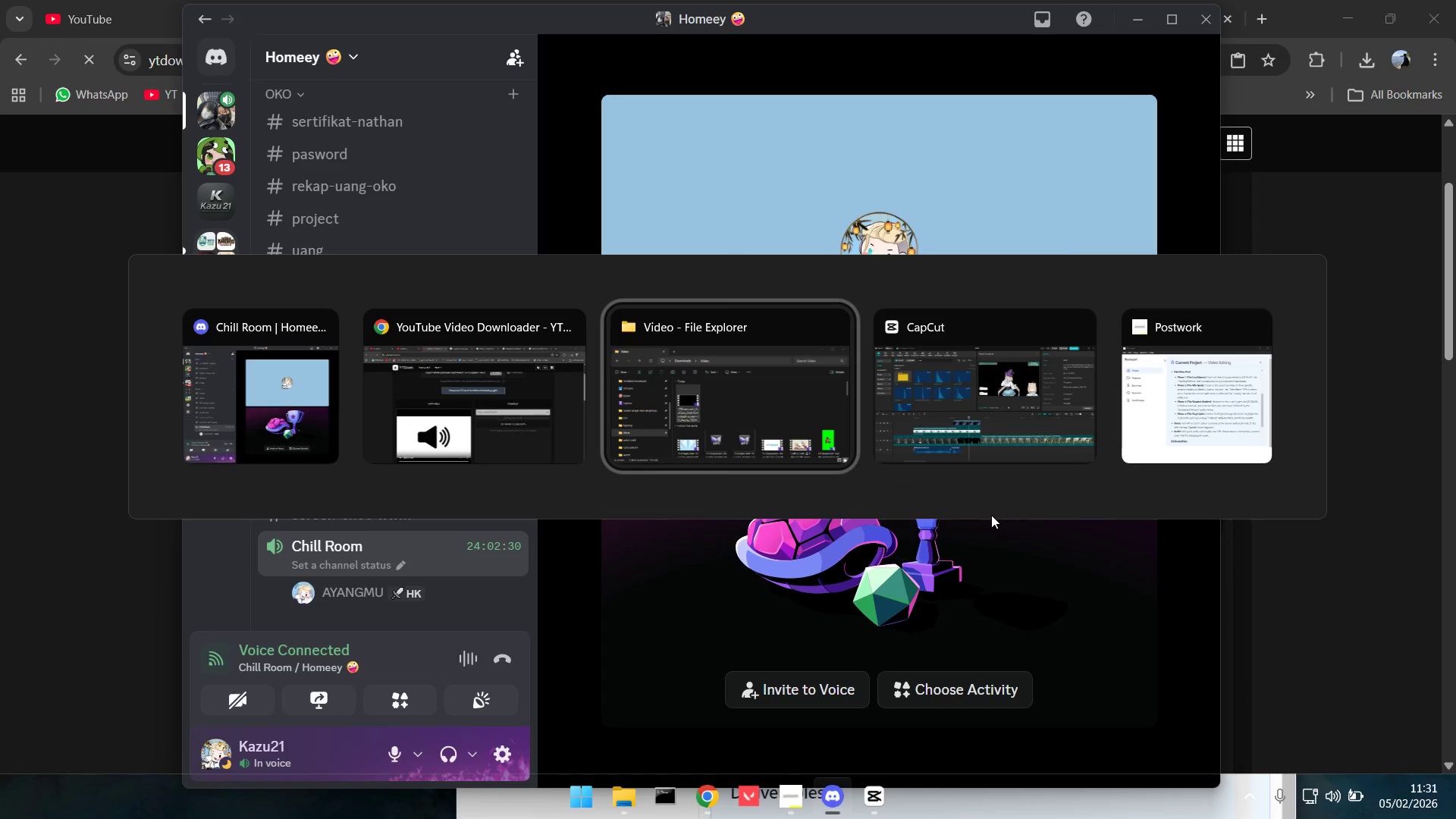 
key(Alt+Tab)
 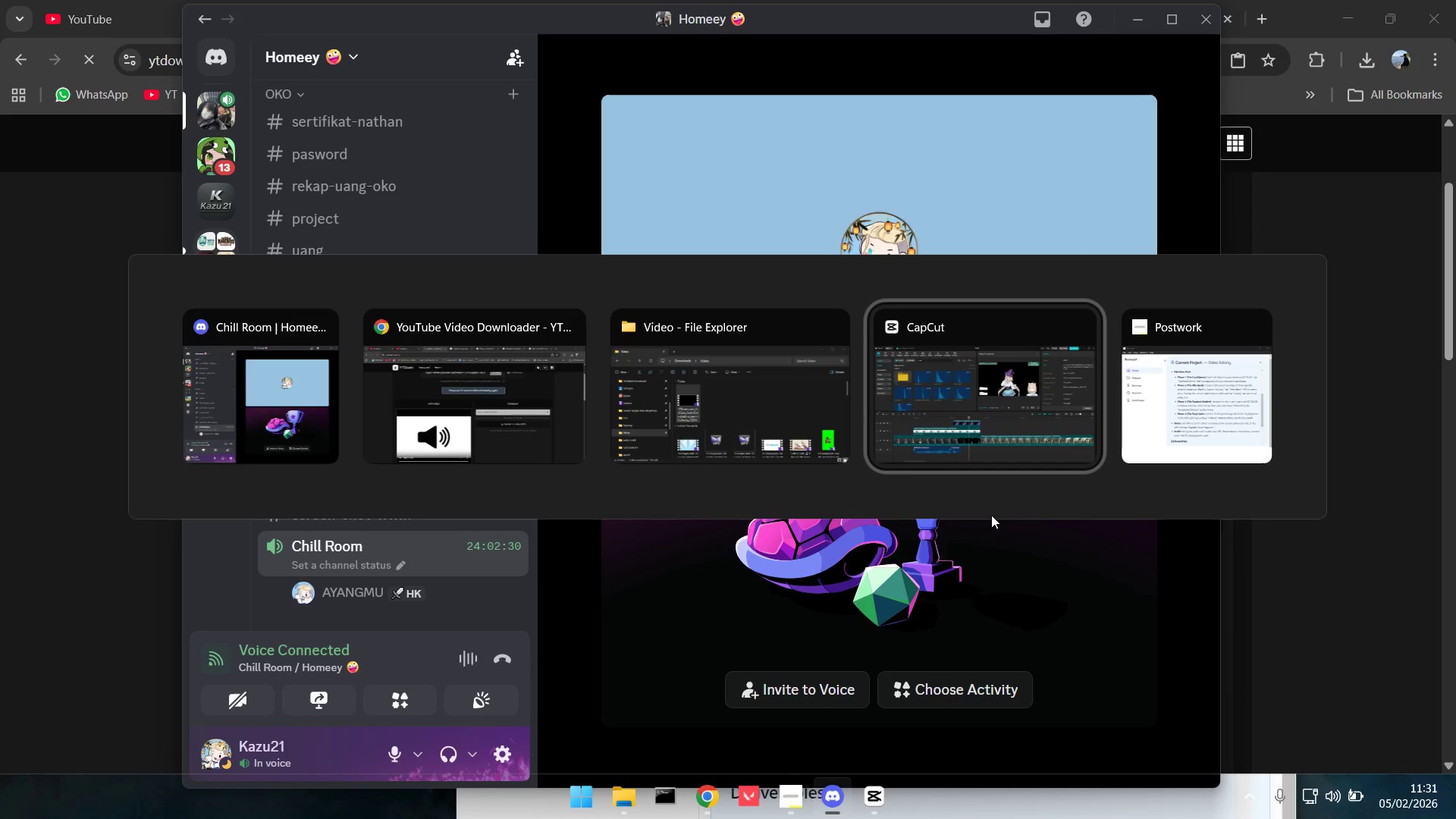 
left_click([489, 485])
 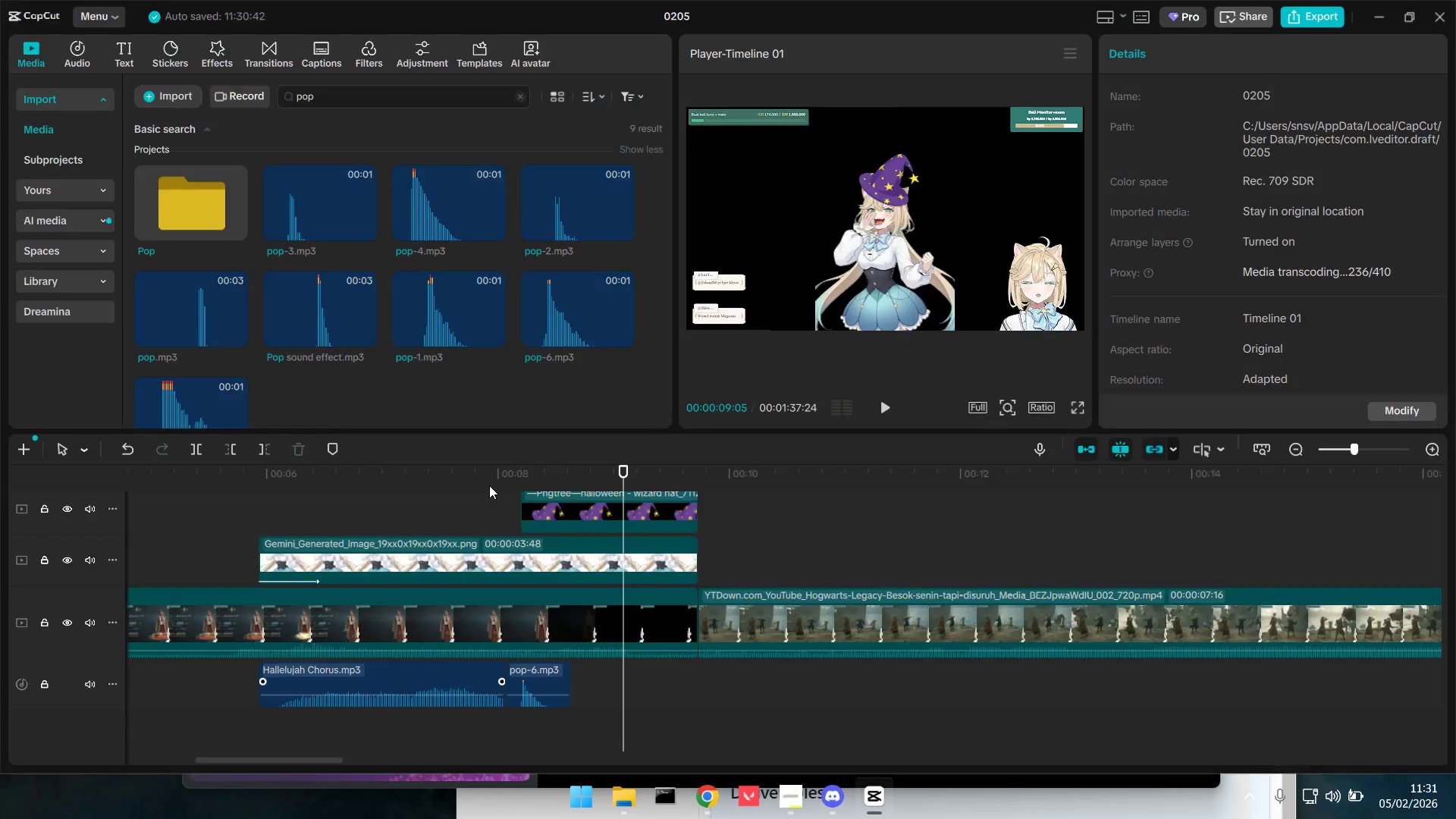 
key(Space)
 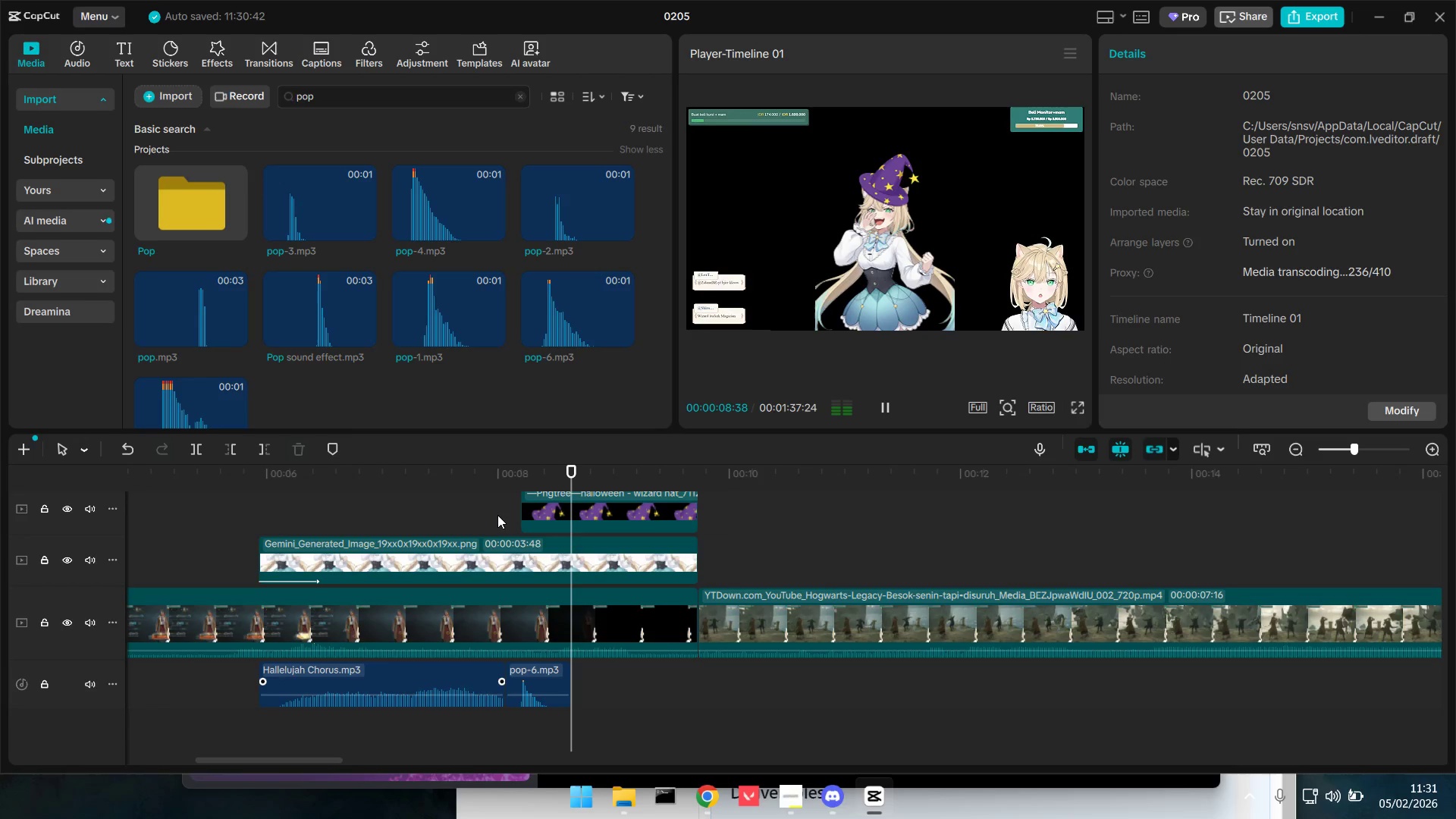 
key(Space)
 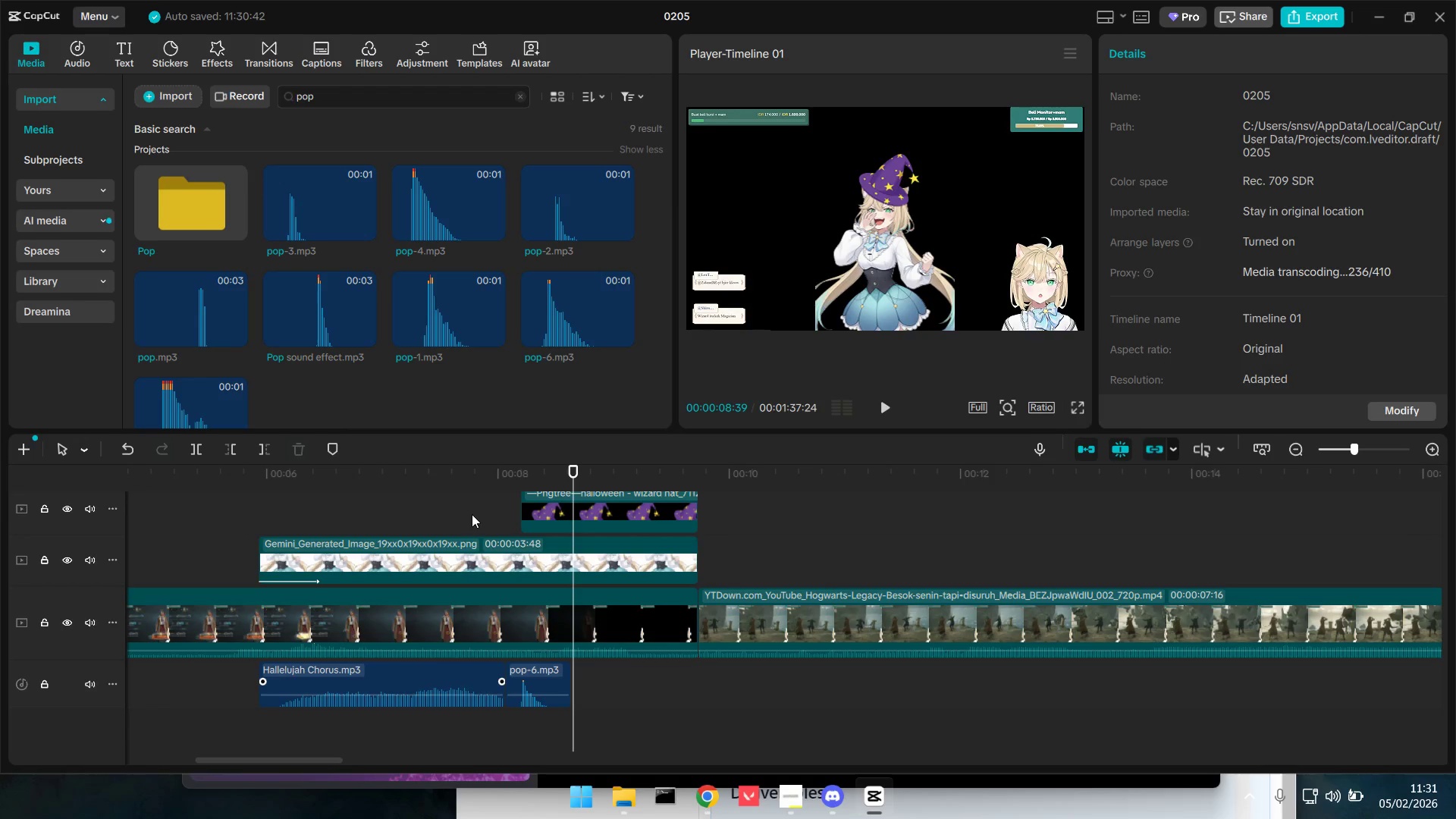 
left_click([438, 494])
 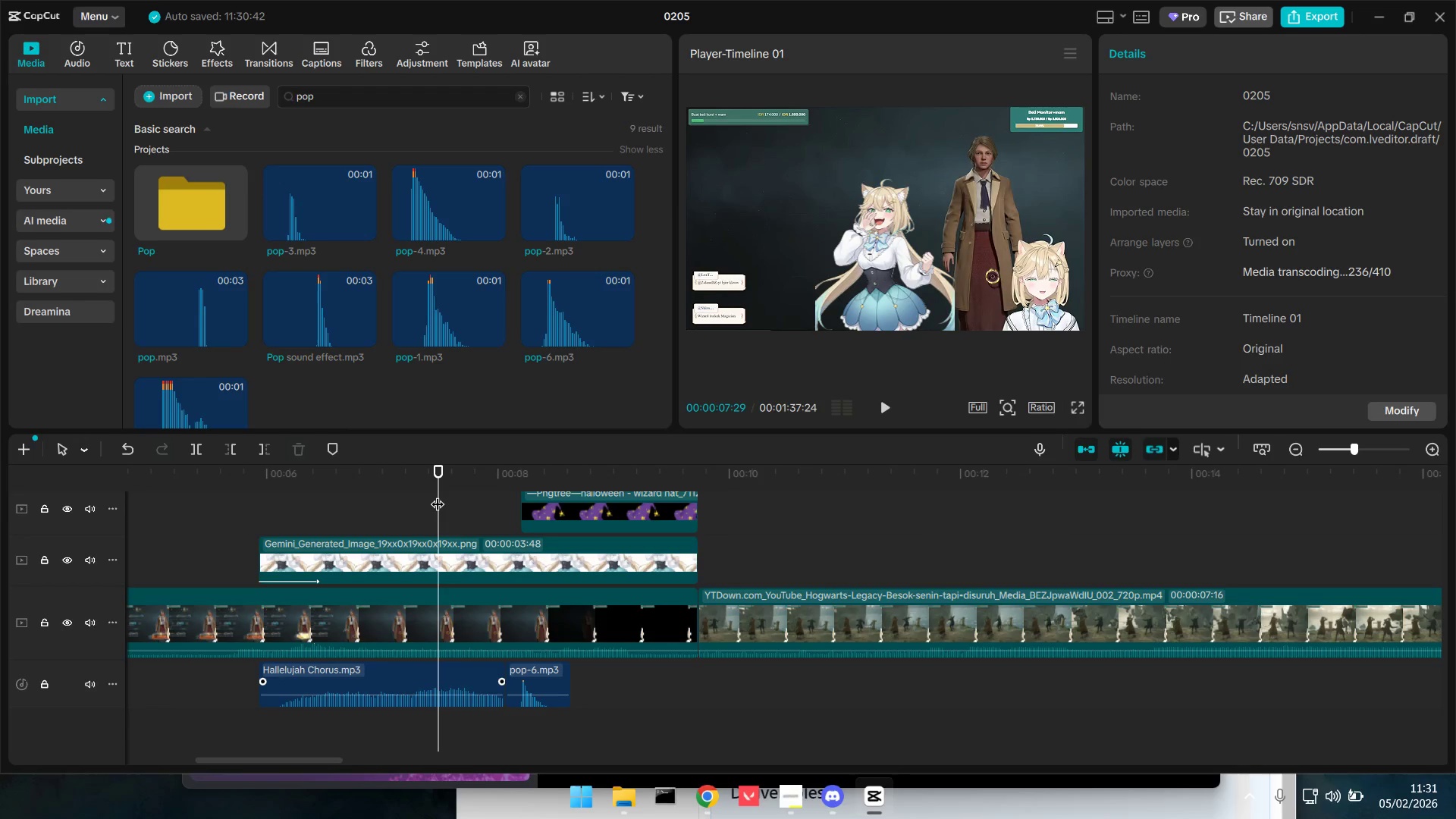 
key(Space)
 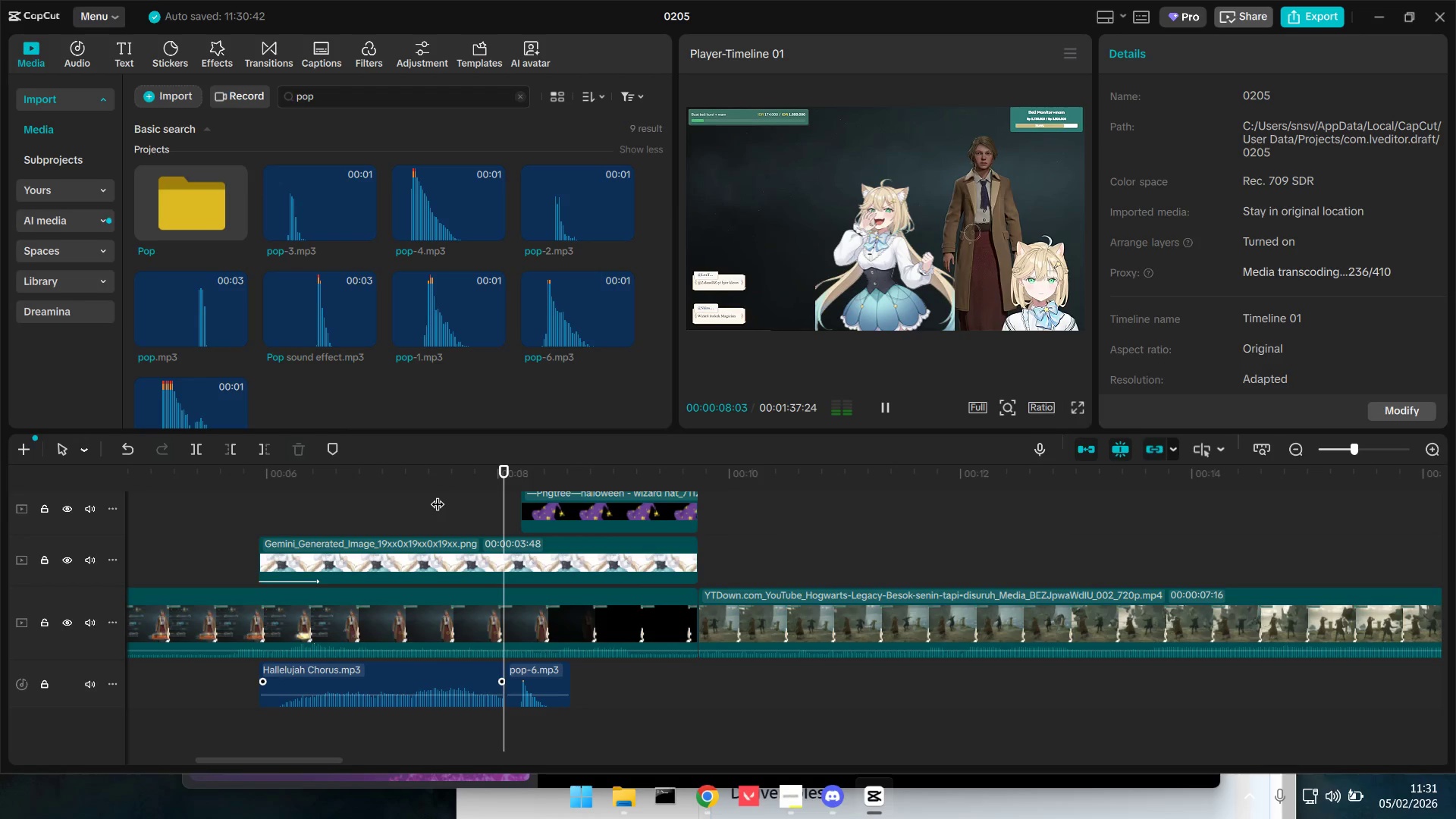 
key(Space)
 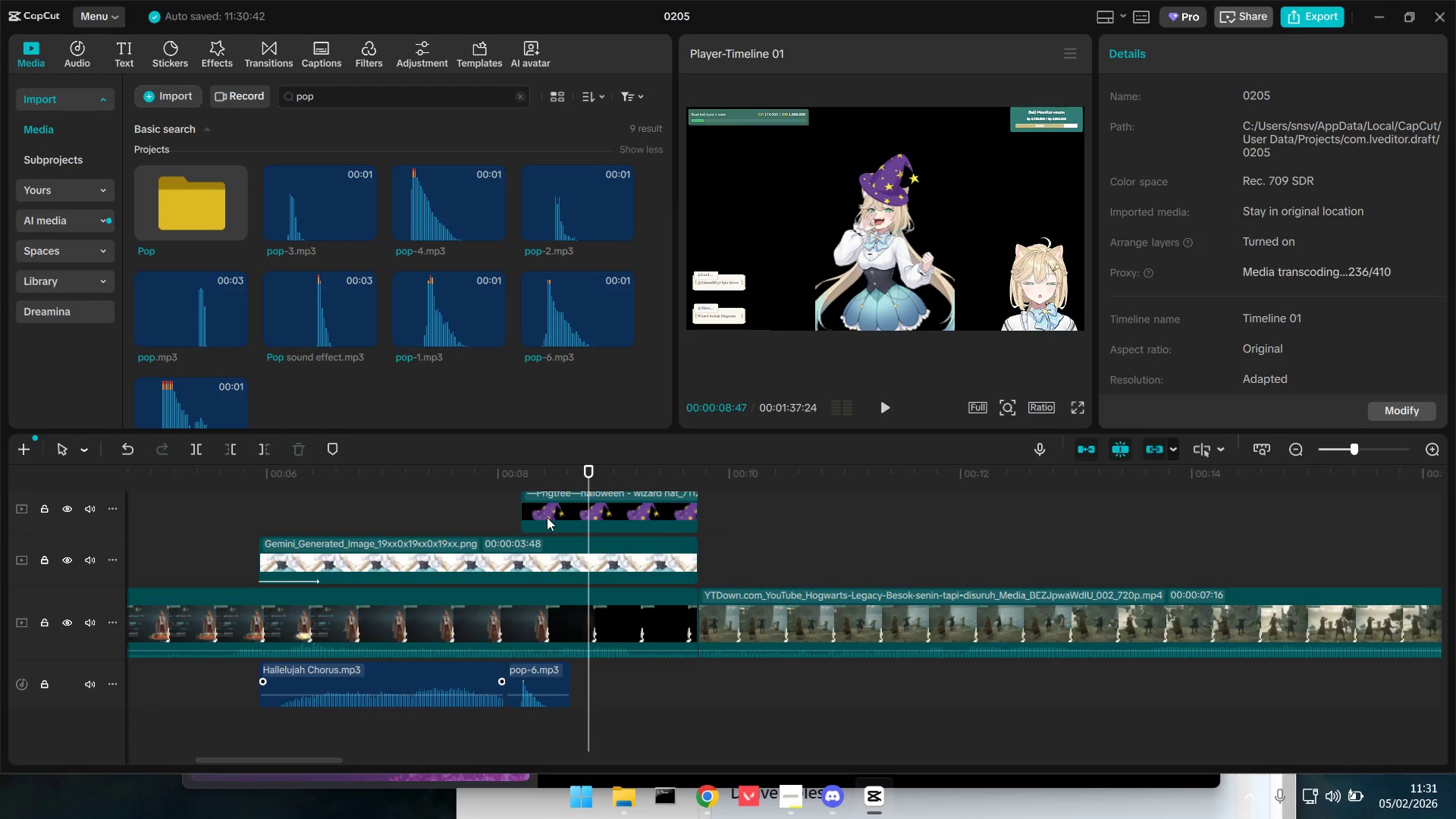 
key(Space)
 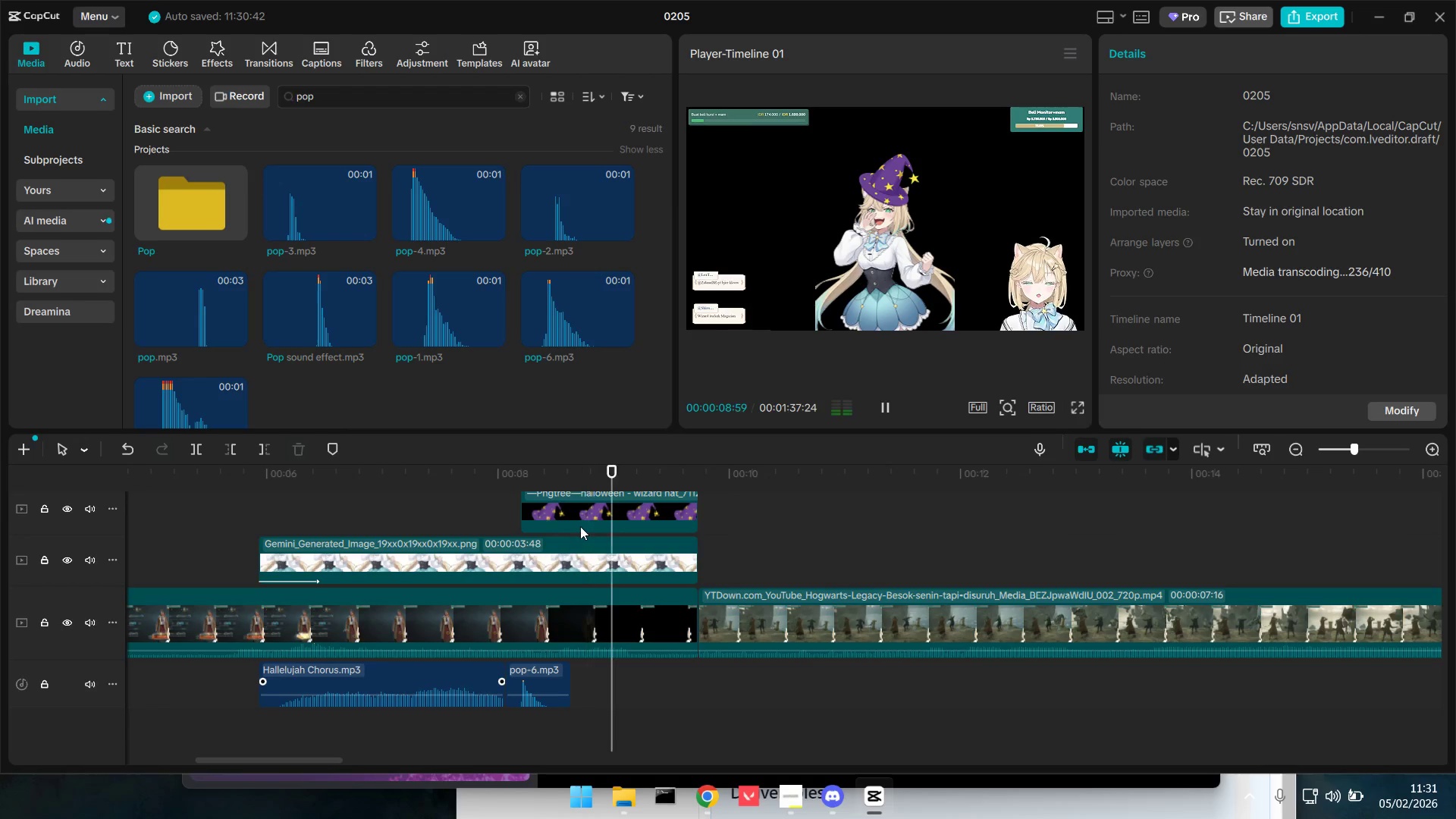 
key(Space)
 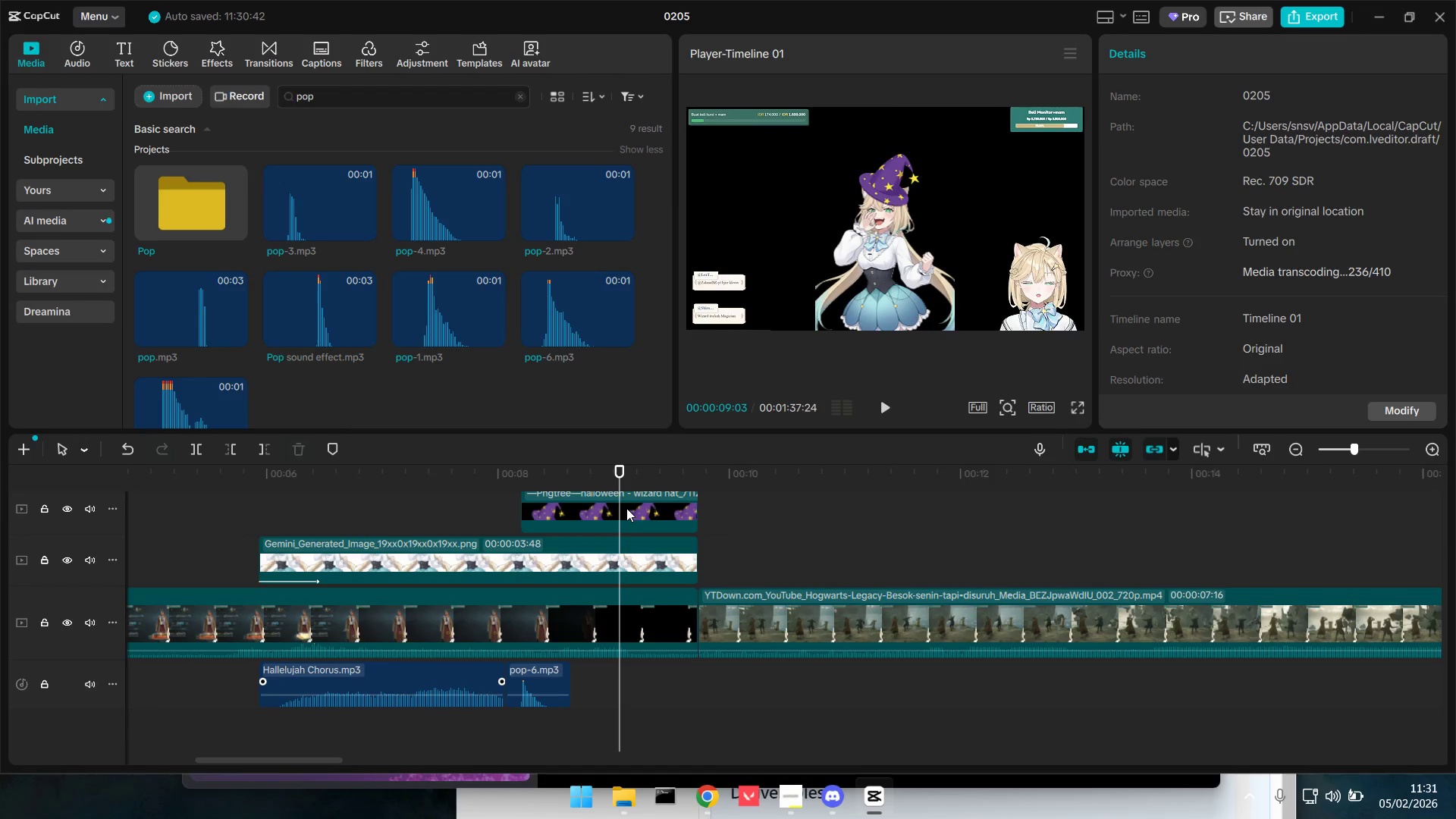 
left_click_drag(start_coordinate=[340, 96], to_coordinate=[215, 99])
 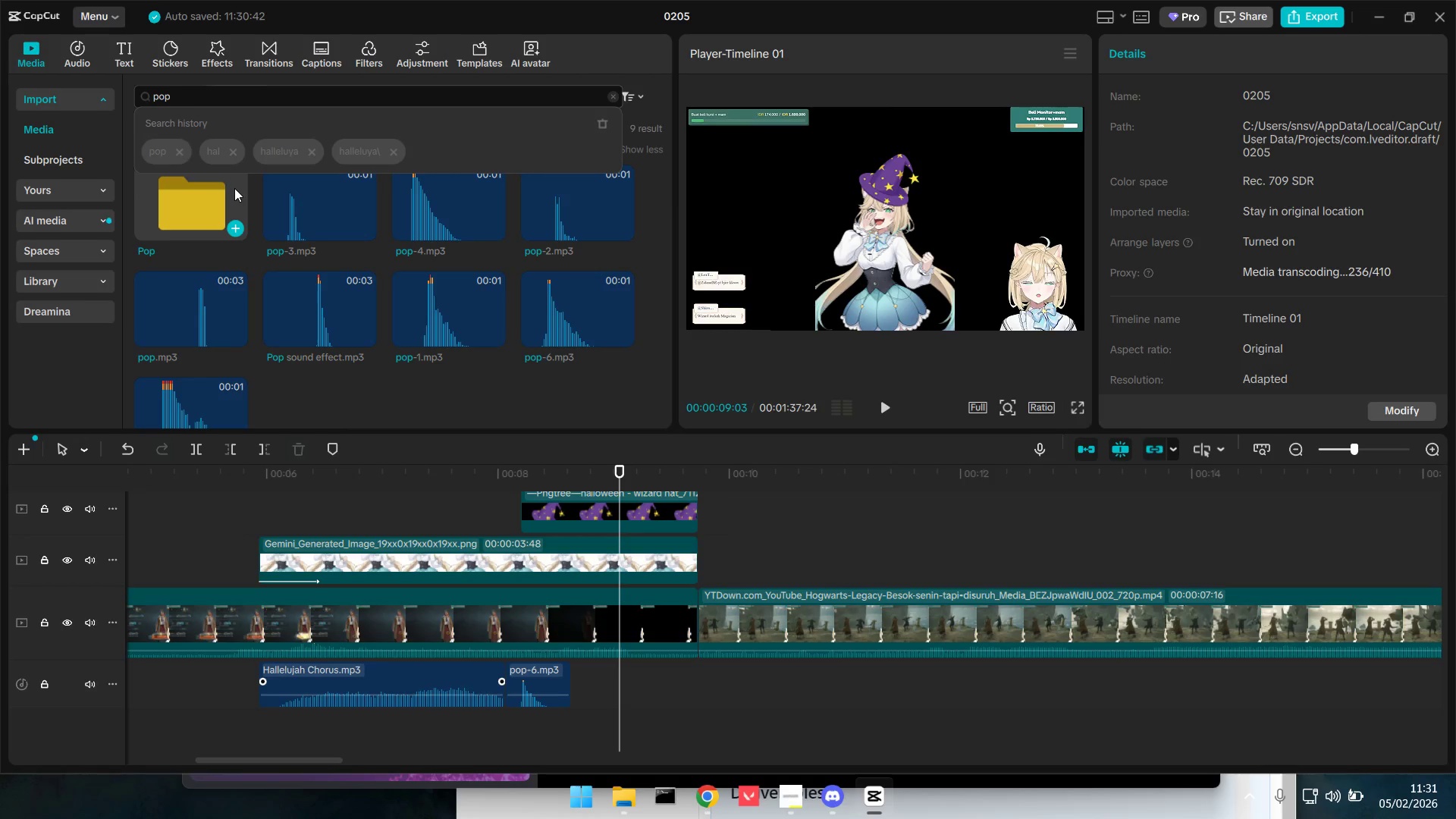 
key(Backspace)
key(Backspace)
type(oof)
 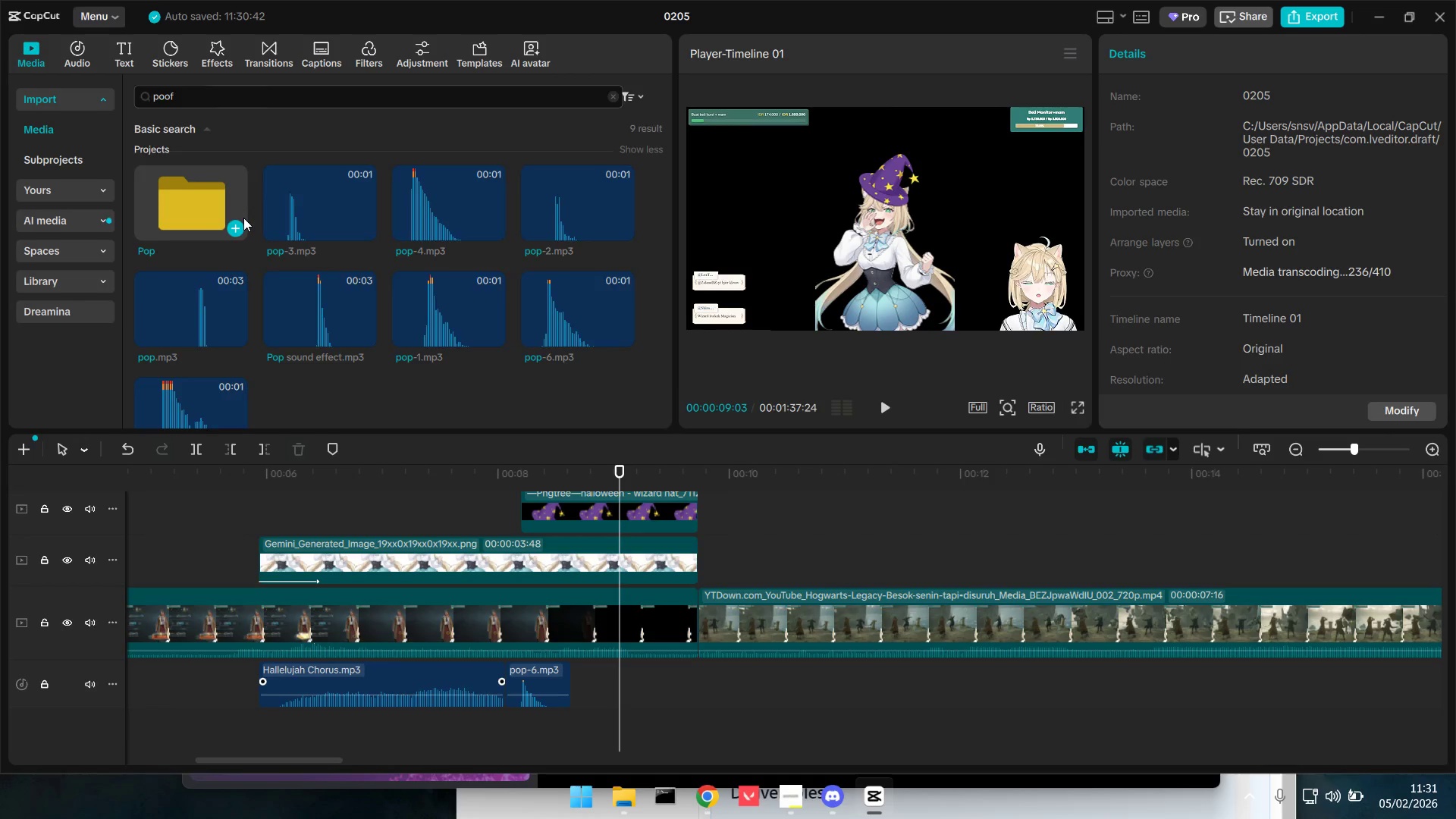 
key(Enter)
 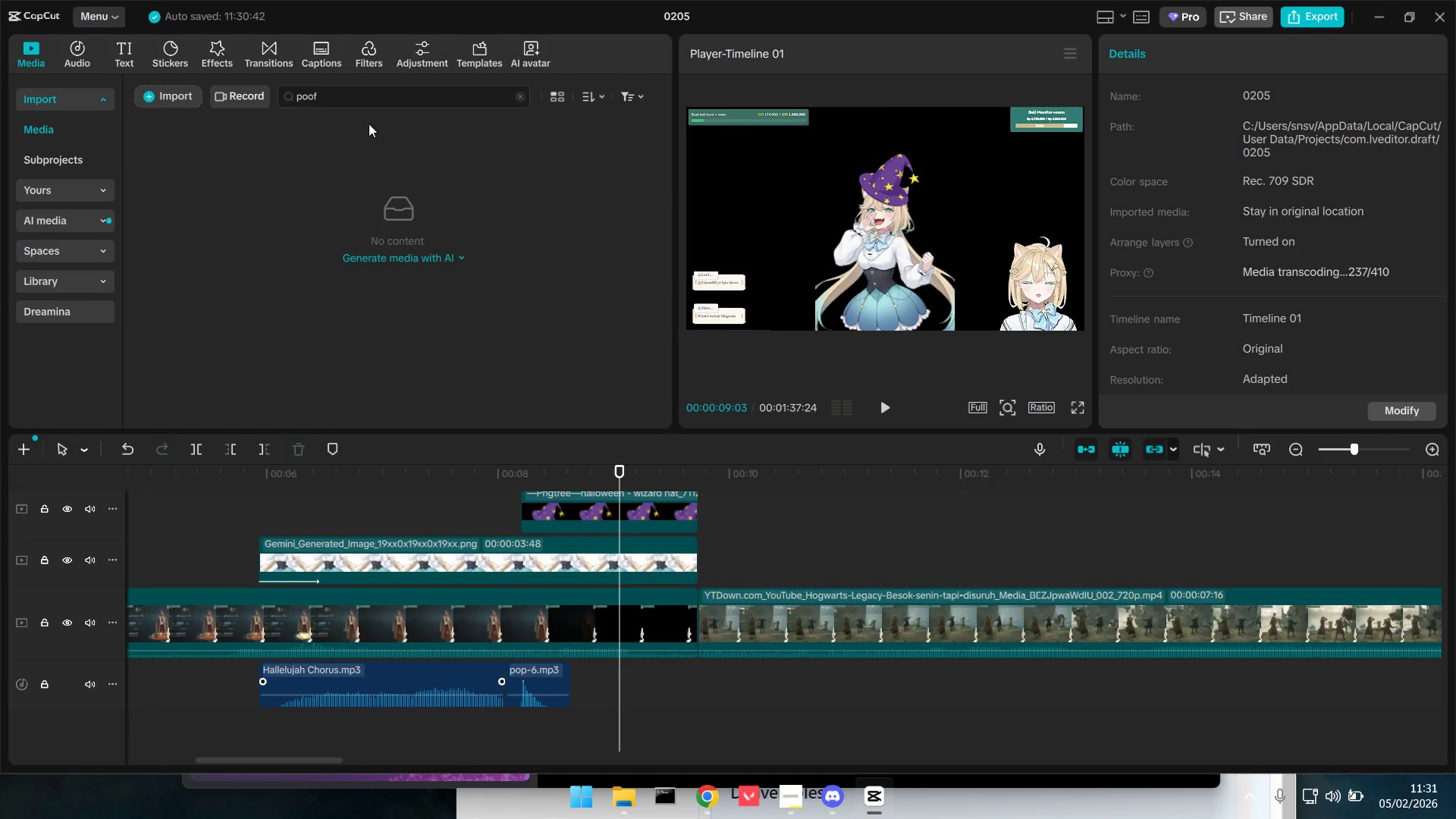 
left_click_drag(start_coordinate=[362, 88], to_coordinate=[182, 81])
 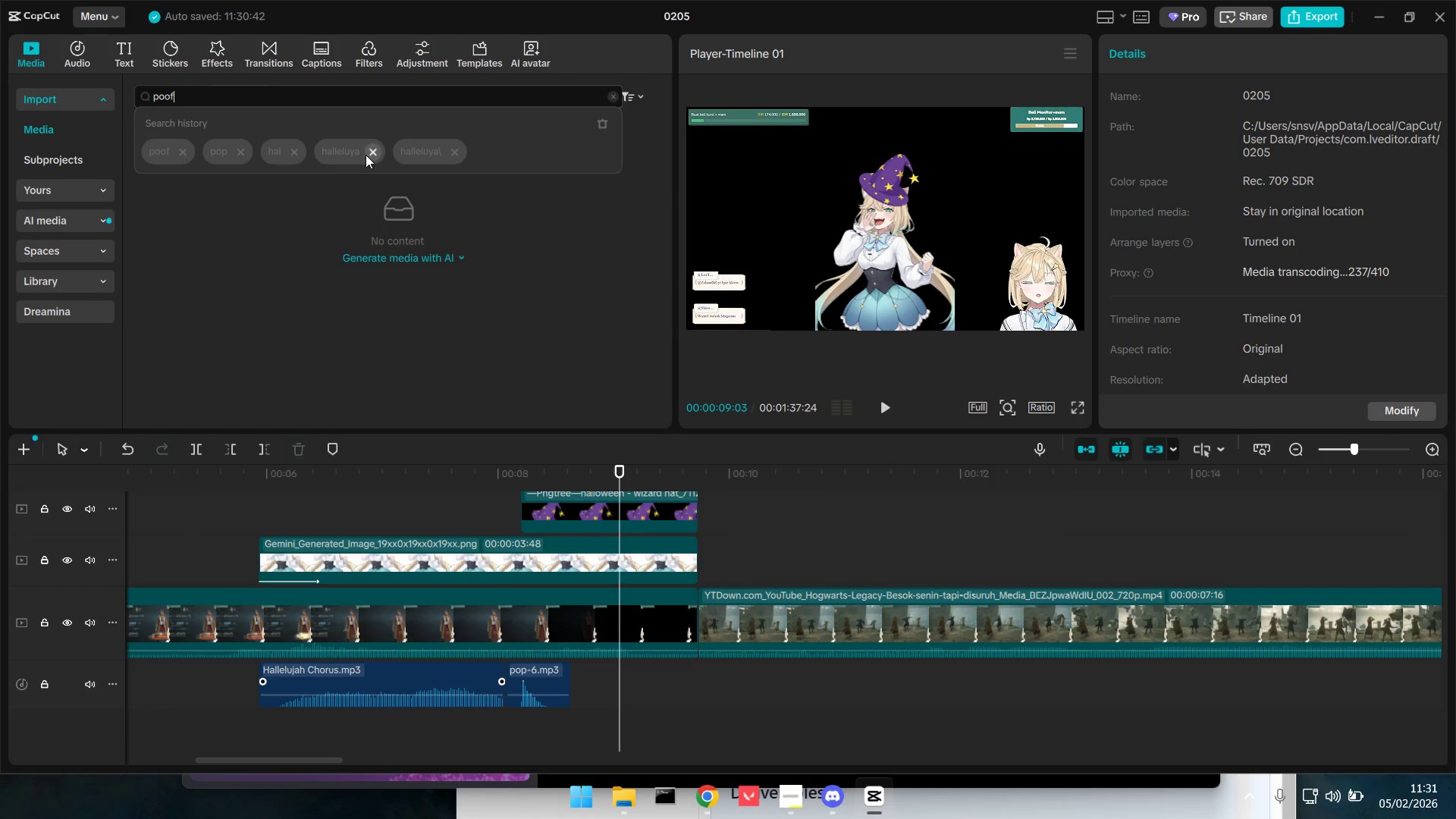 
key(Backspace)
key(Backspace)
key(Backspace)
key(Backspace)
key(Backspace)
key(Backspace)
type(missing)
 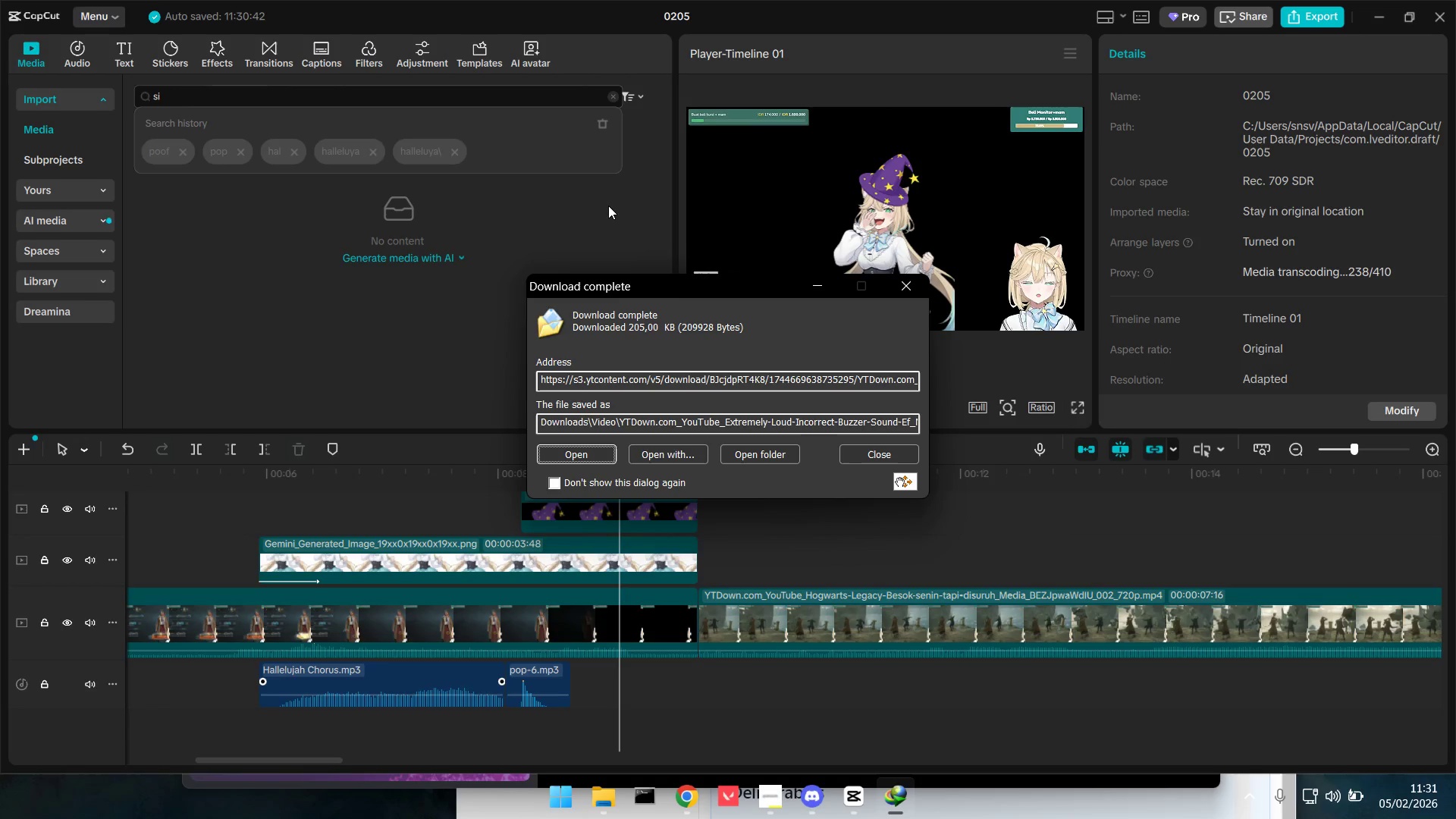 
left_click([755, 450])
 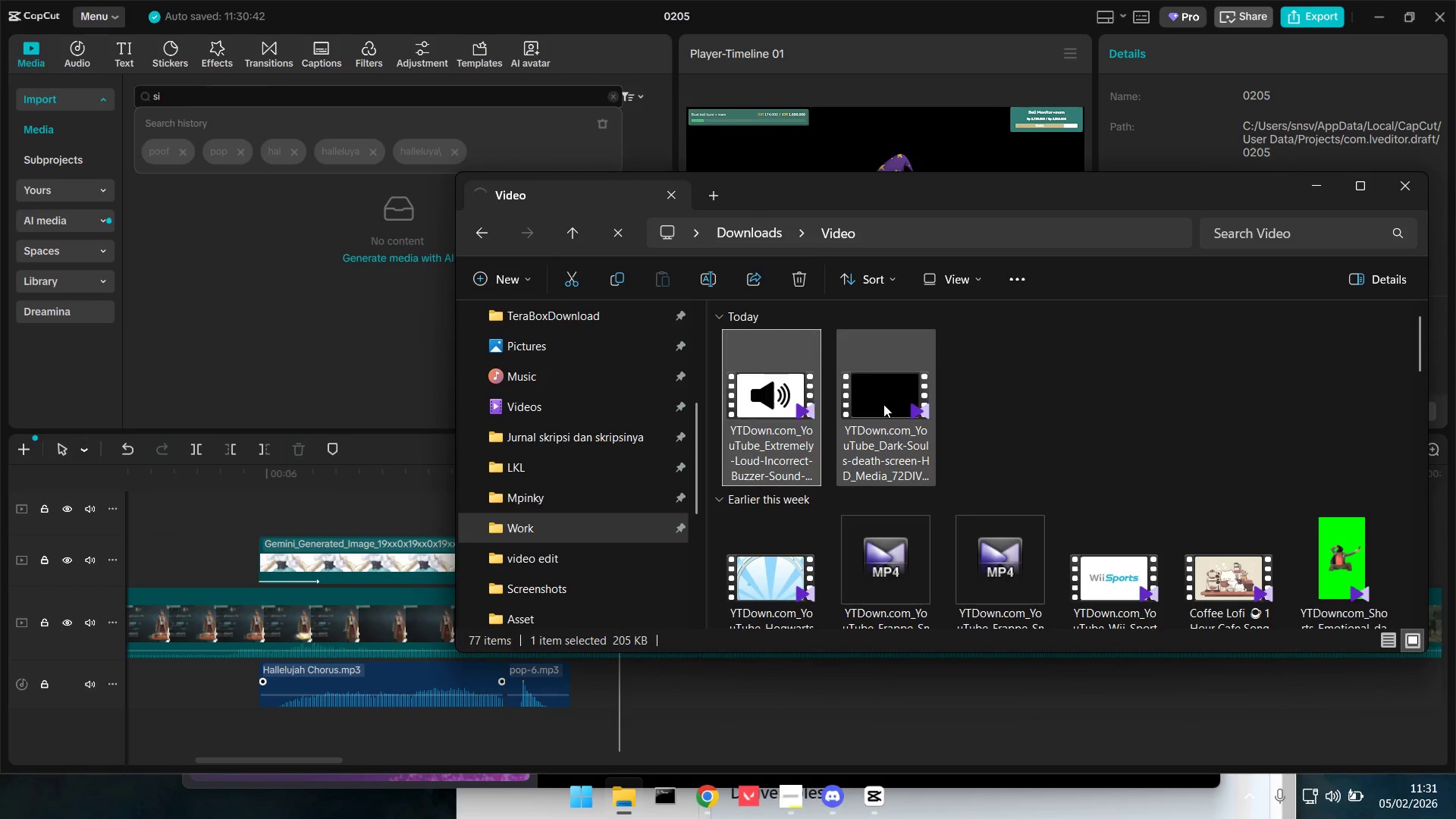 
left_click_drag(start_coordinate=[796, 406], to_coordinate=[265, 298])
 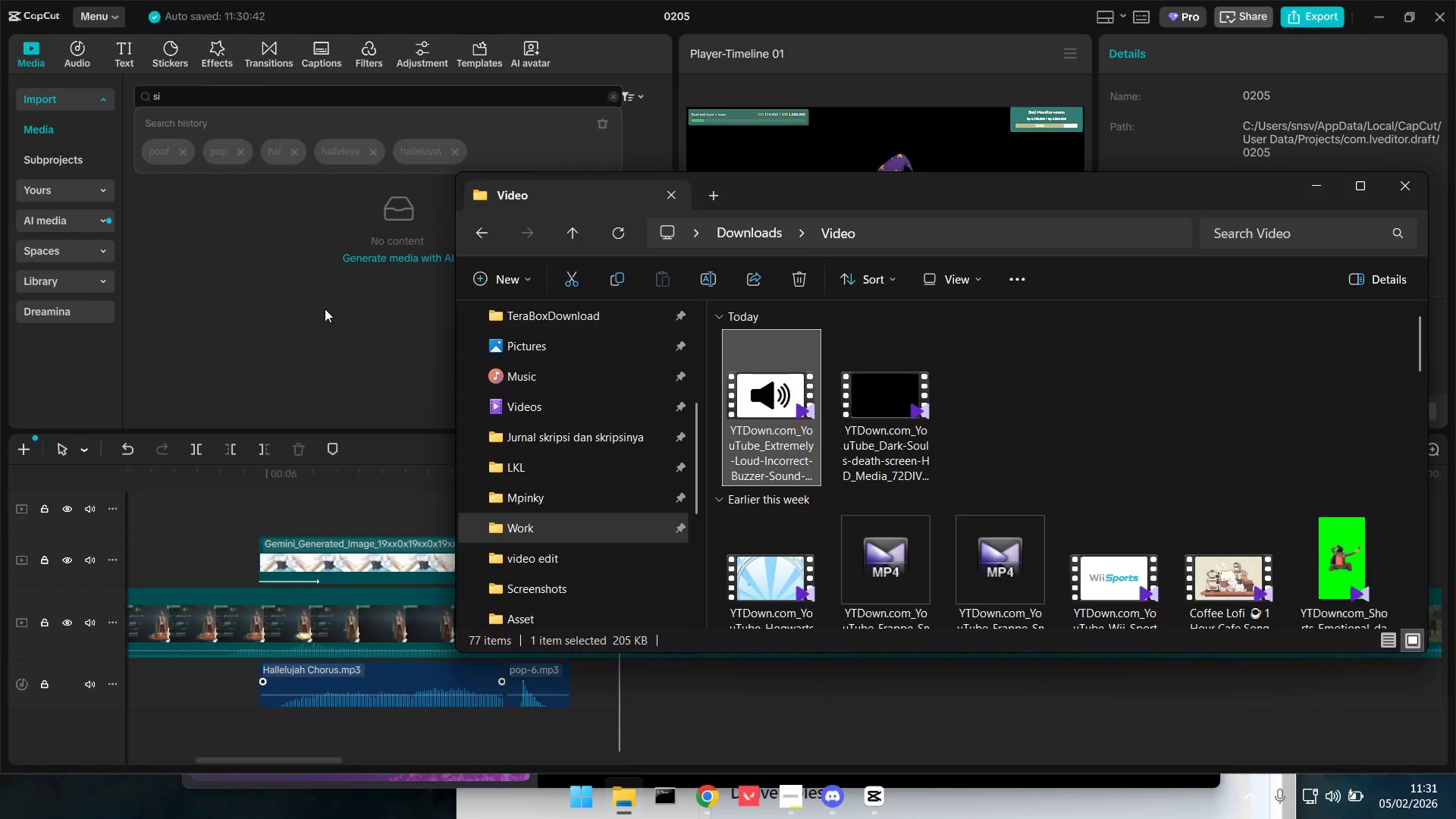 
left_click([325, 309])
 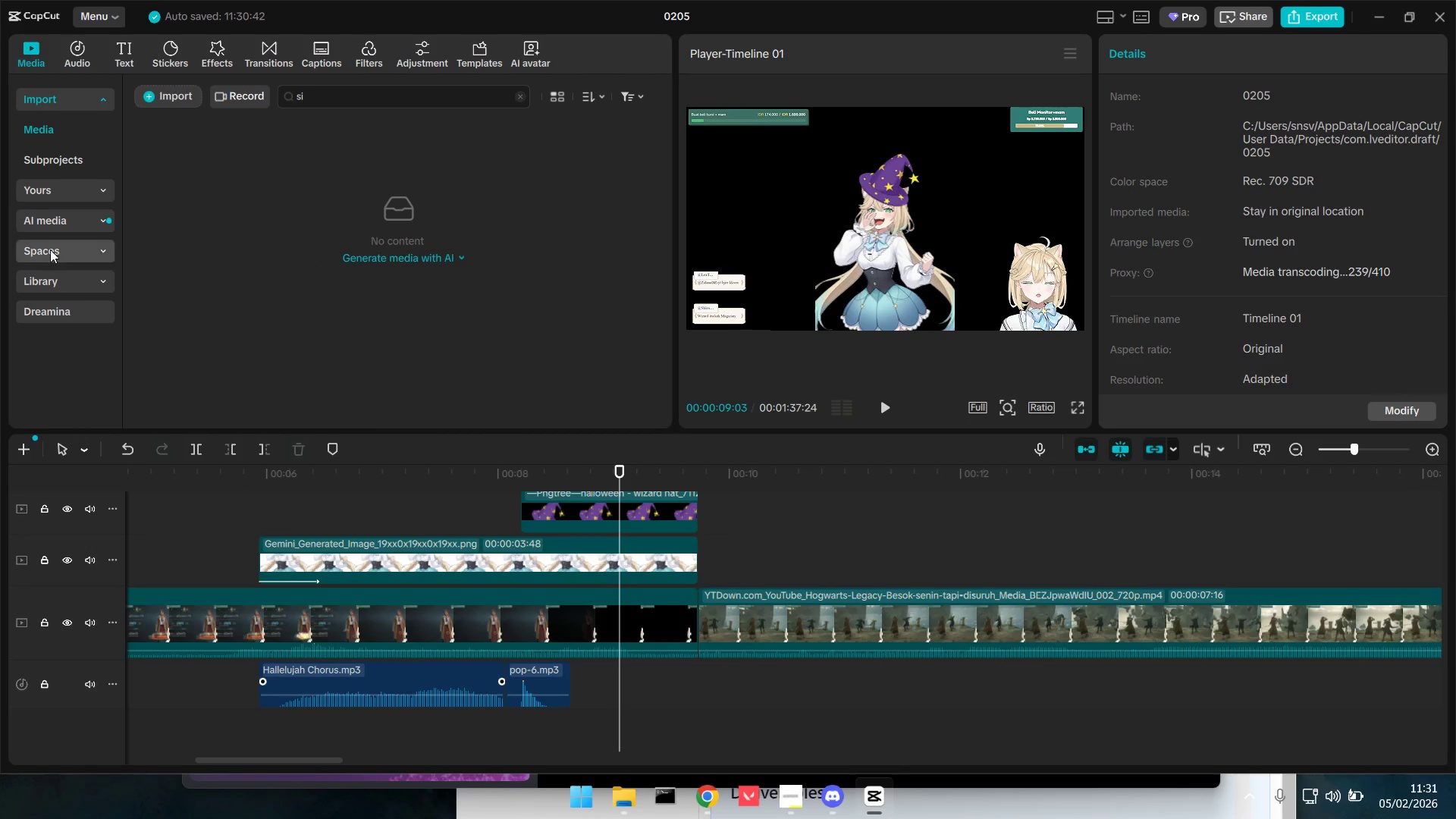 
left_click([42, 132])
 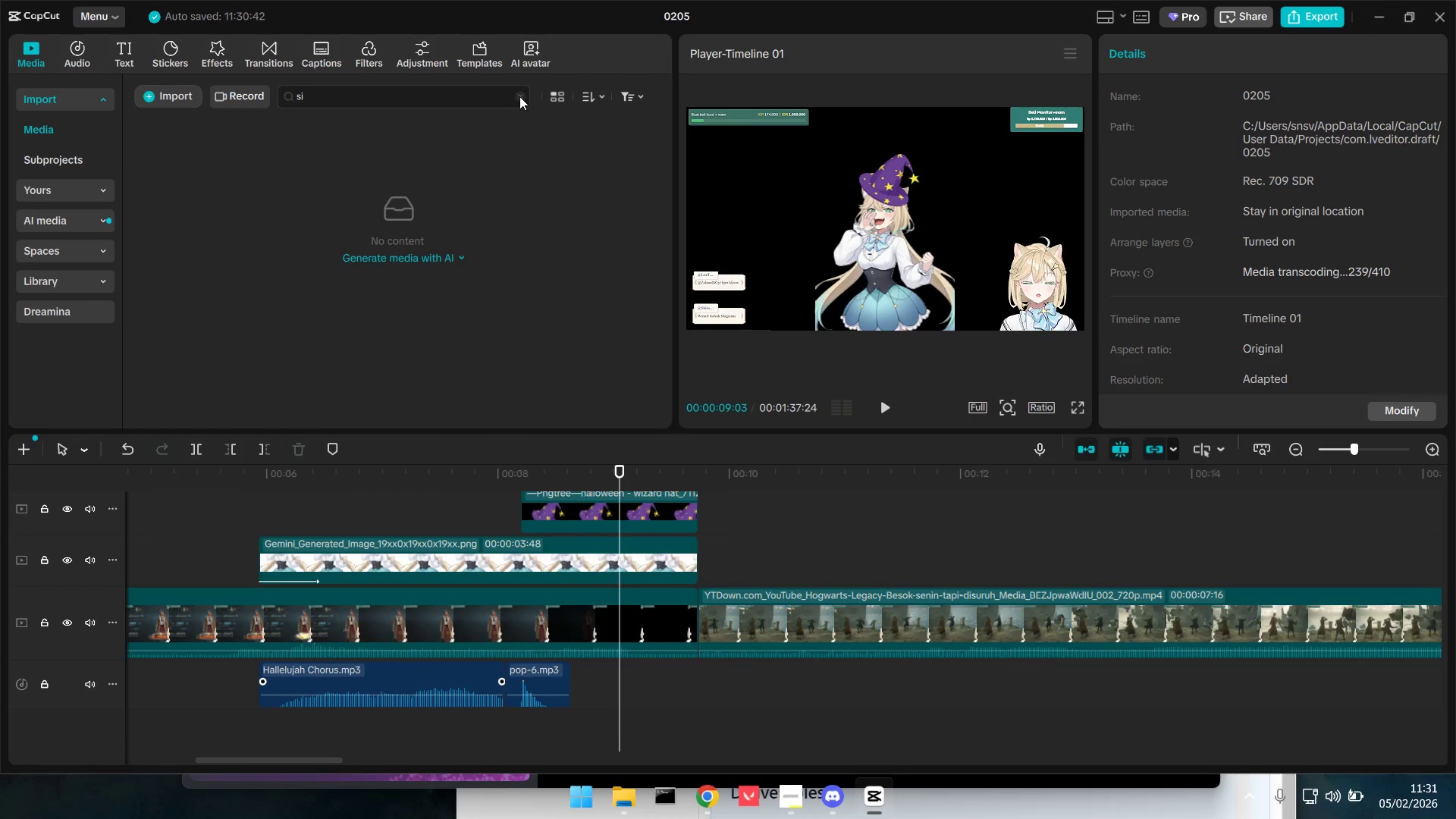 
left_click([519, 96])
 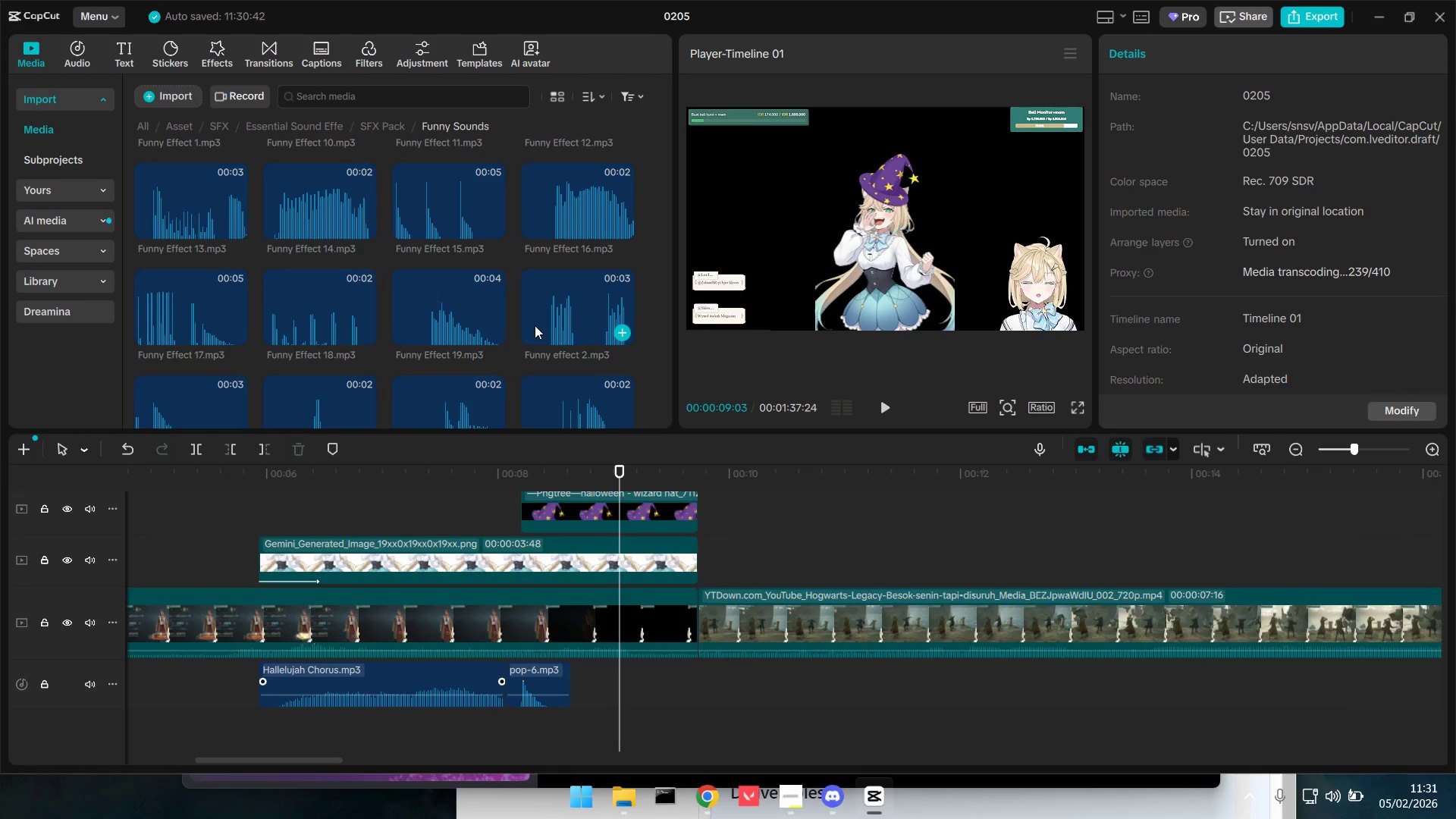 
key(Alt+AltLeft)
 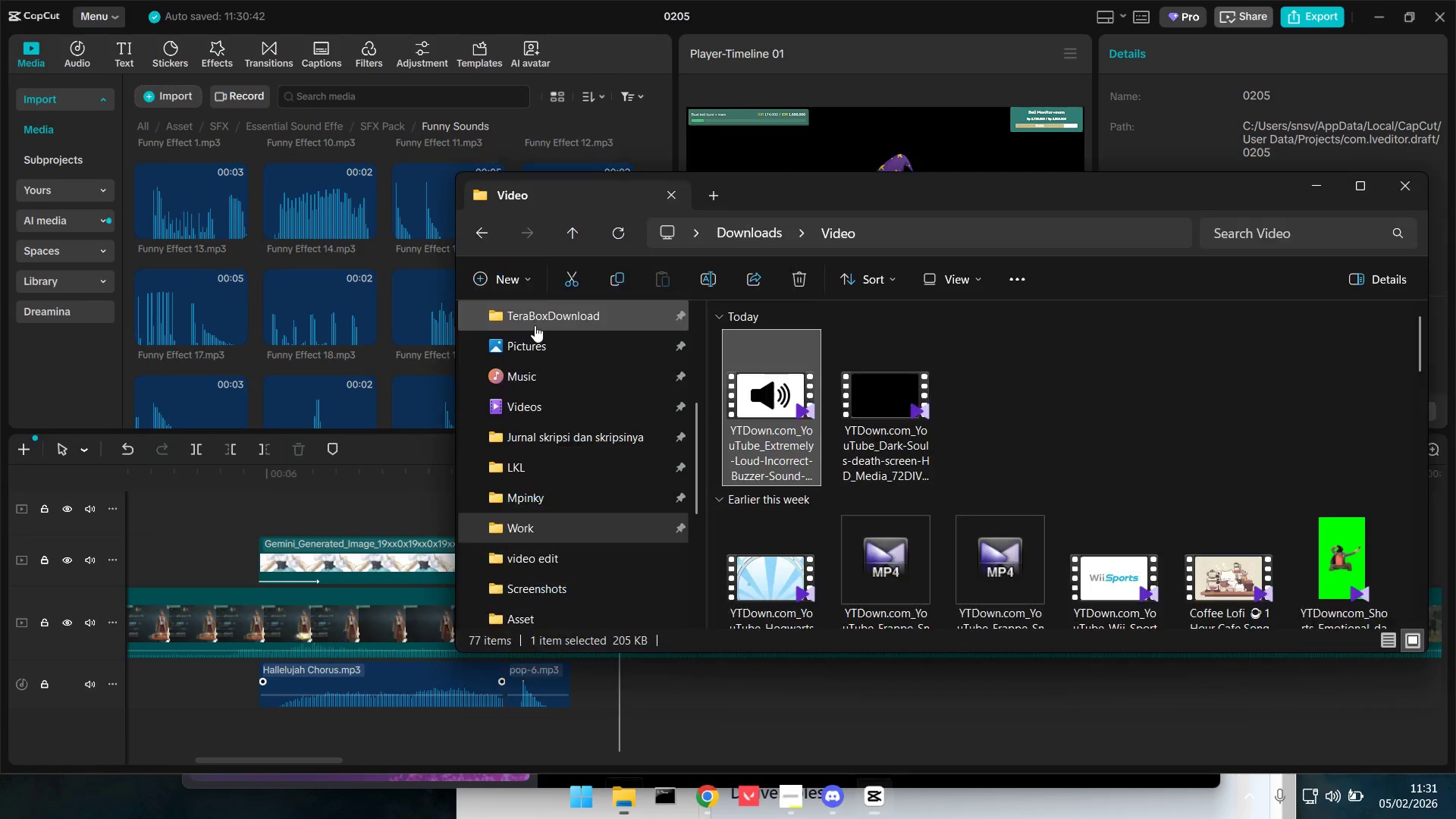 
key(Alt+Tab)
 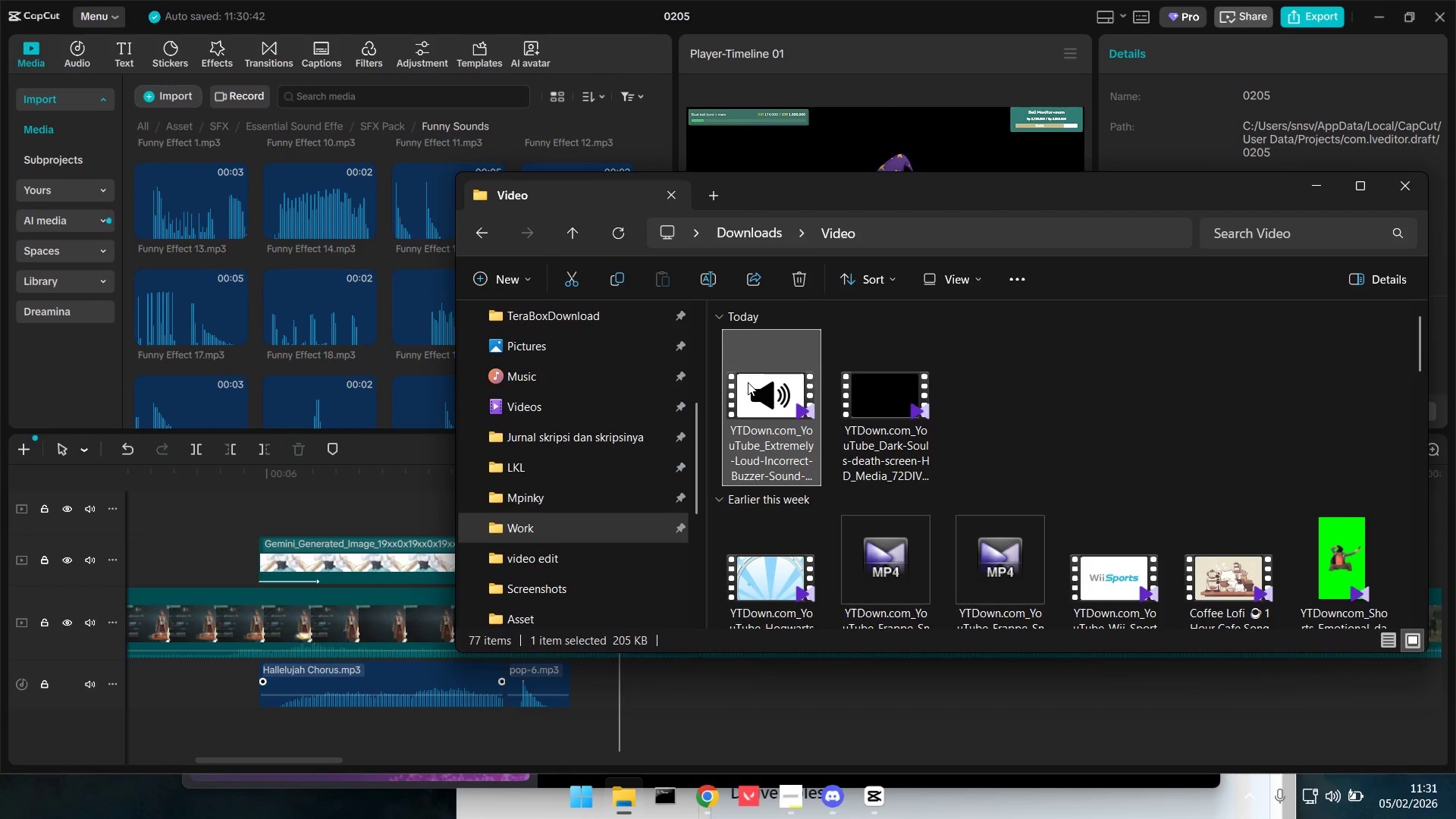 
left_click_drag(start_coordinate=[748, 382], to_coordinate=[277, 315])
 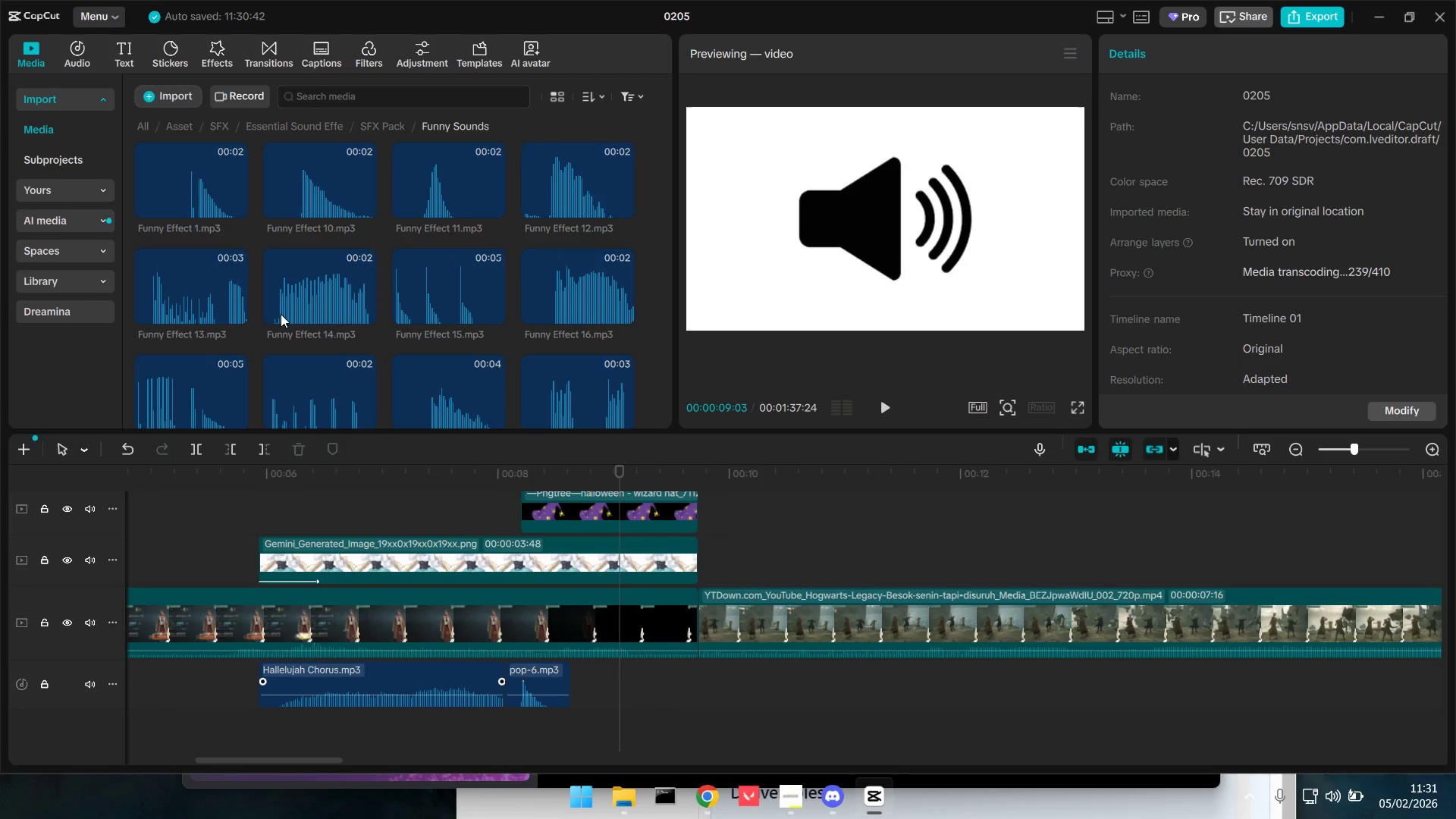 
scroll: coordinate [328, 330], scroll_direction: down, amount: 1.0
 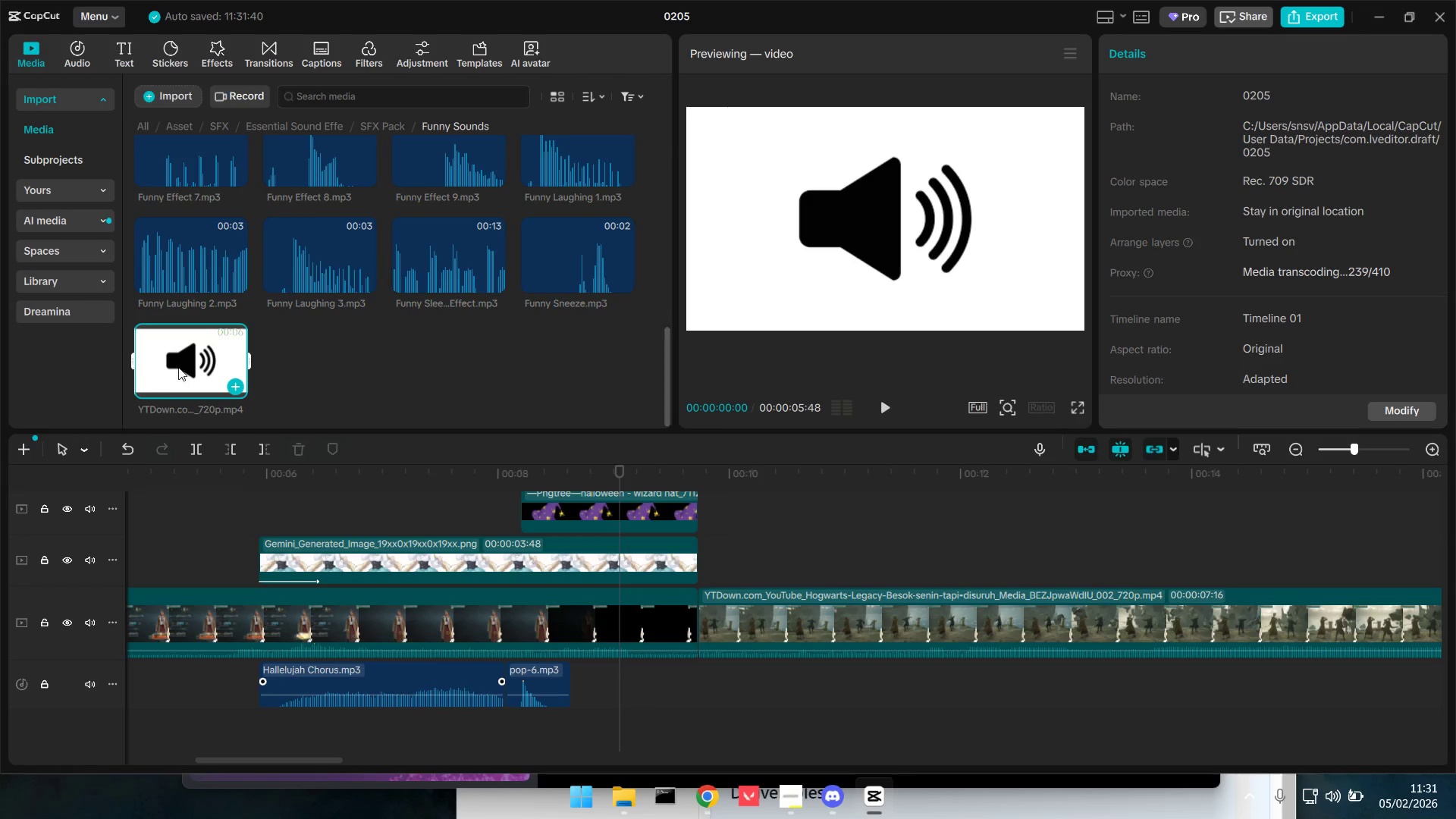 
left_click([177, 367])
 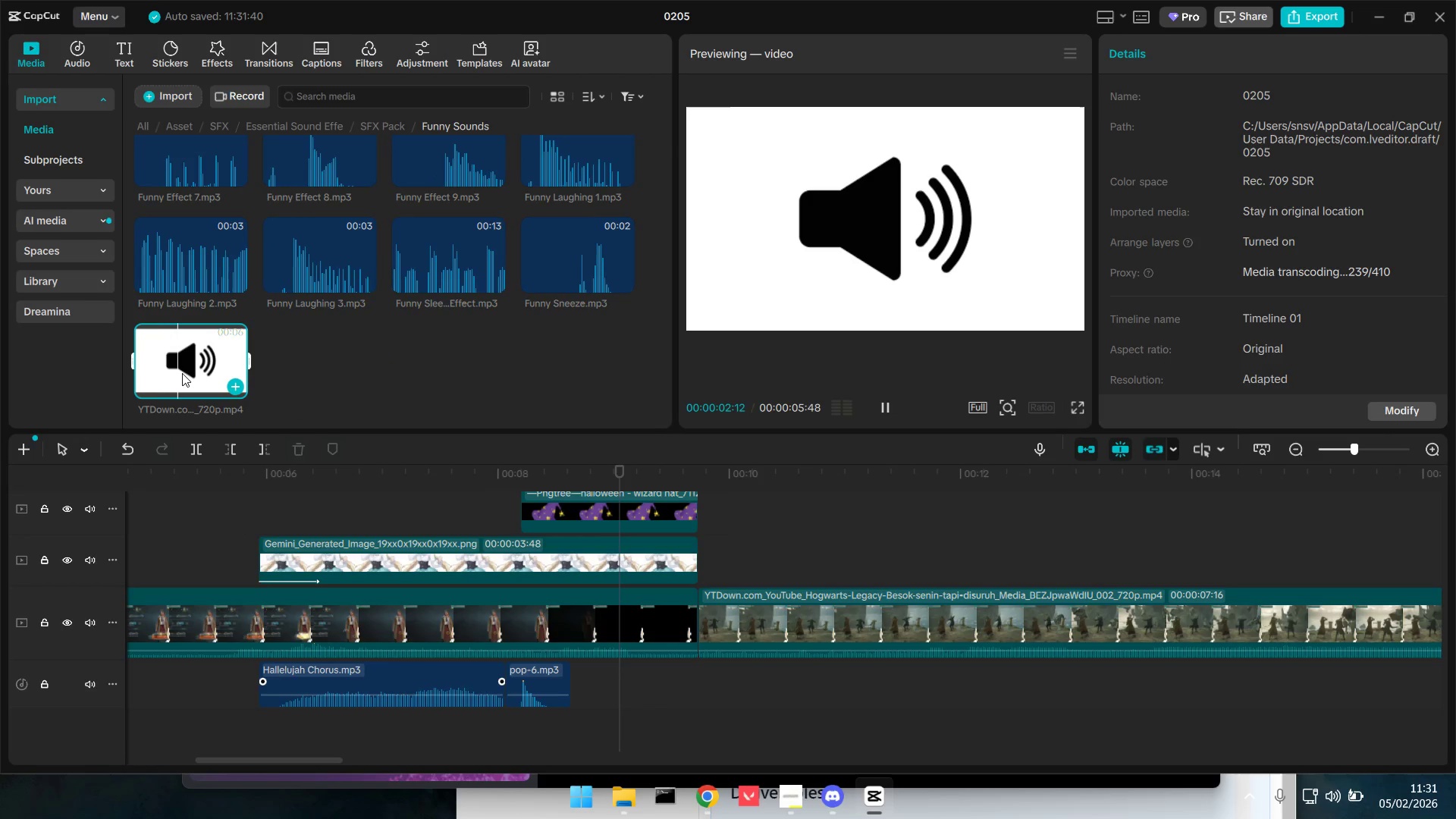 
key(Space)
 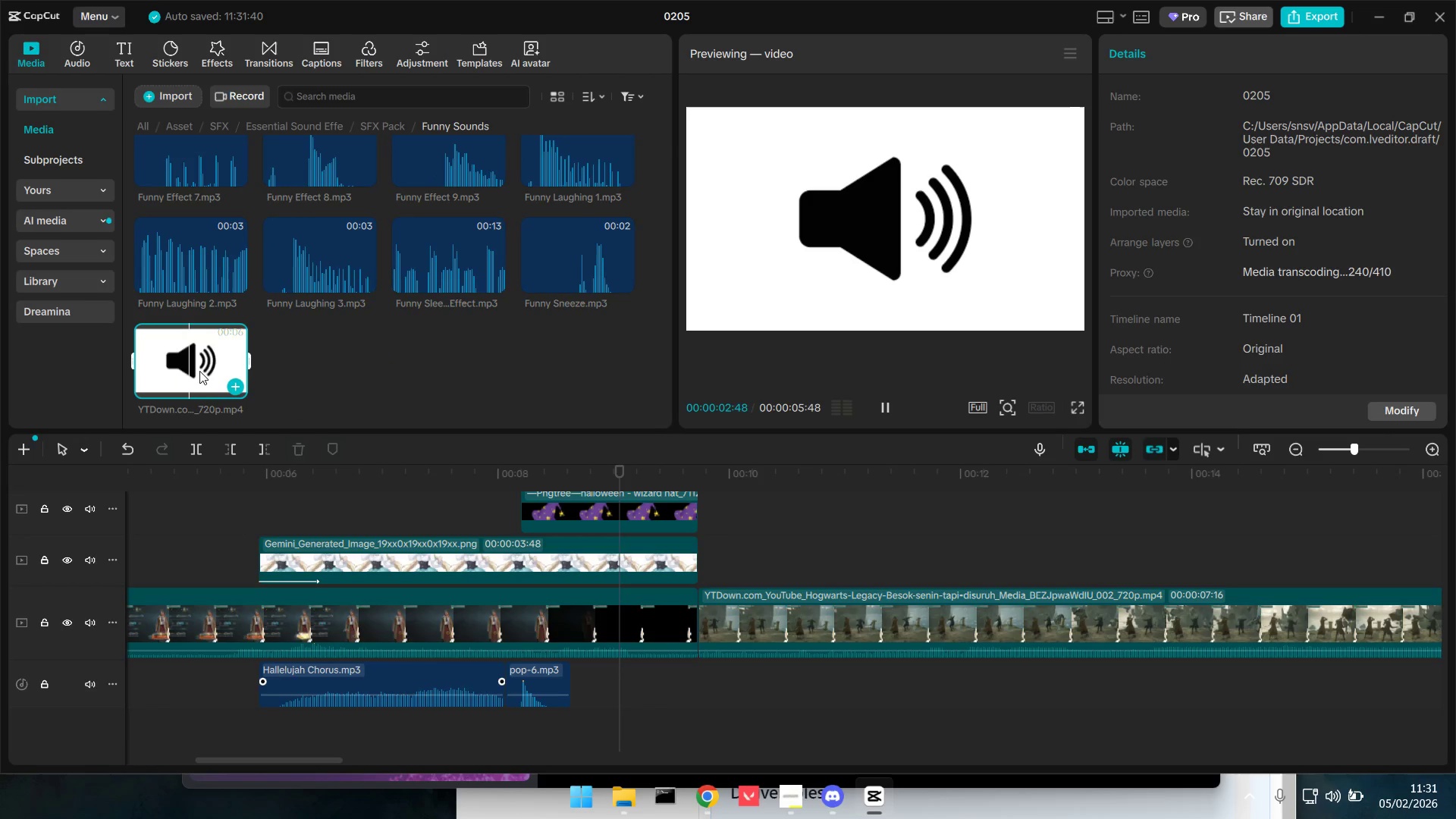 
key(Space)
 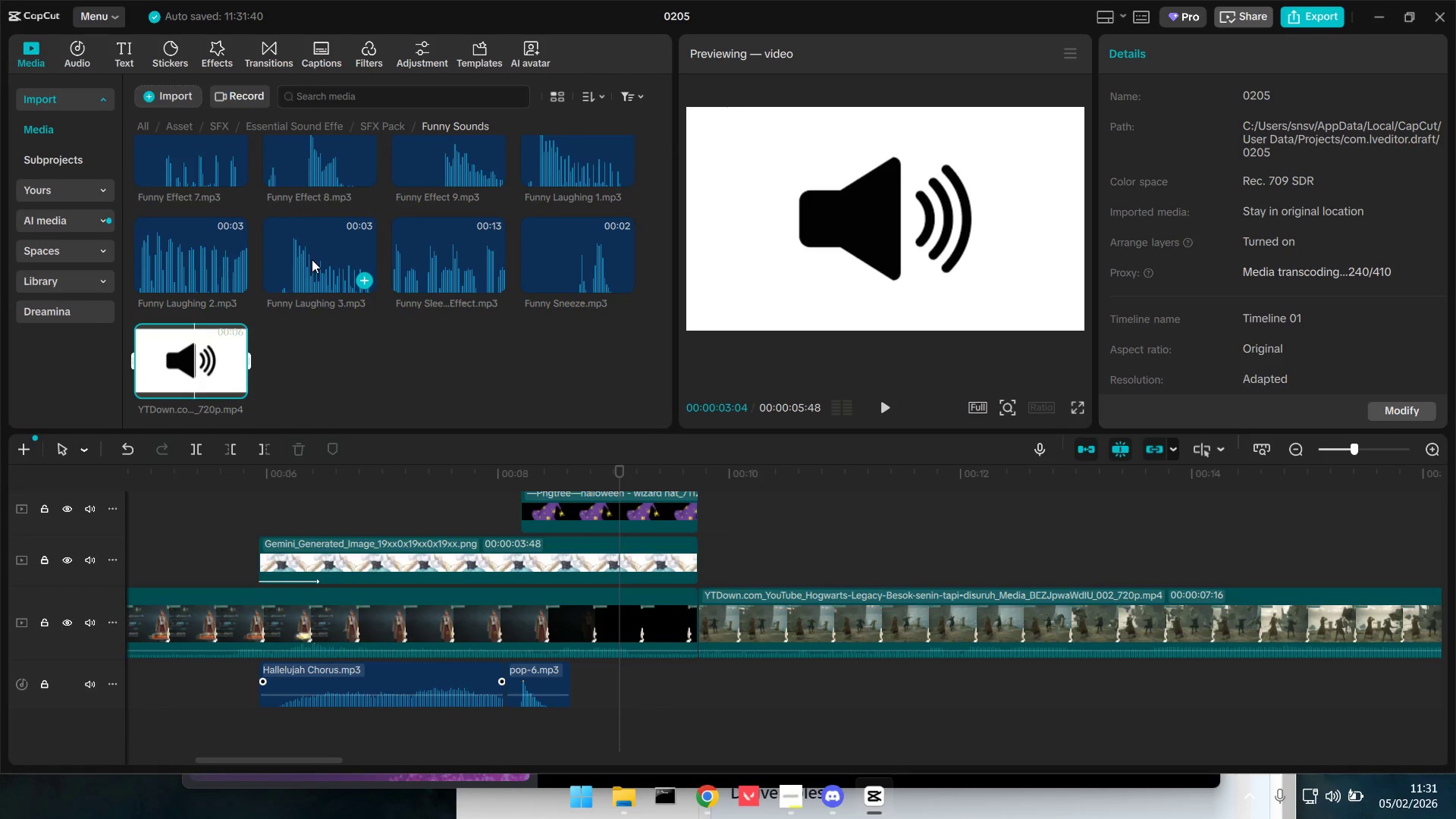 
left_click([312, 259])
 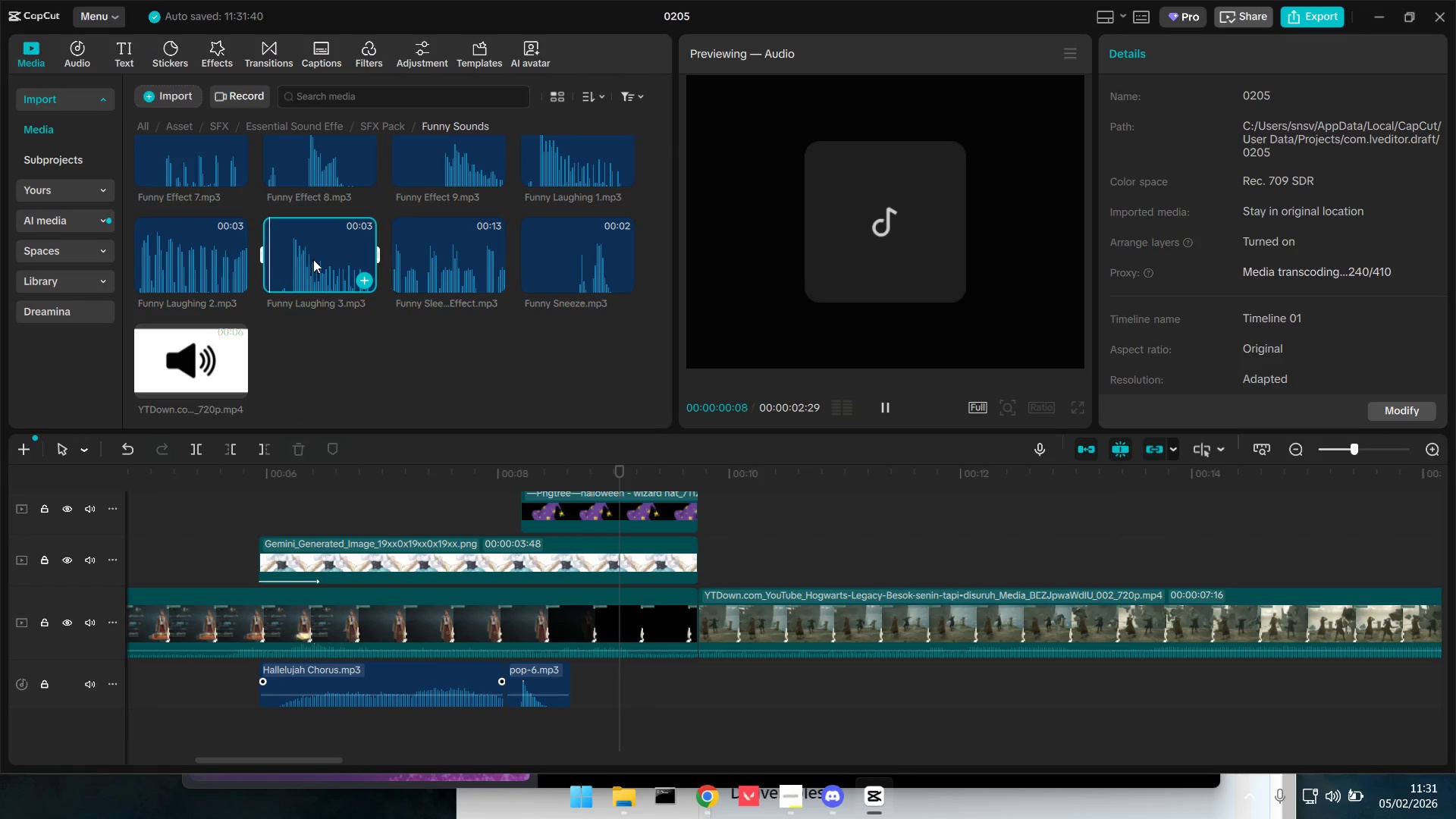 
key(Space)
 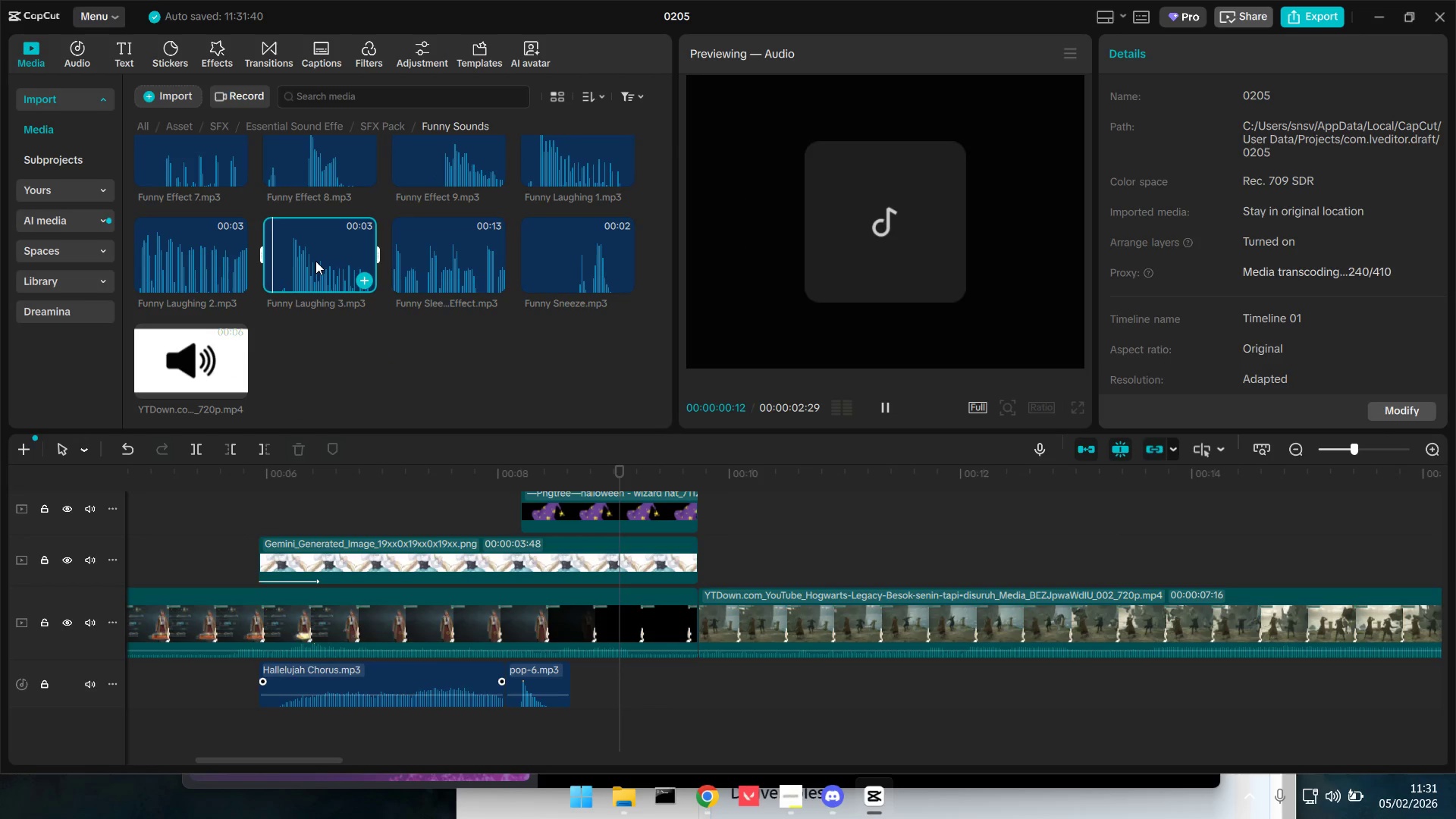 
key(Space)
 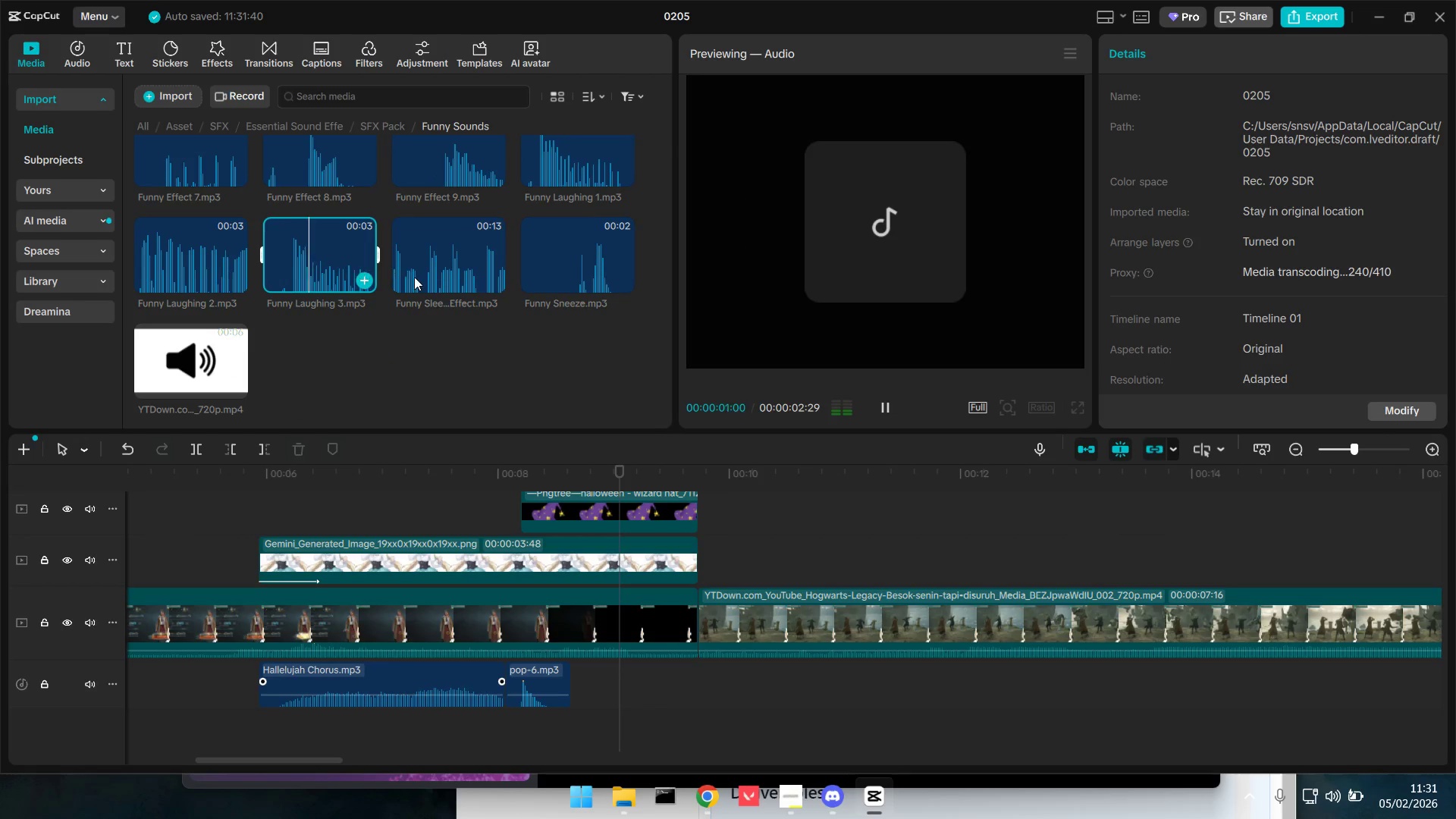 
left_click([416, 278])
 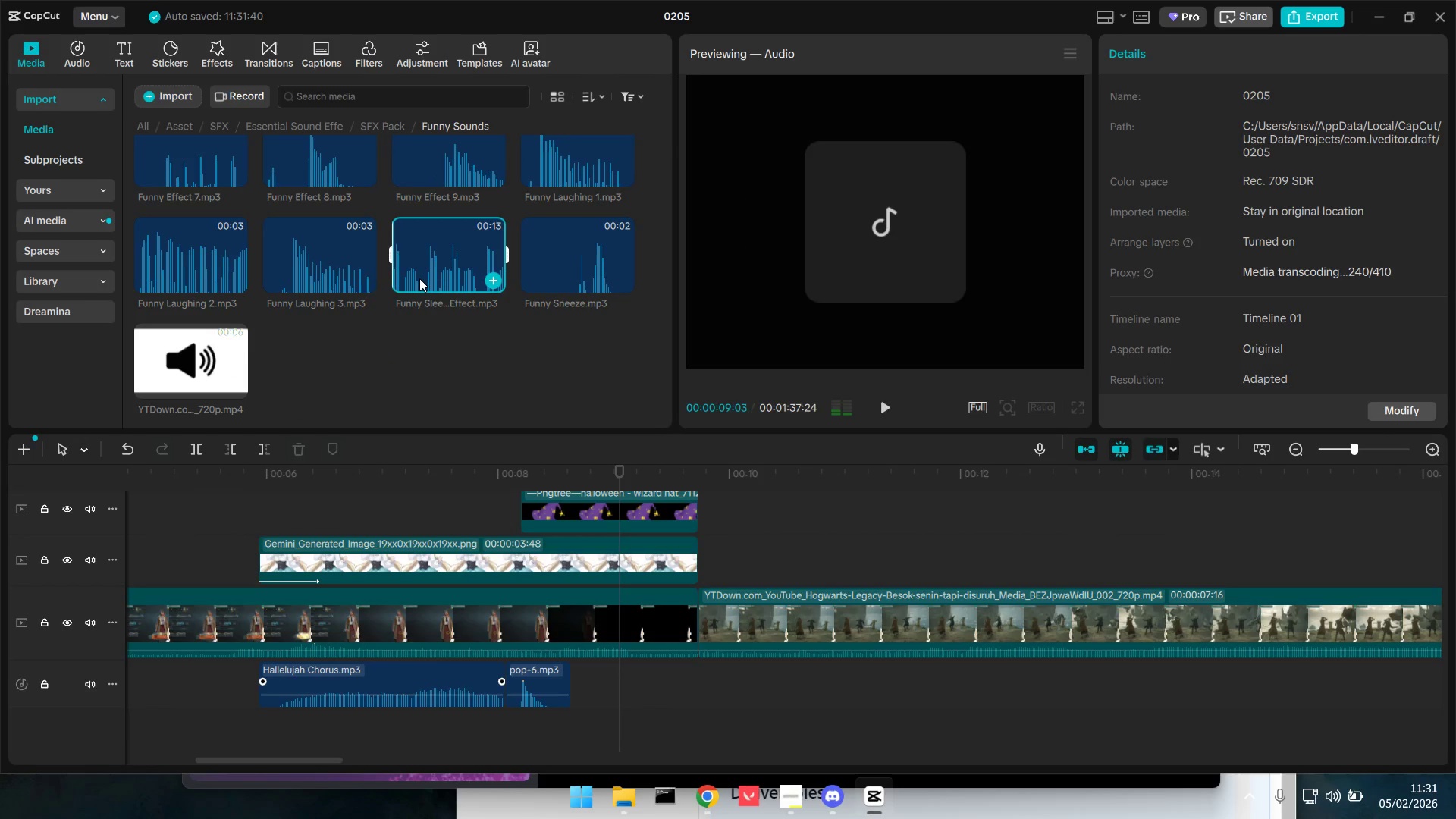 
key(Space)
 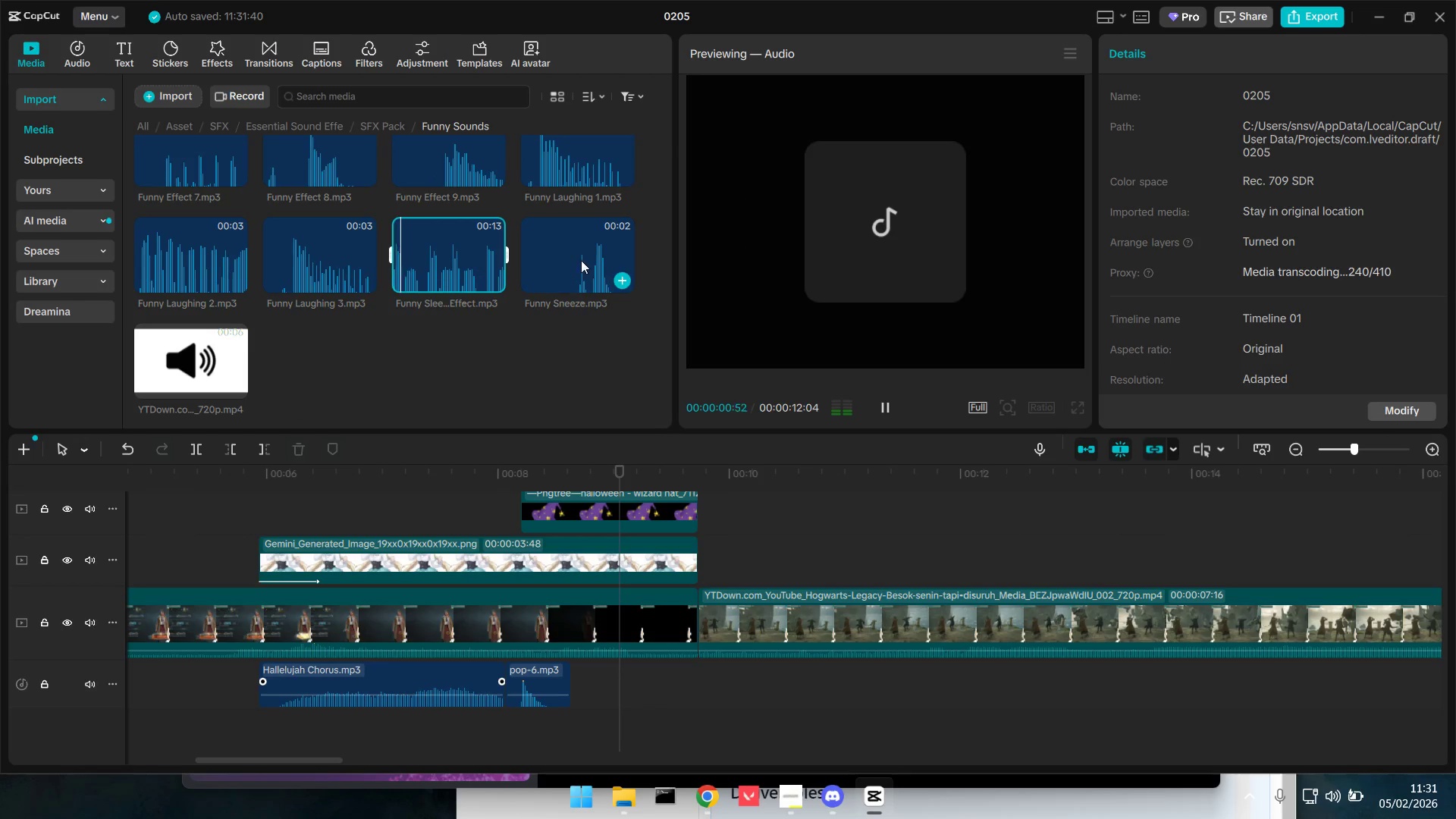 
left_click([579, 256])
 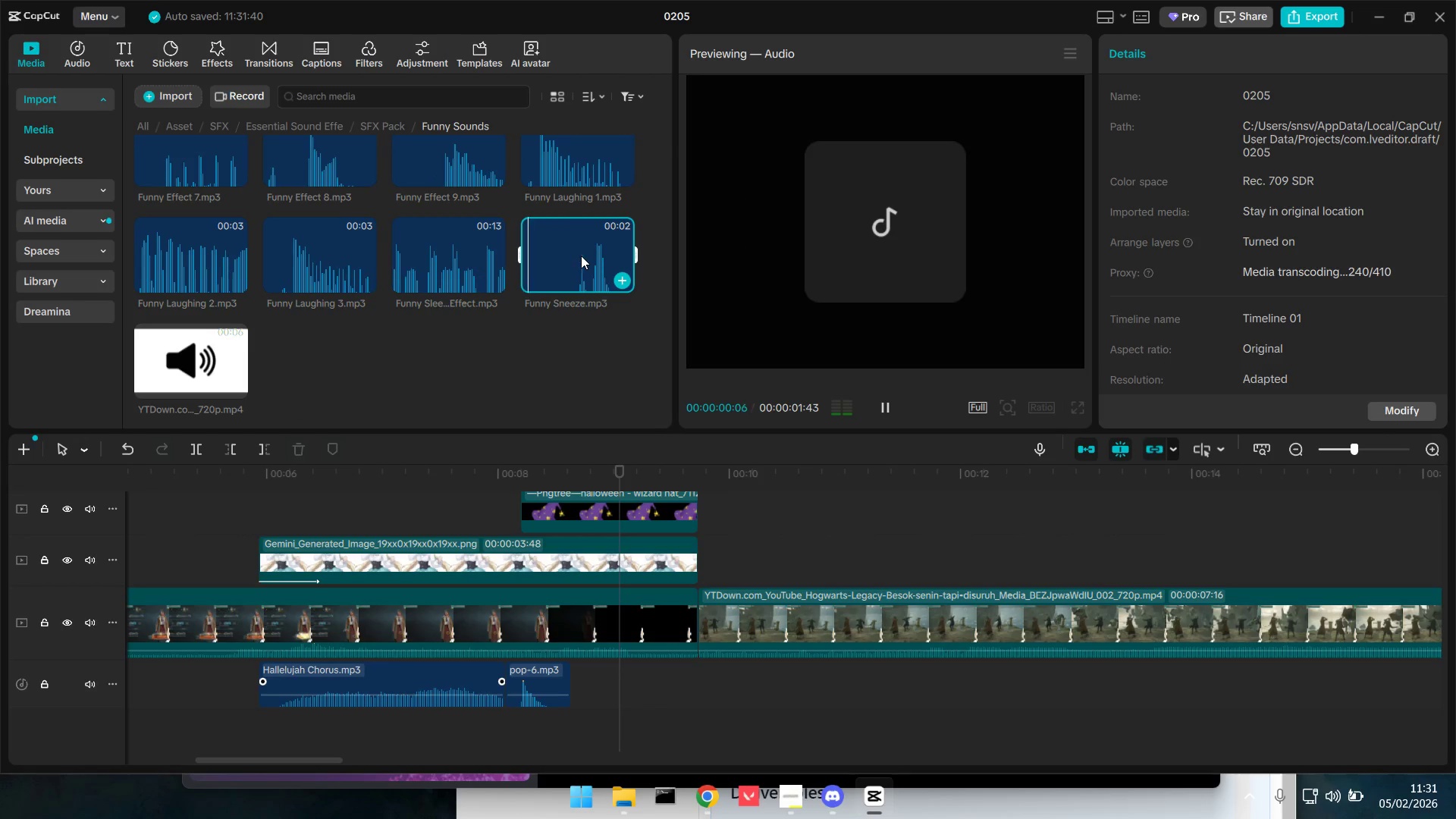 
key(Space)
 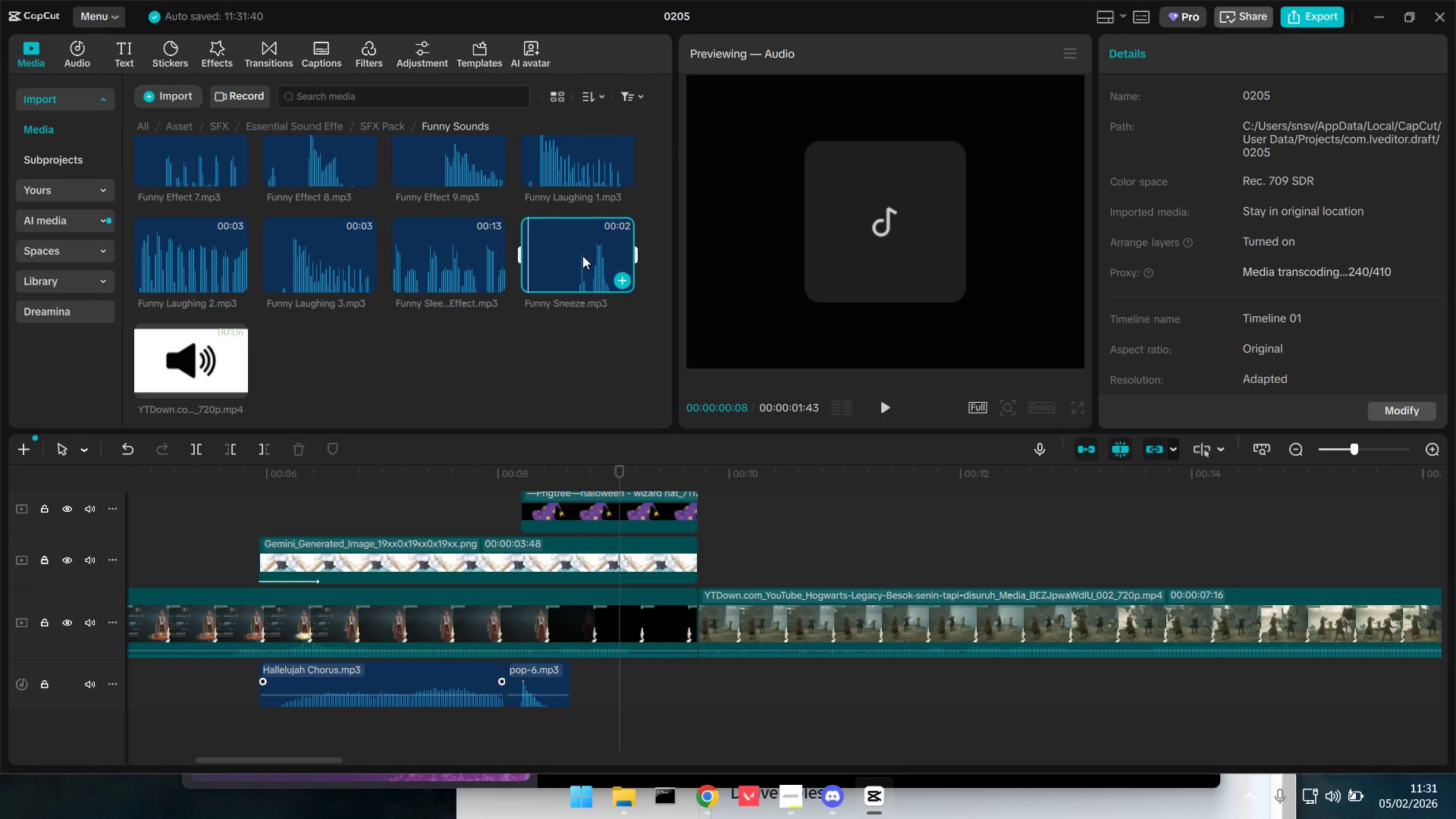 
key(Space)
 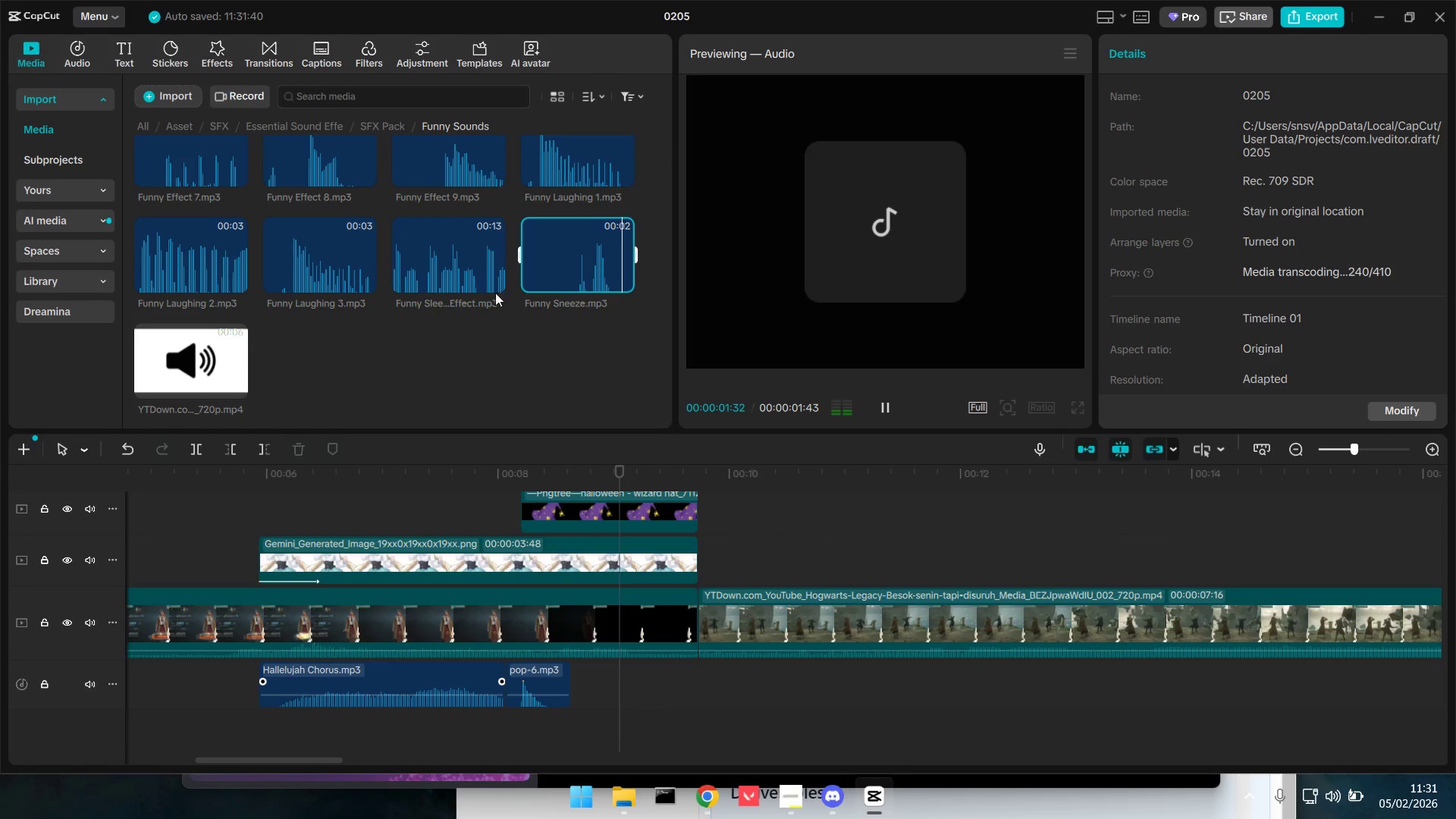 
key(Space)
 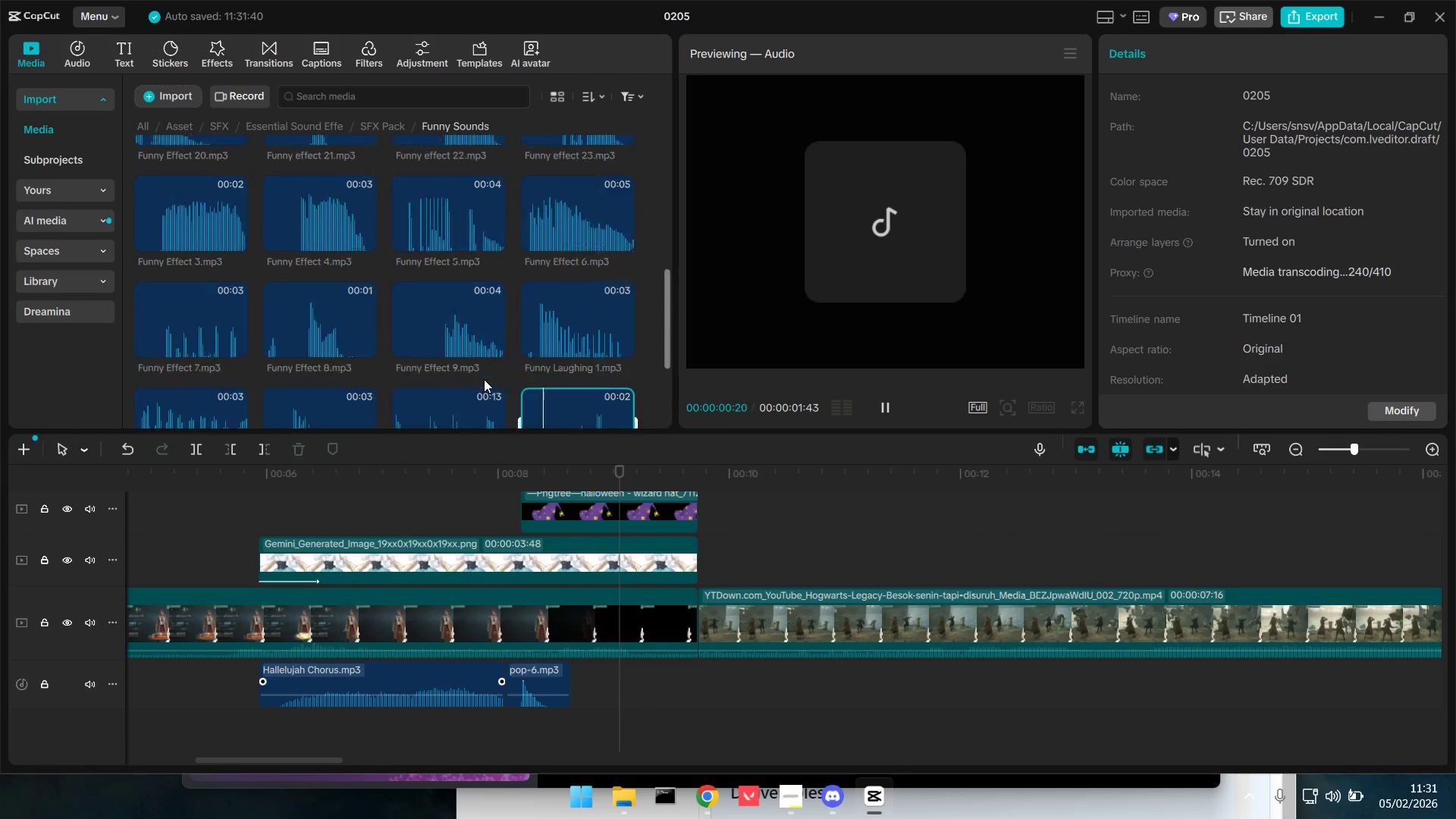 
scroll: coordinate [484, 379], scroll_direction: up, amount: 3.0
 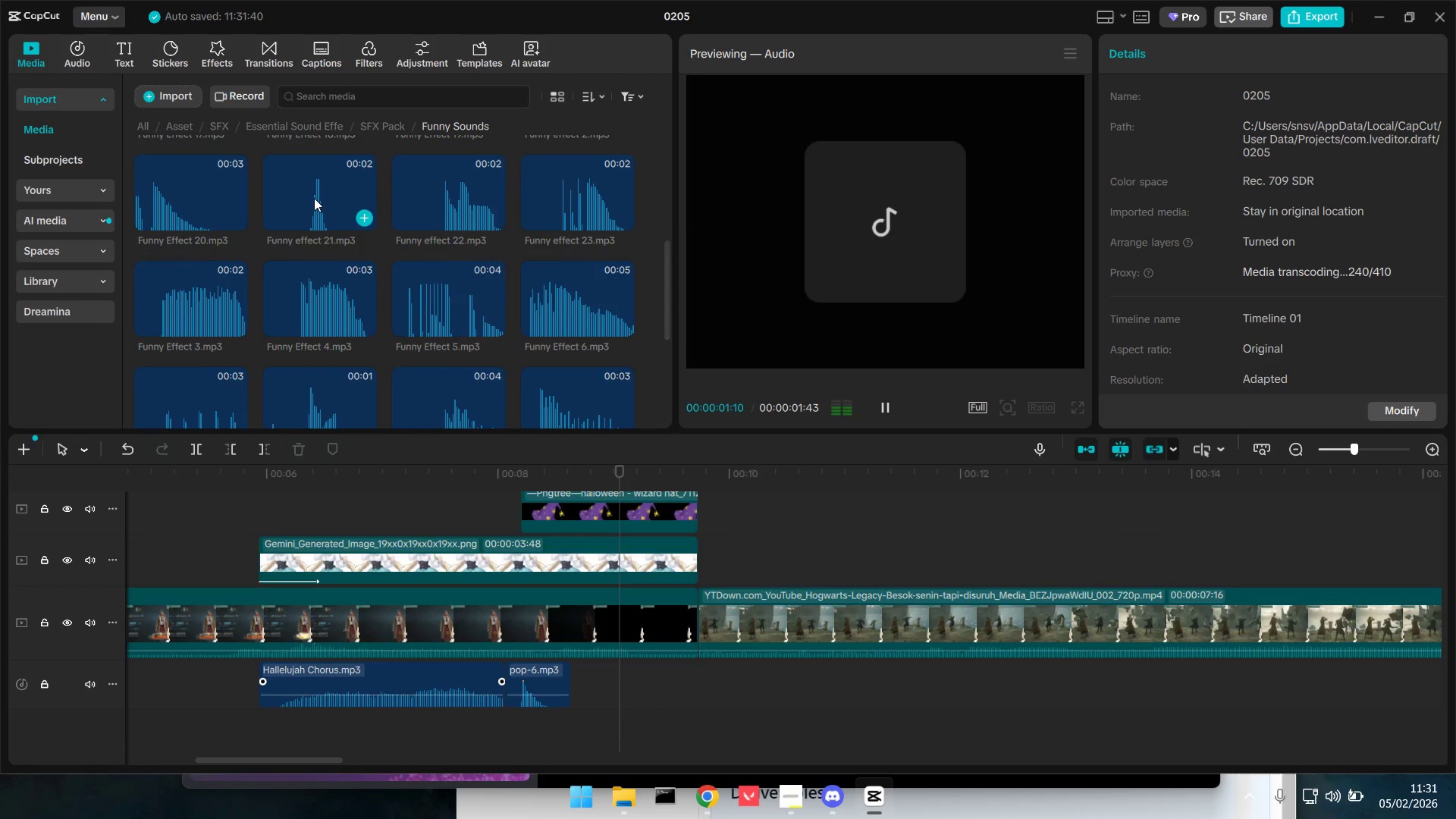 
left_click([314, 198])
 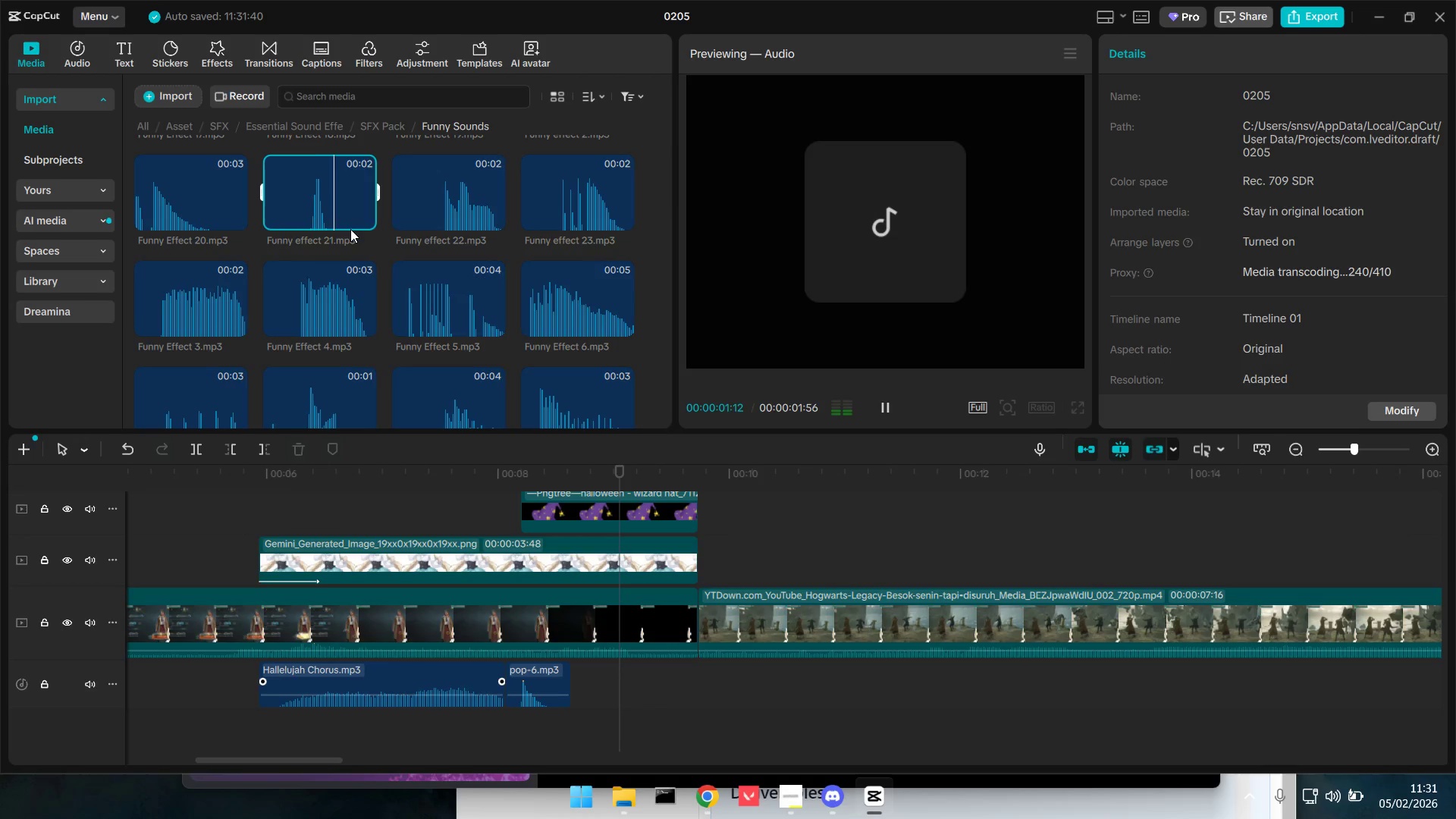 
left_click([147, 206])
 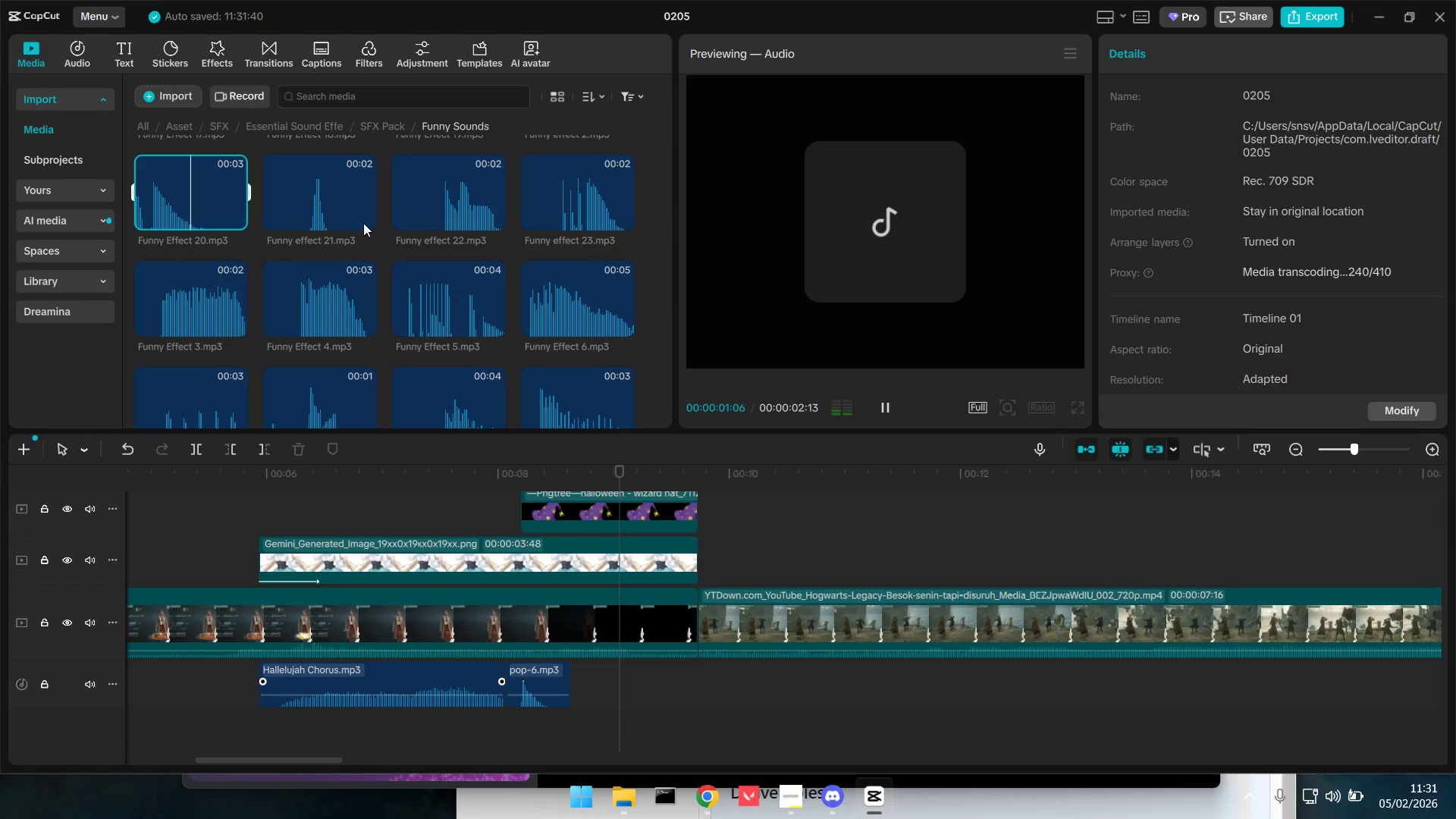 
left_click([465, 209])
 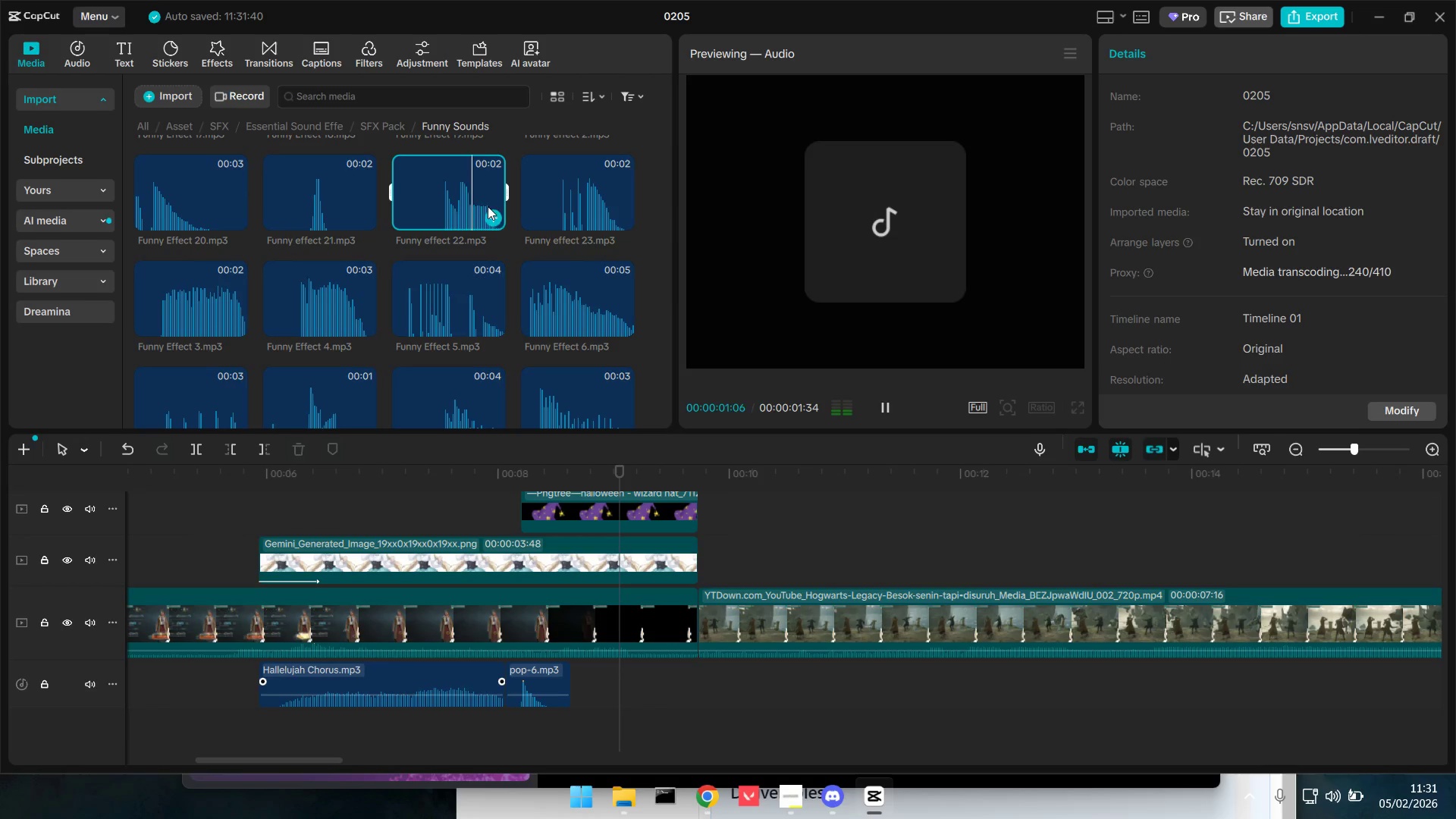 
left_click([563, 209])
 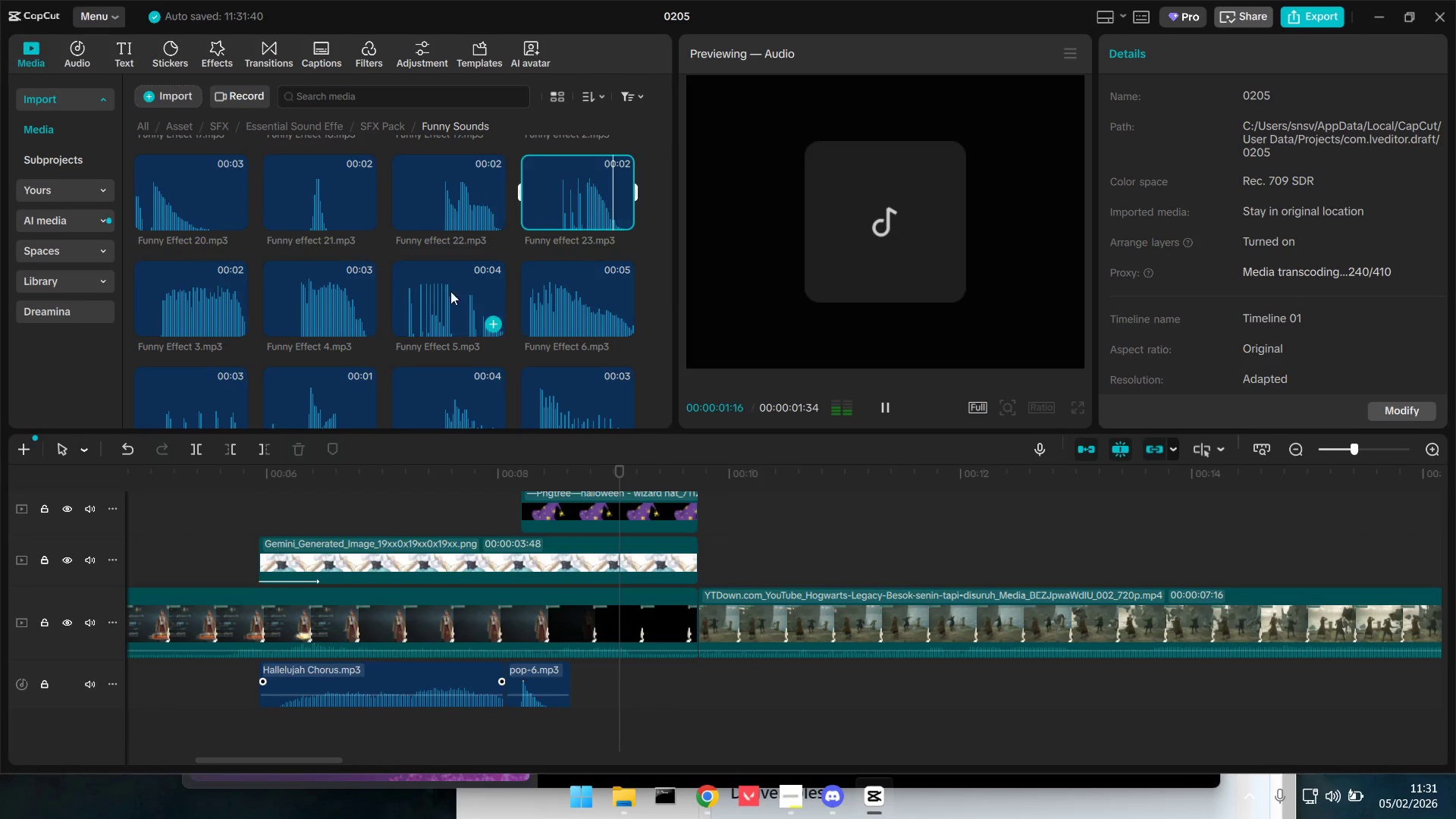 
left_click([190, 302])
 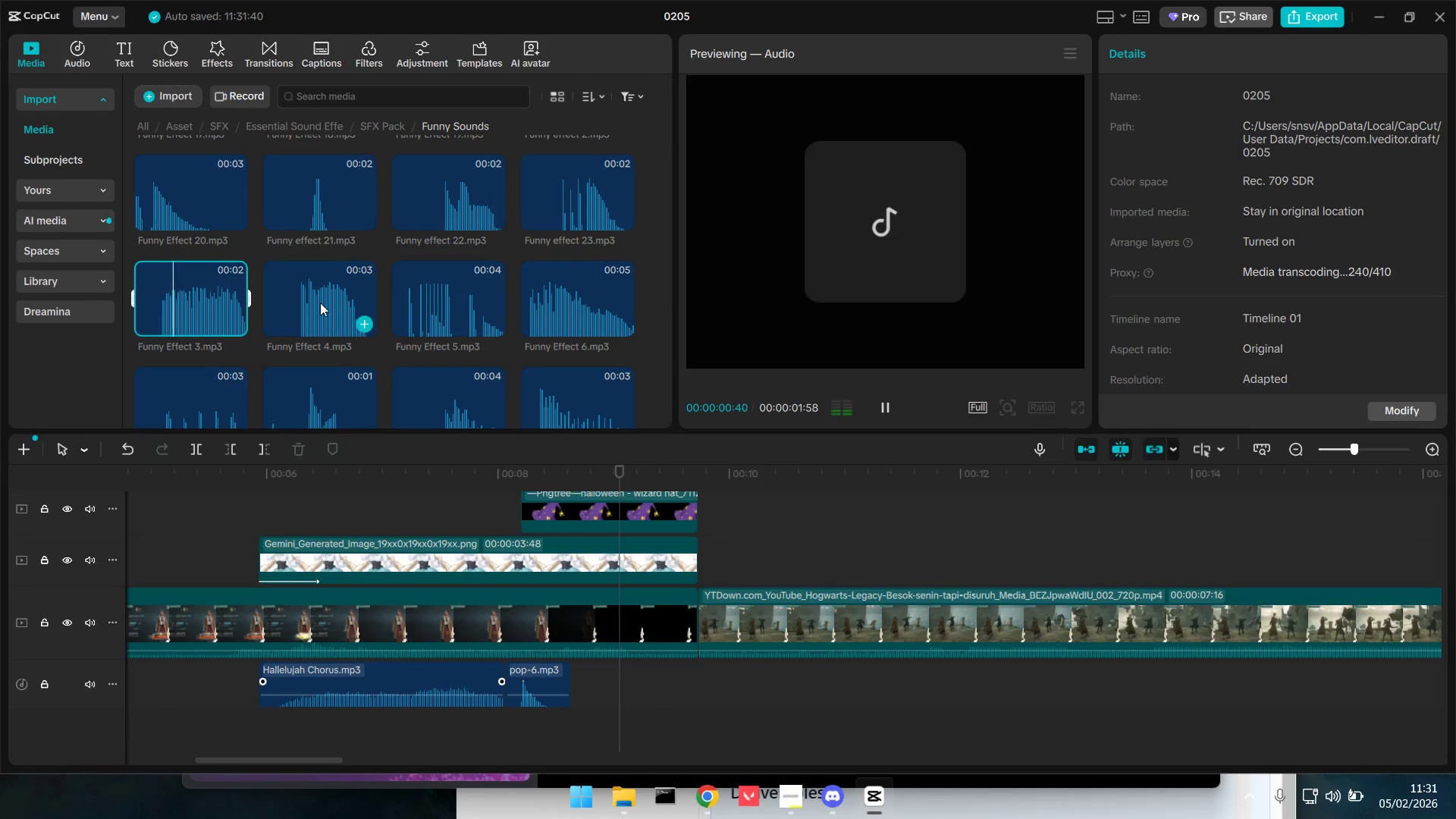 
left_click([320, 303])
 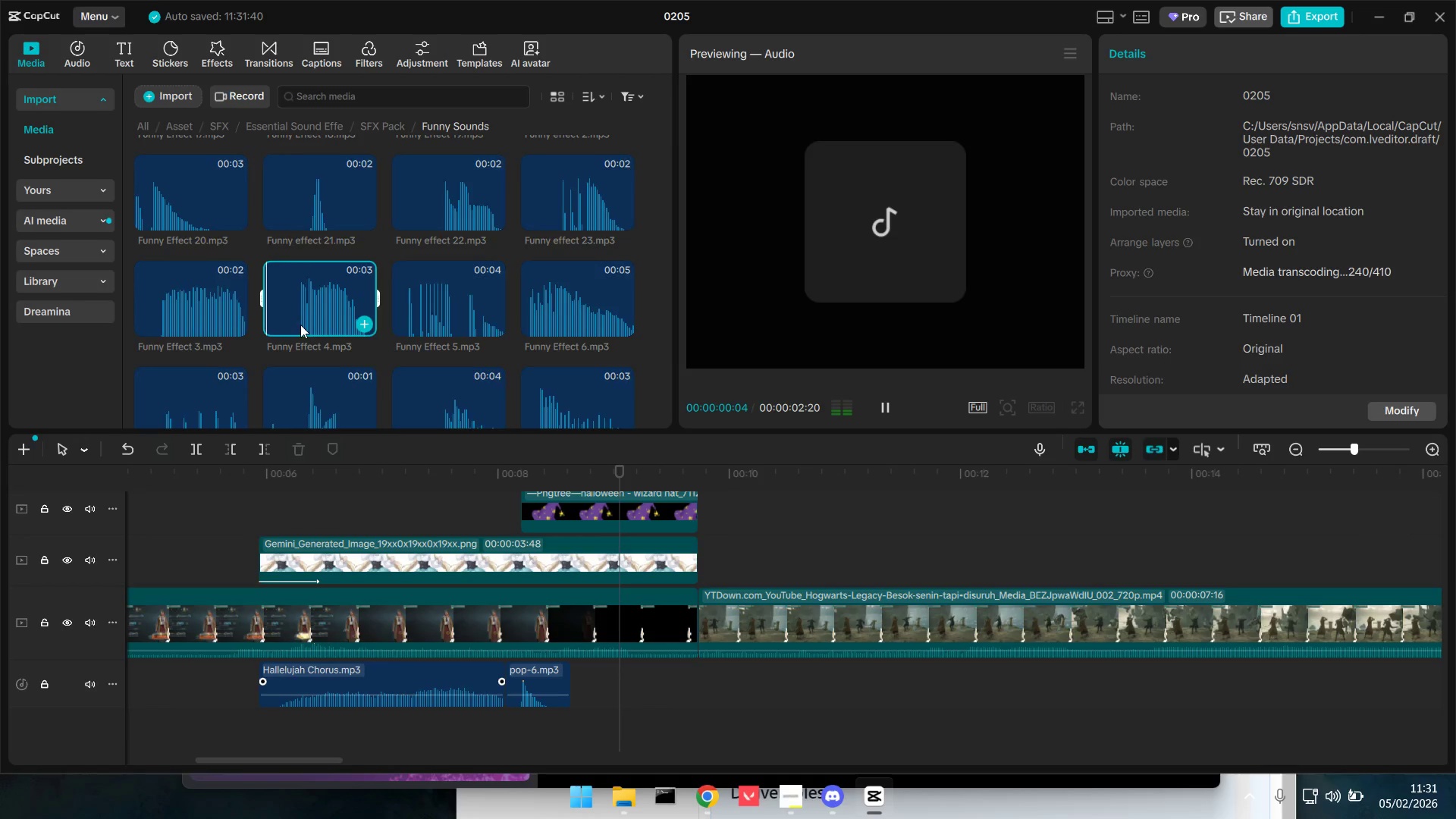 
scroll: coordinate [301, 324], scroll_direction: down, amount: 1.0
 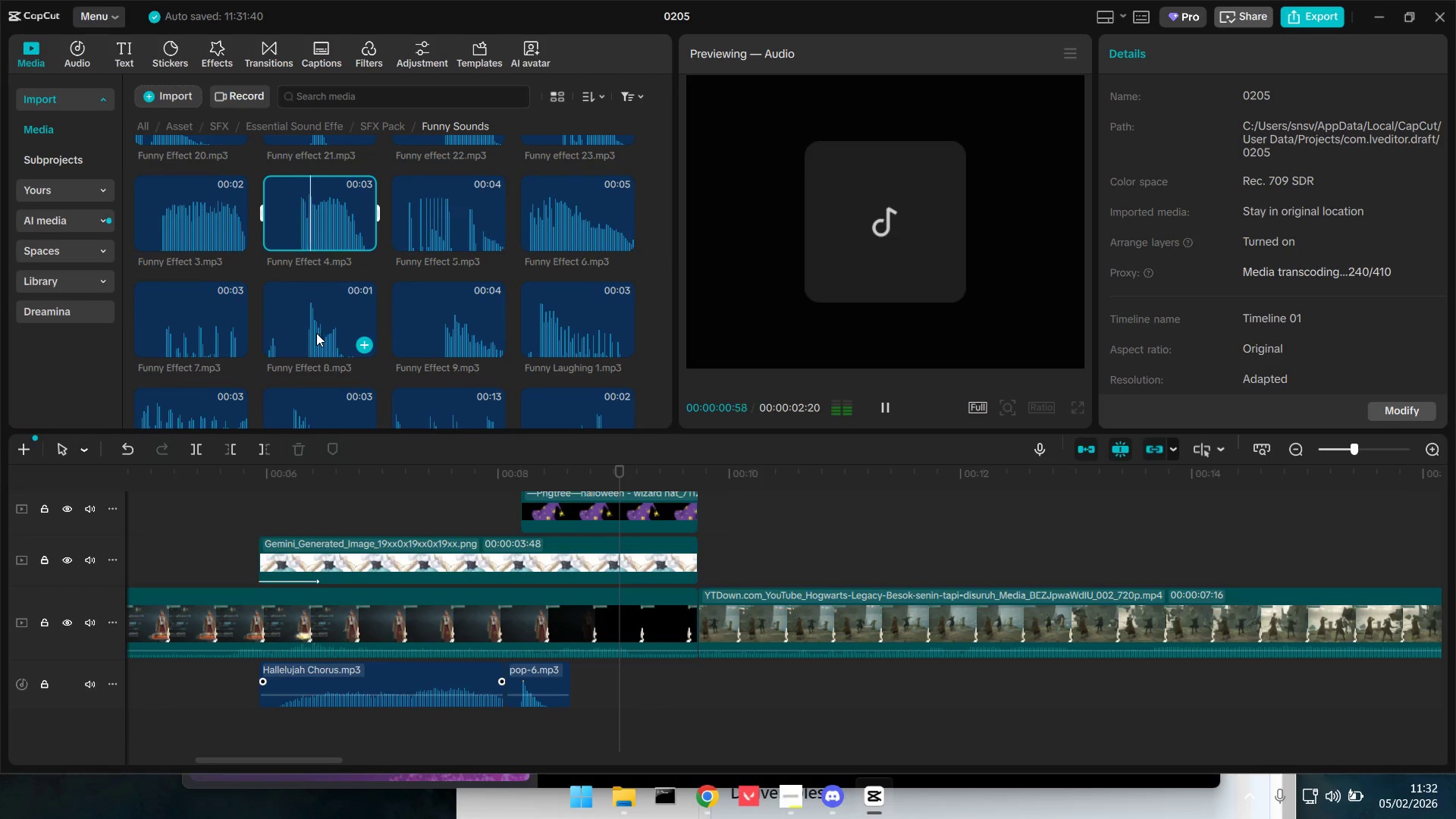 
left_click([316, 333])
 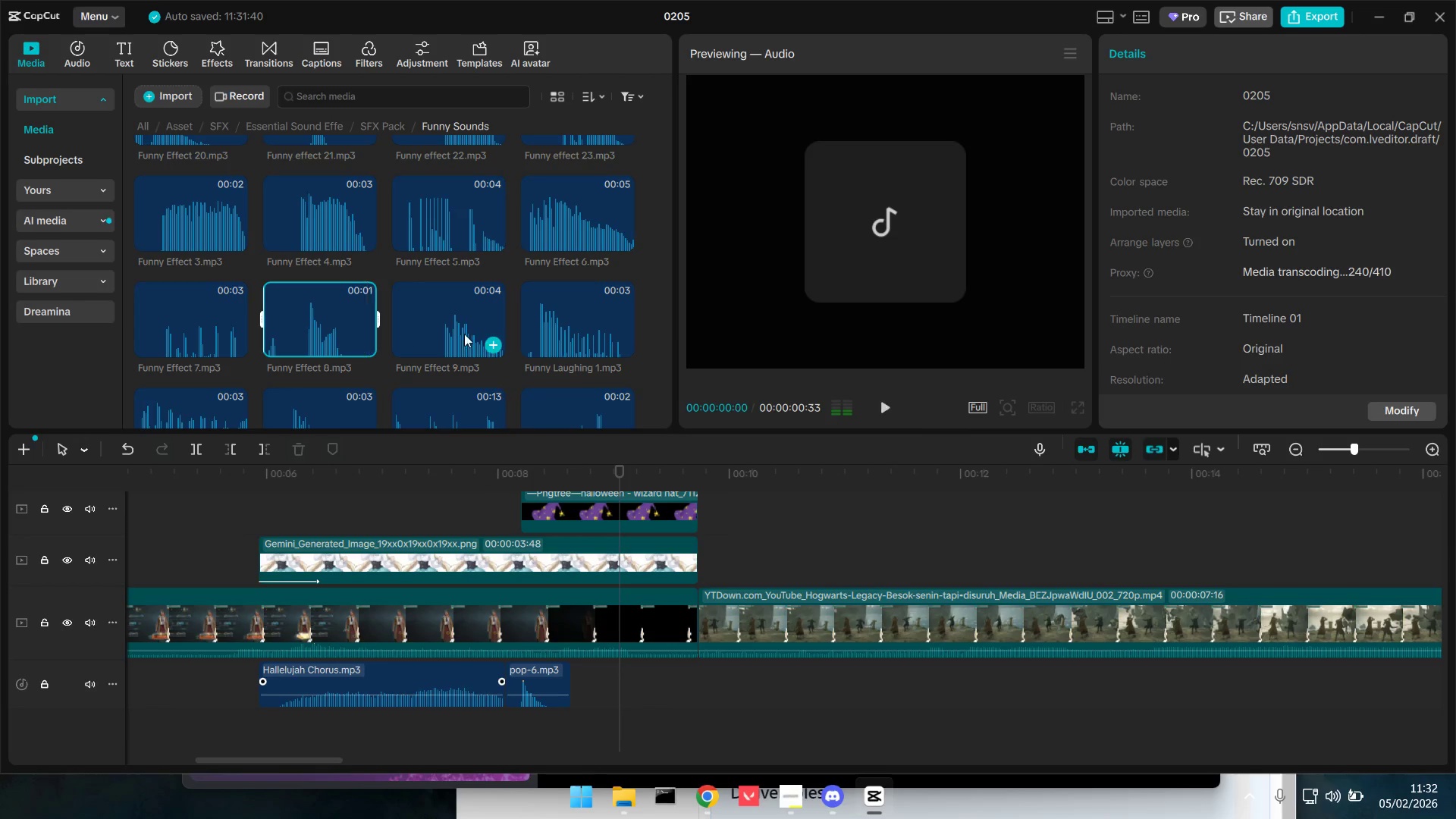 
left_click([471, 334])
 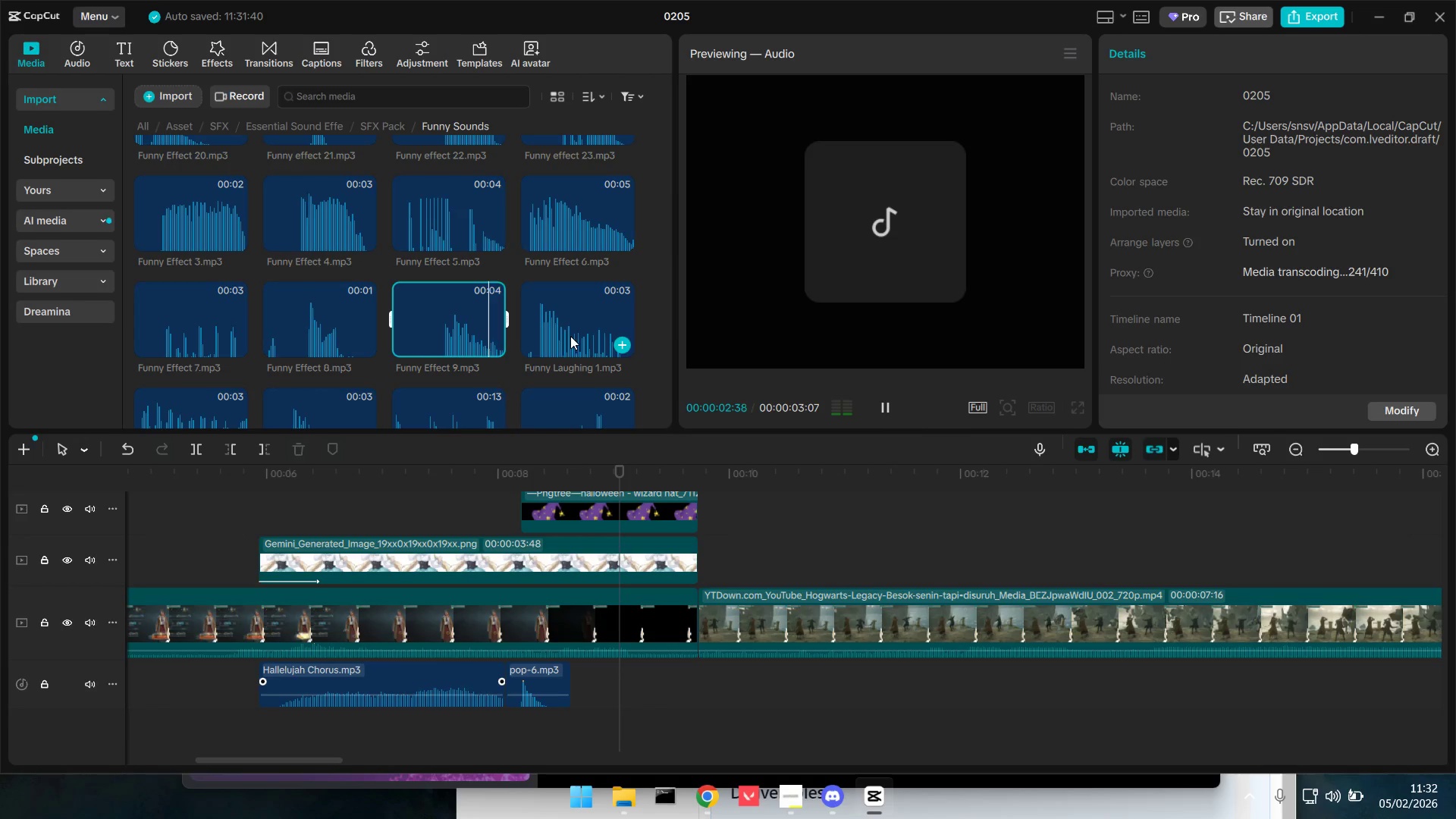 
left_click([314, 268])
 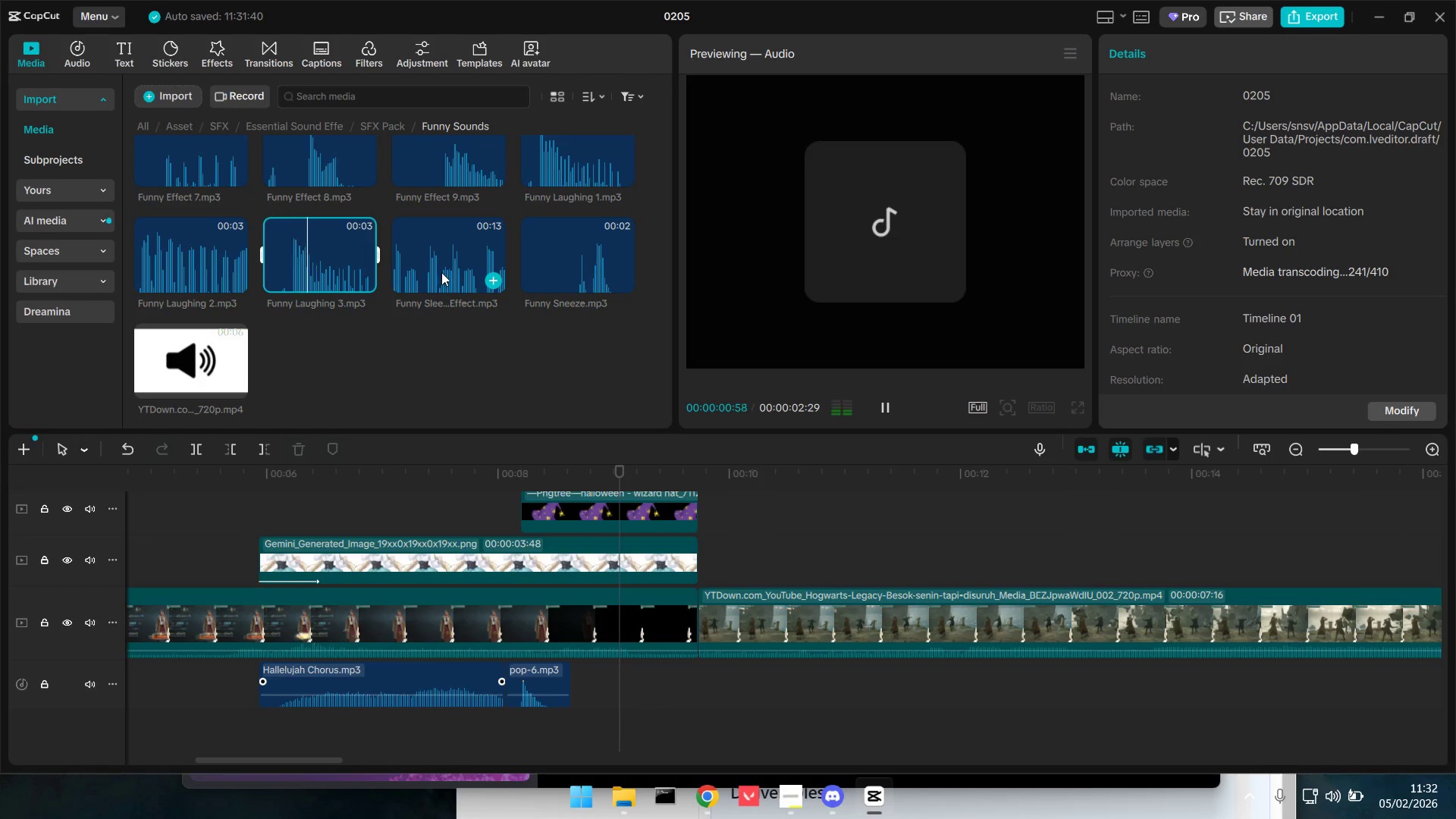 
scroll: coordinate [294, 316], scroll_direction: down, amount: 2.0
 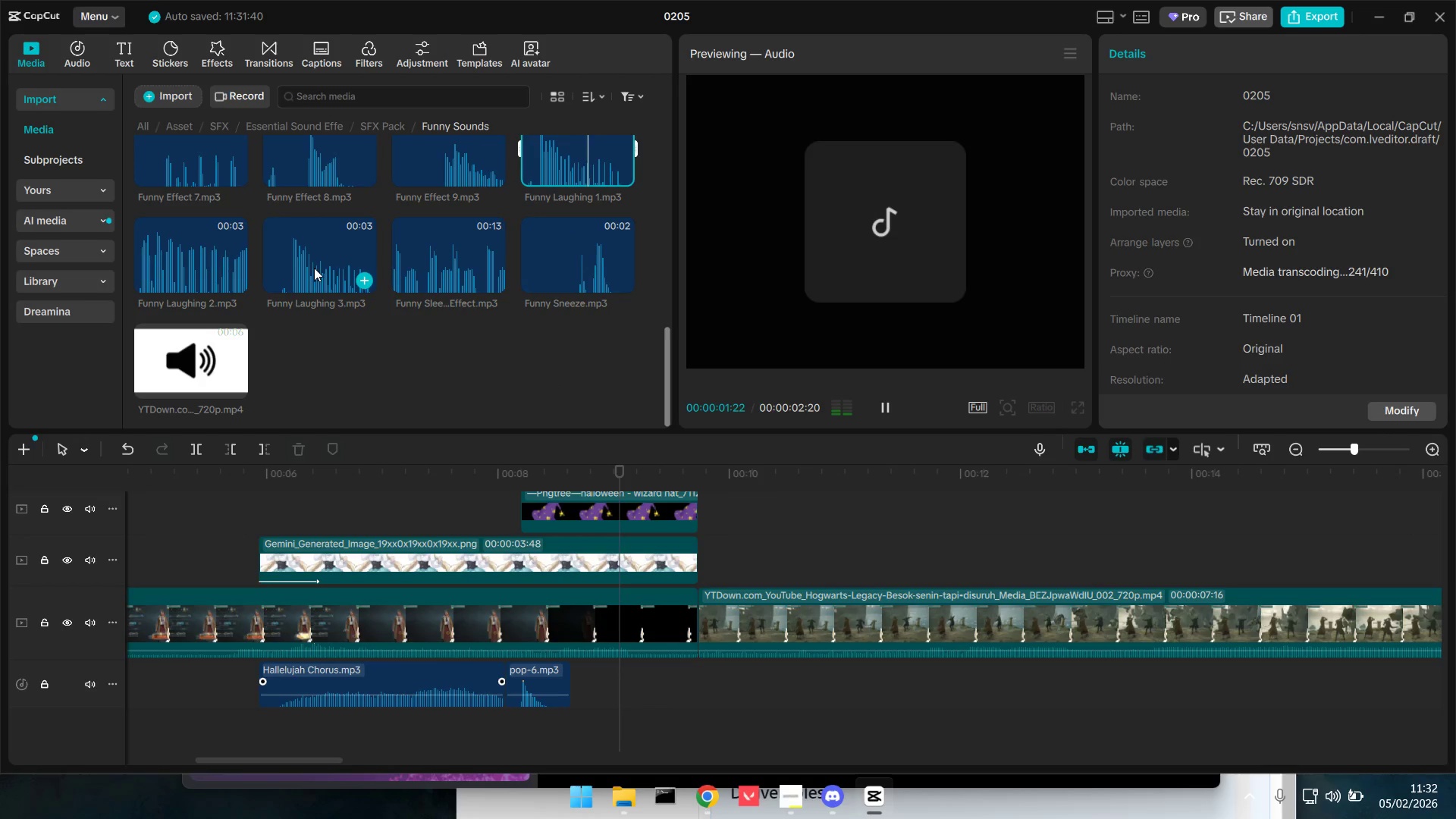 
left_click([441, 272])
 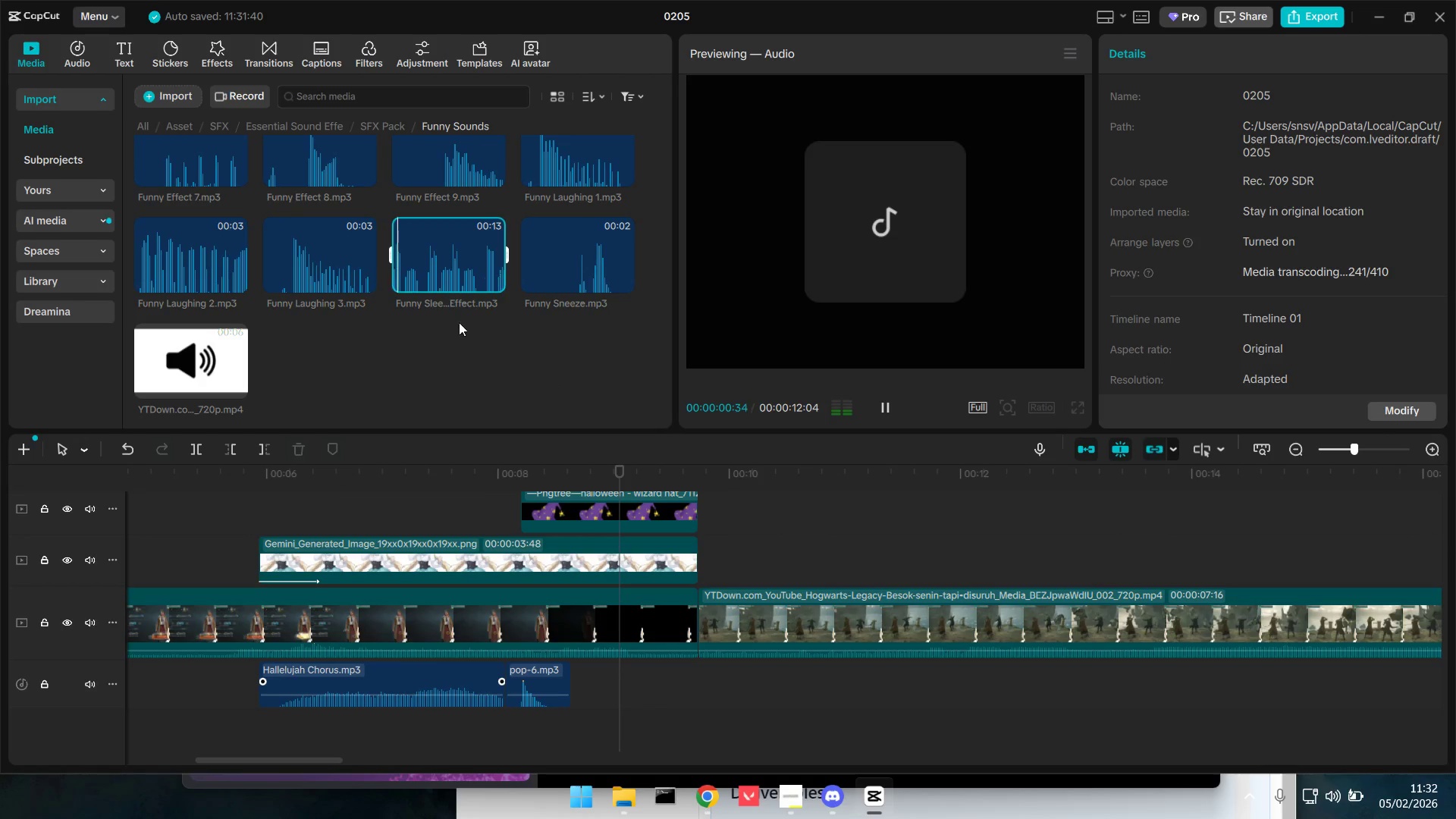 
scroll: coordinate [243, 334], scroll_direction: up, amount: 12.0
 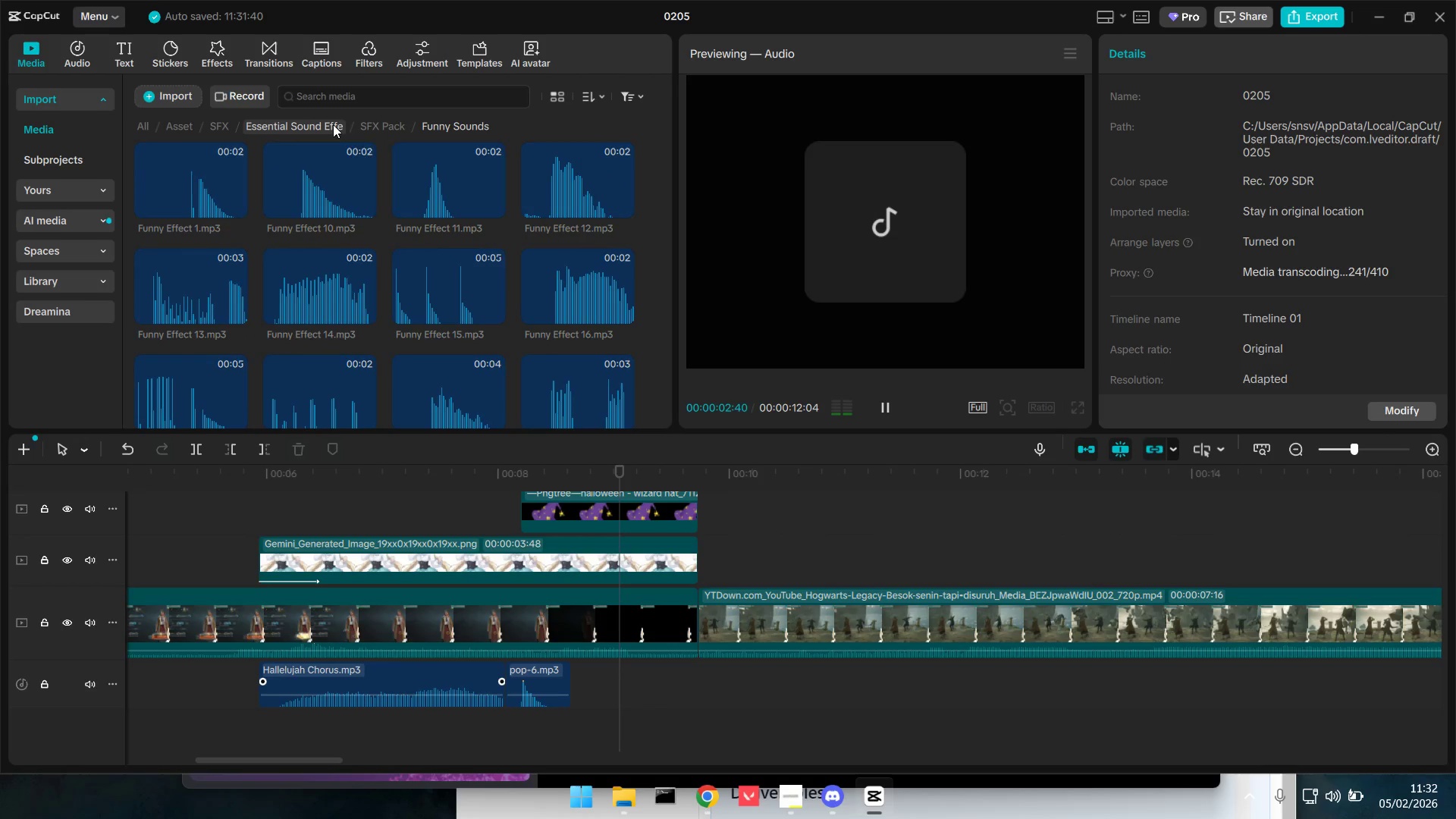 
left_click([333, 124])
 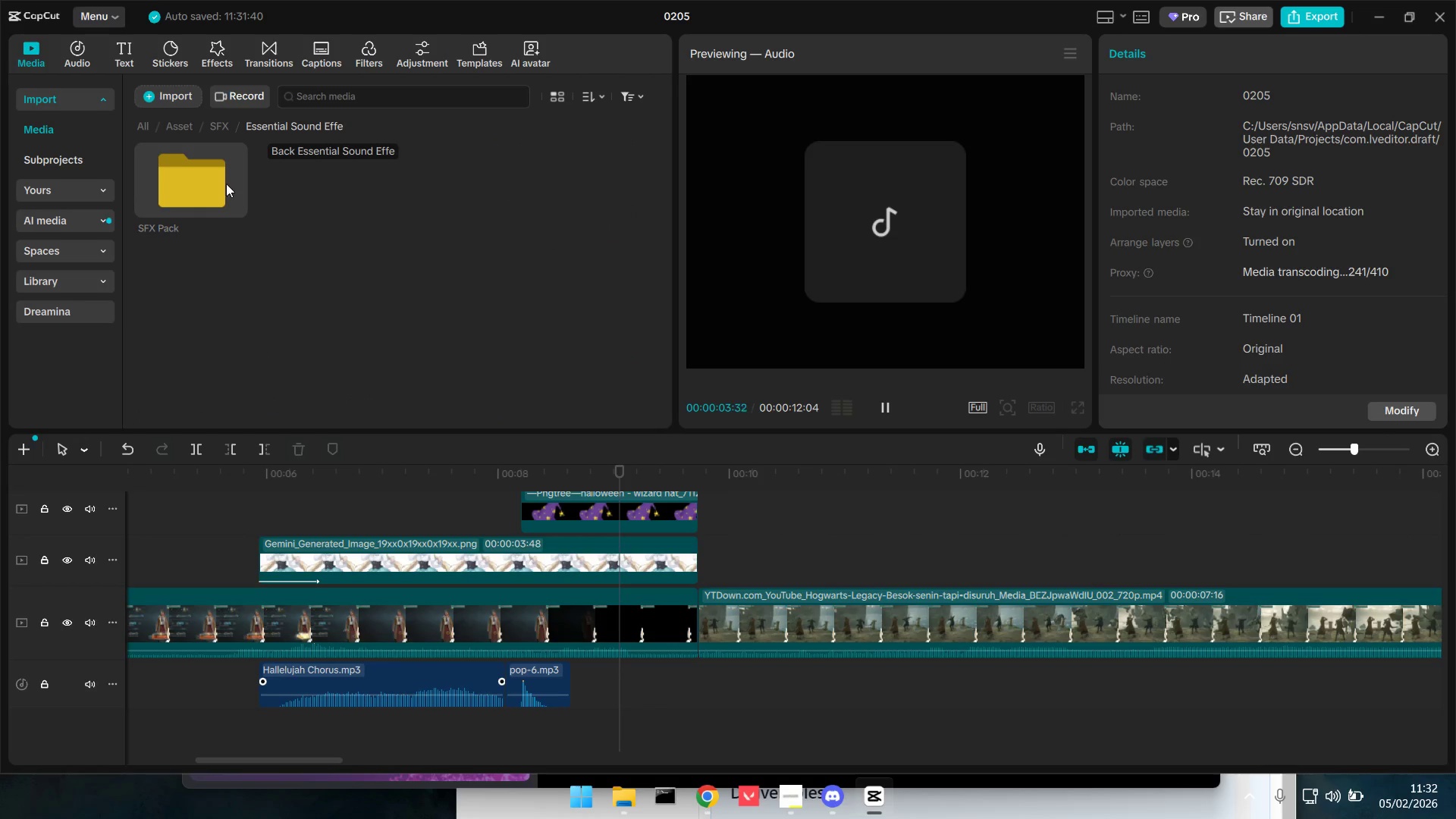 
double_click([221, 184])
 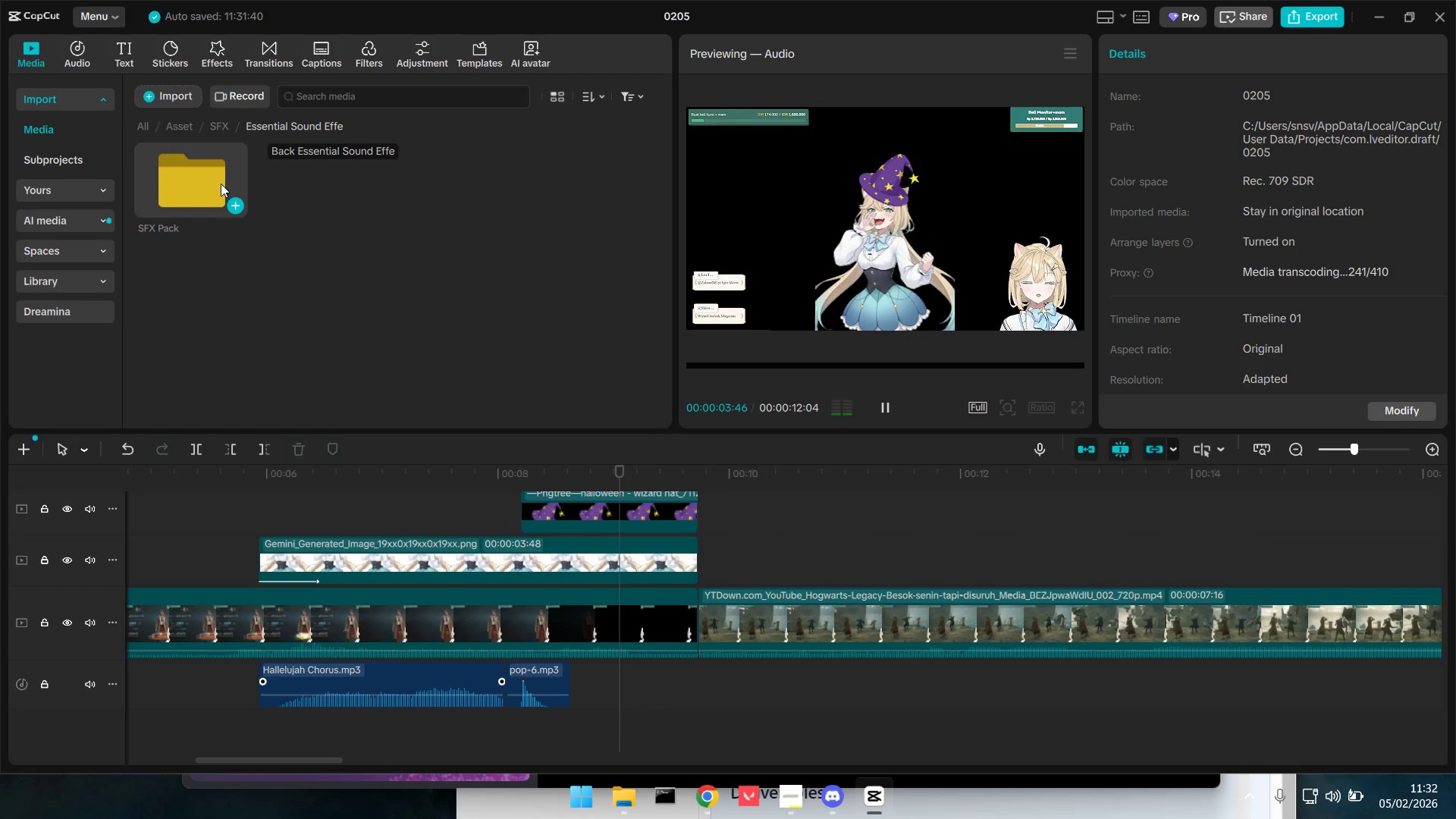 
triple_click([221, 184])
 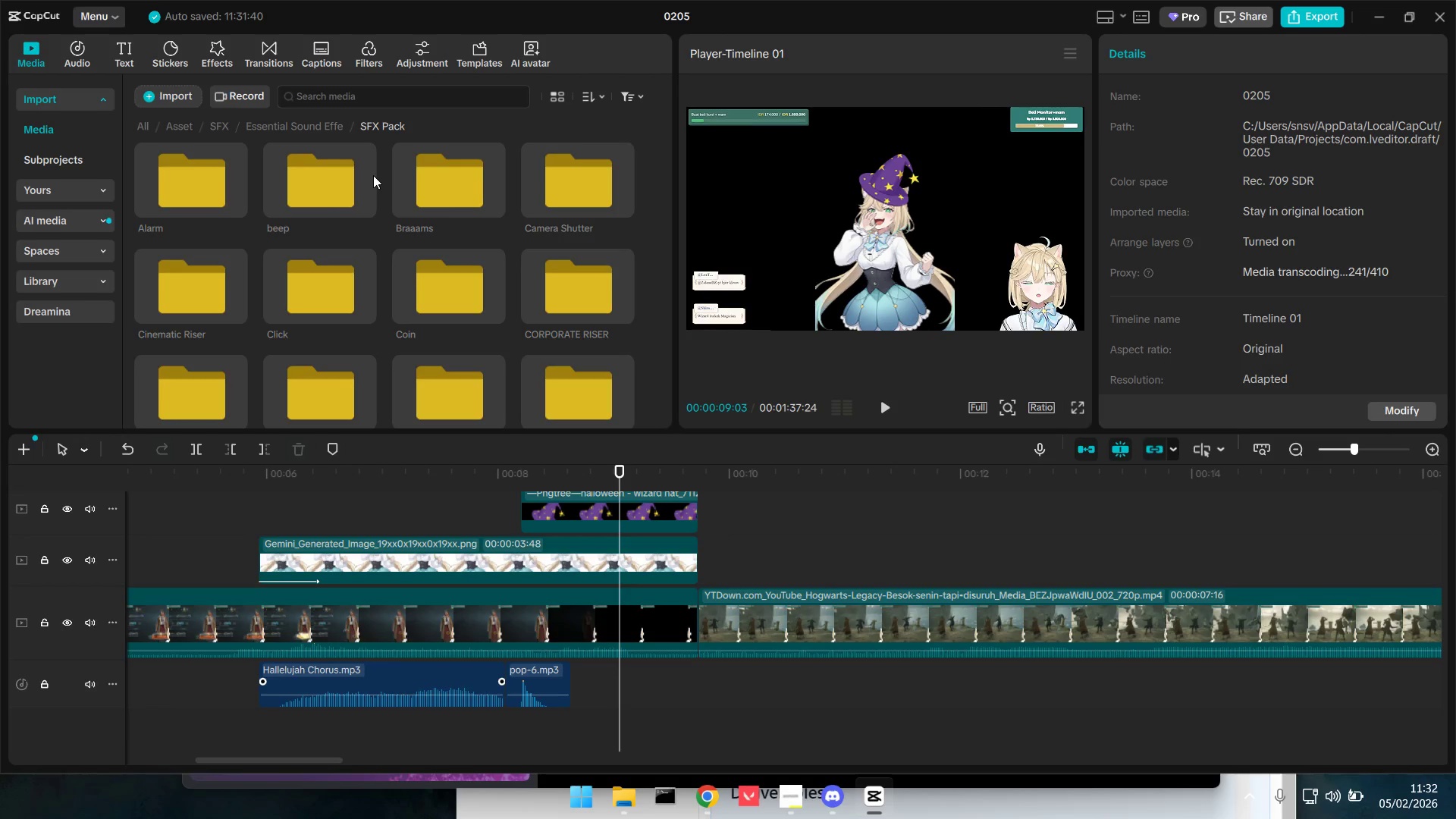 
double_click([459, 186])
 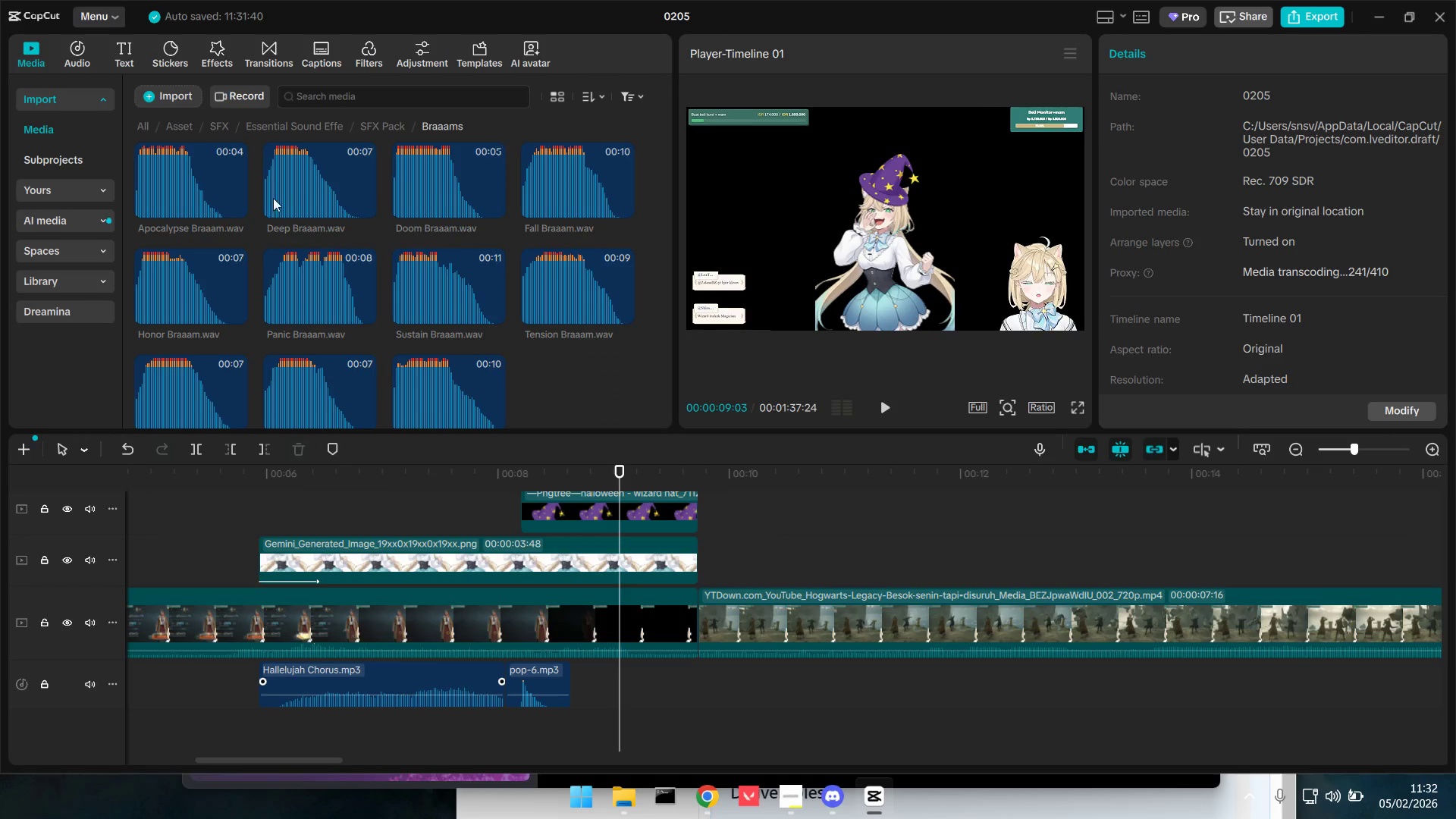 
left_click([140, 192])
 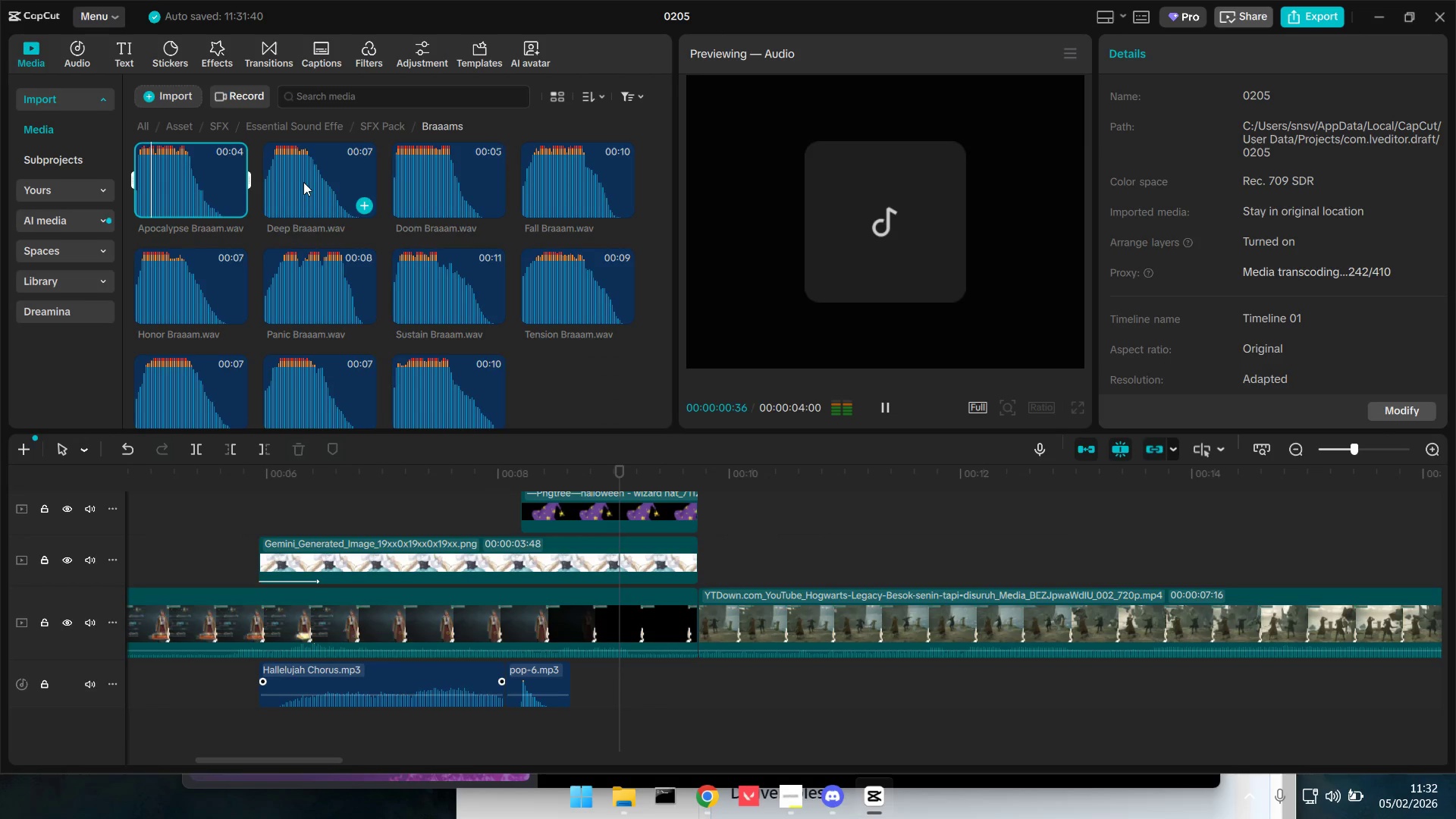 
left_click([305, 182])
 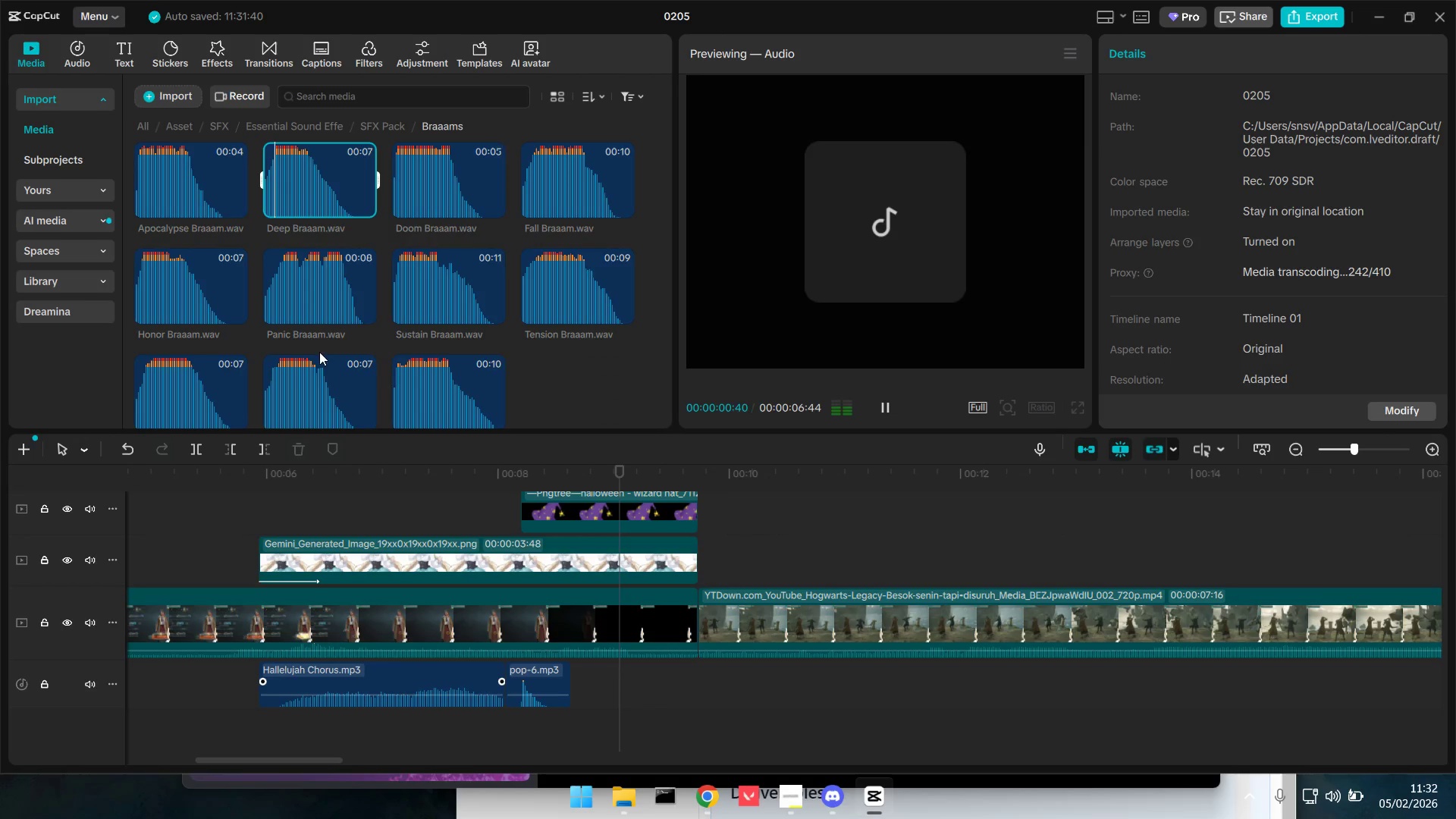 
left_click([317, 367])
 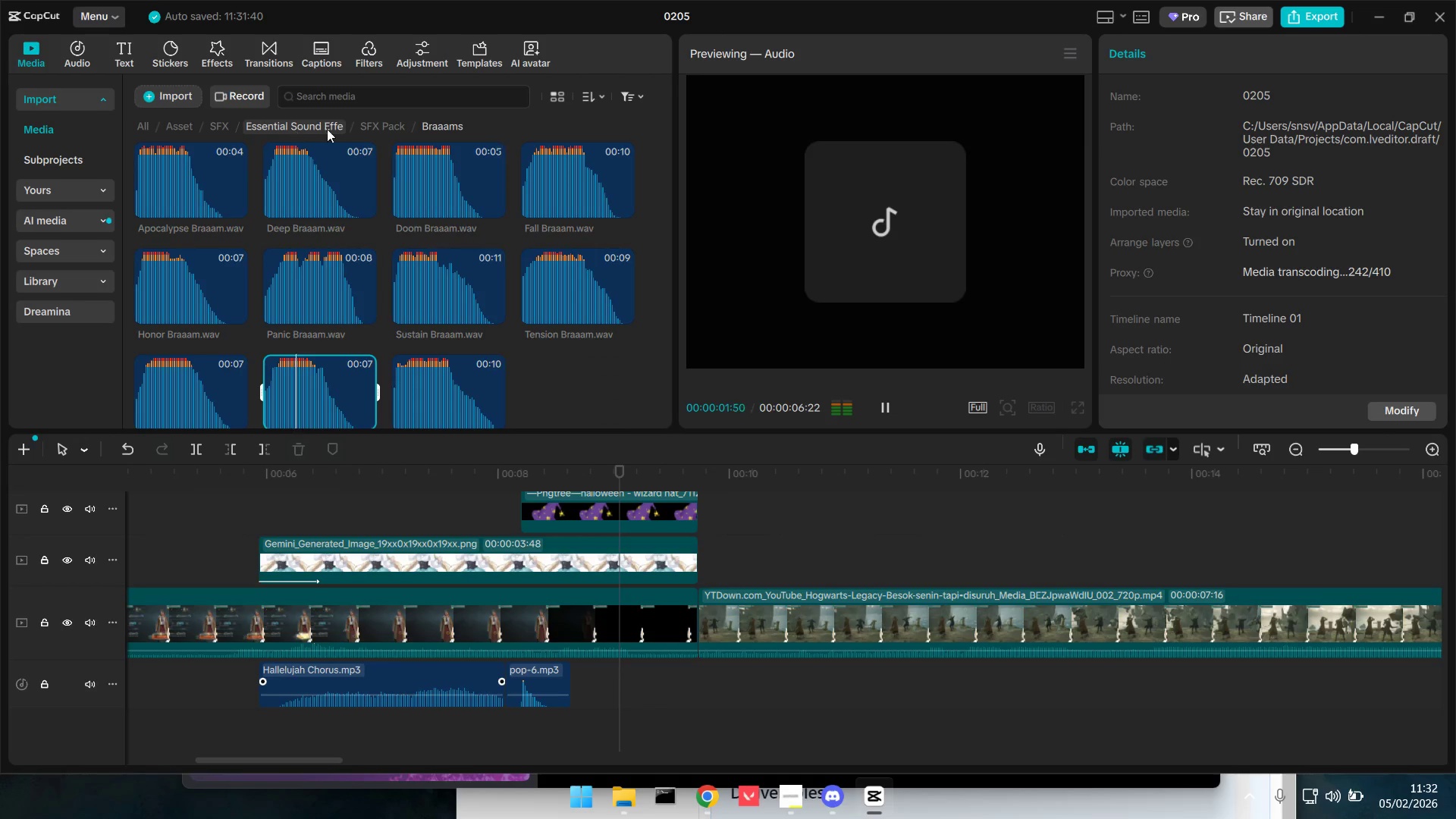 
left_click([383, 129])
 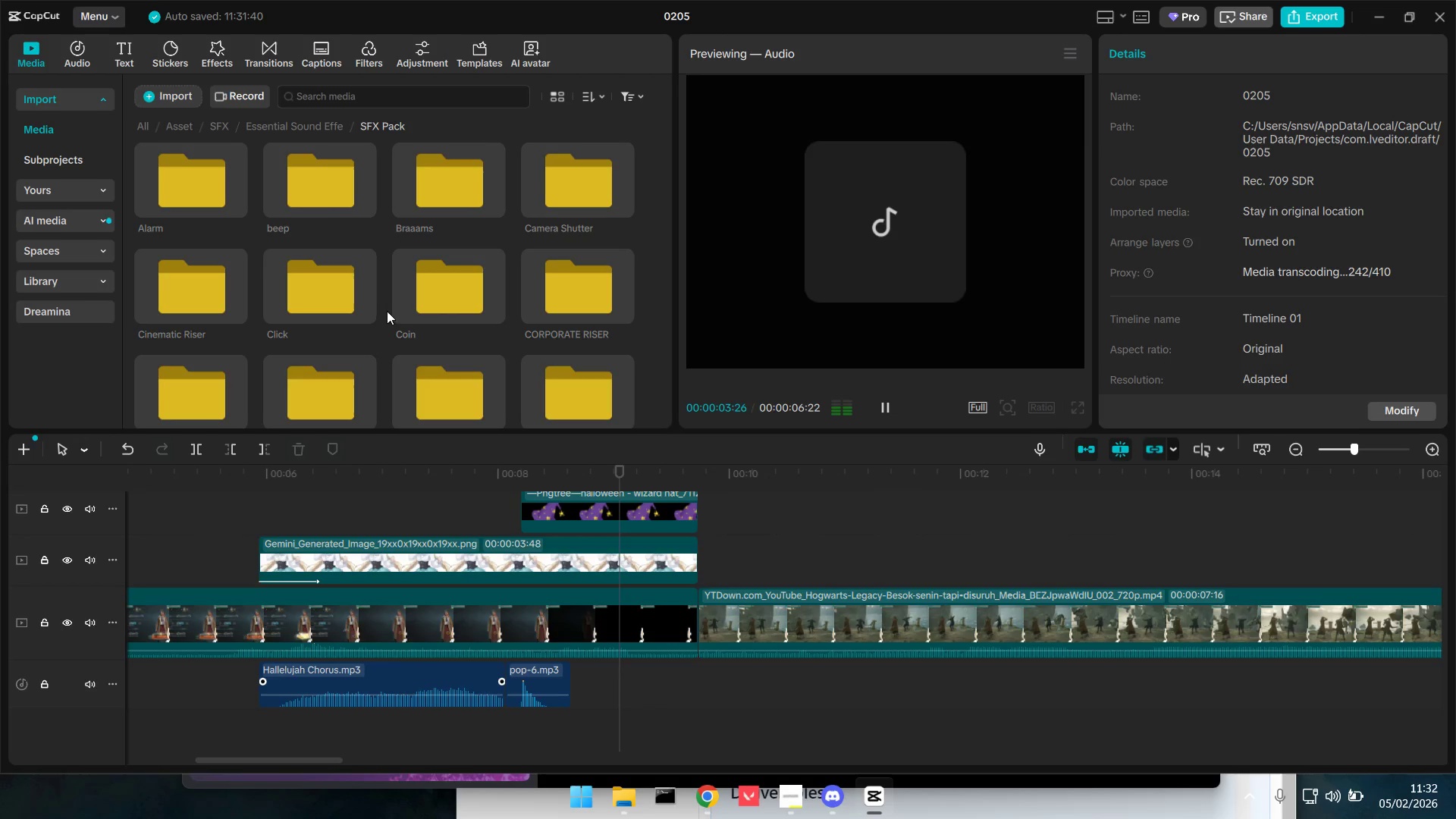 
scroll: coordinate [444, 297], scroll_direction: down, amount: 2.0
 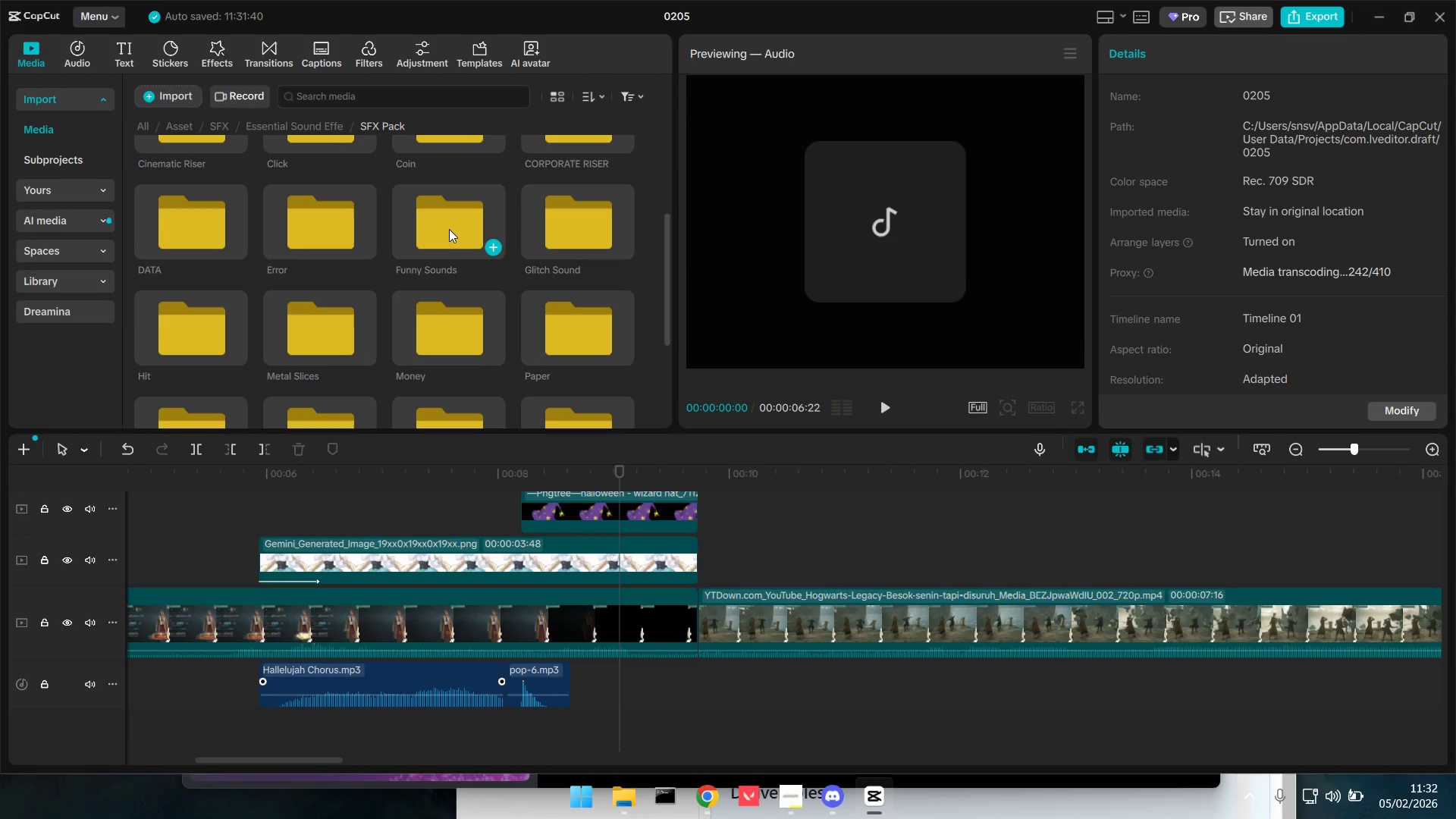 
double_click([449, 229])
 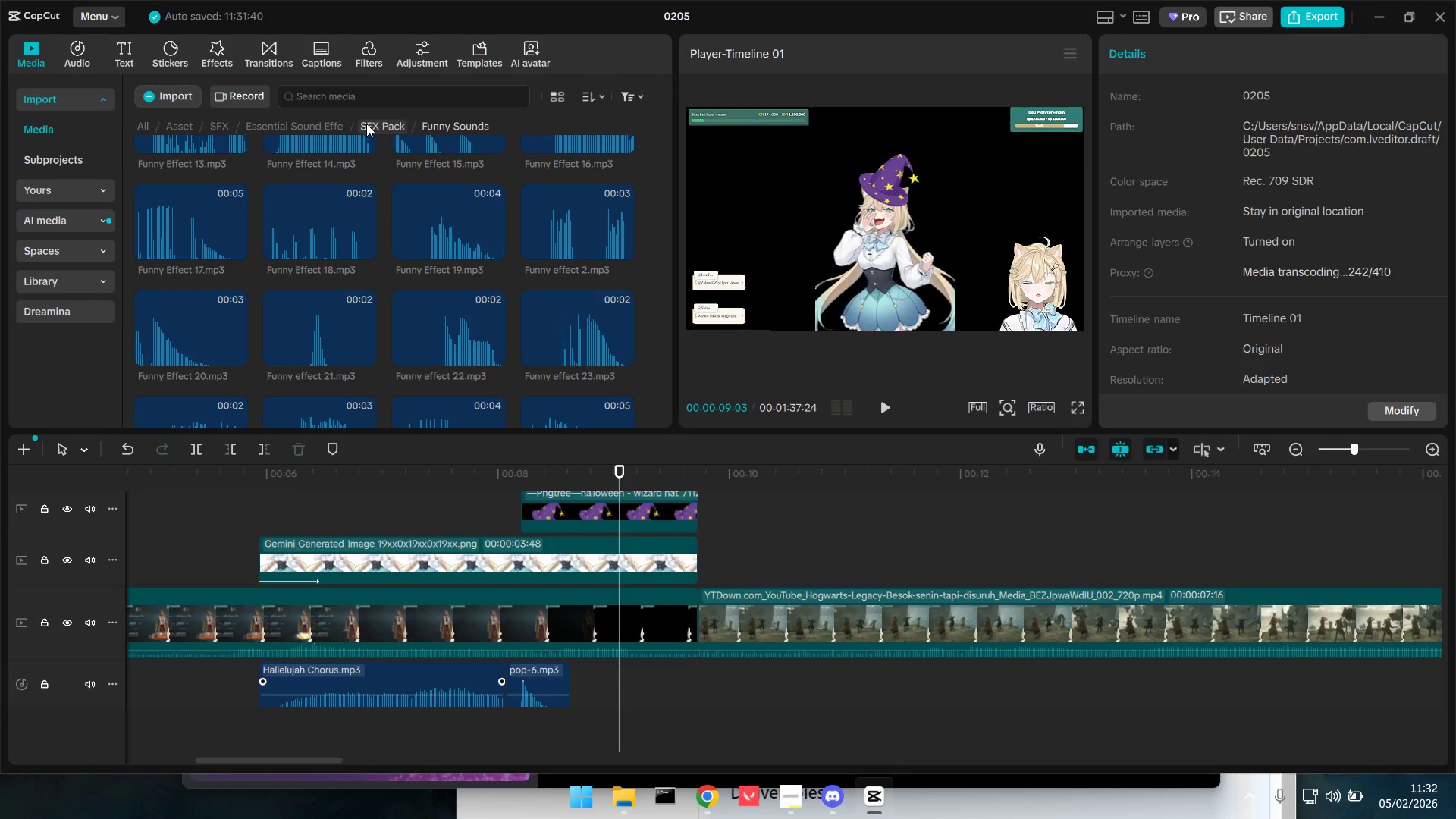 
left_click([373, 124])
 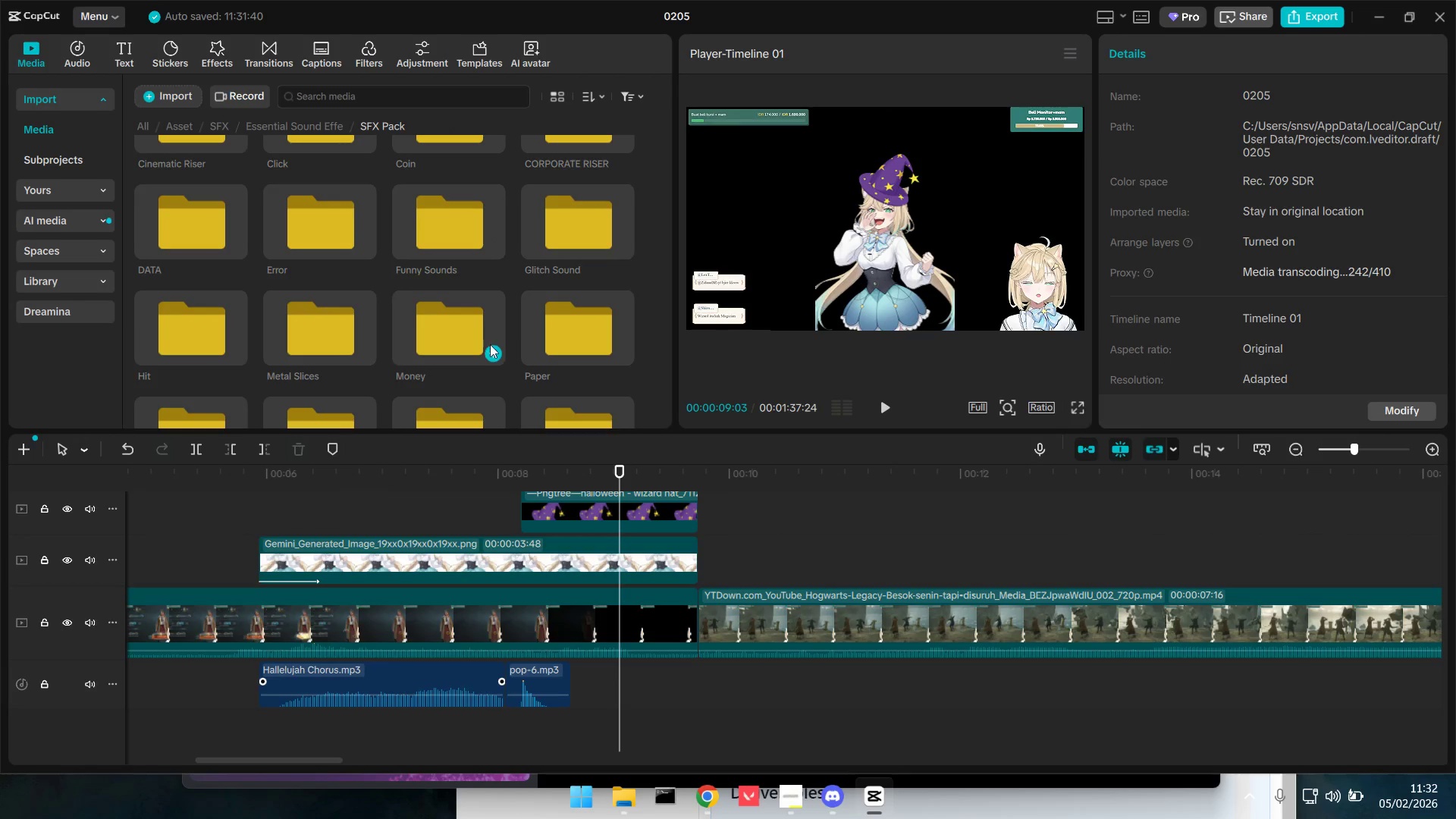 
scroll: coordinate [542, 357], scroll_direction: down, amount: 2.0
 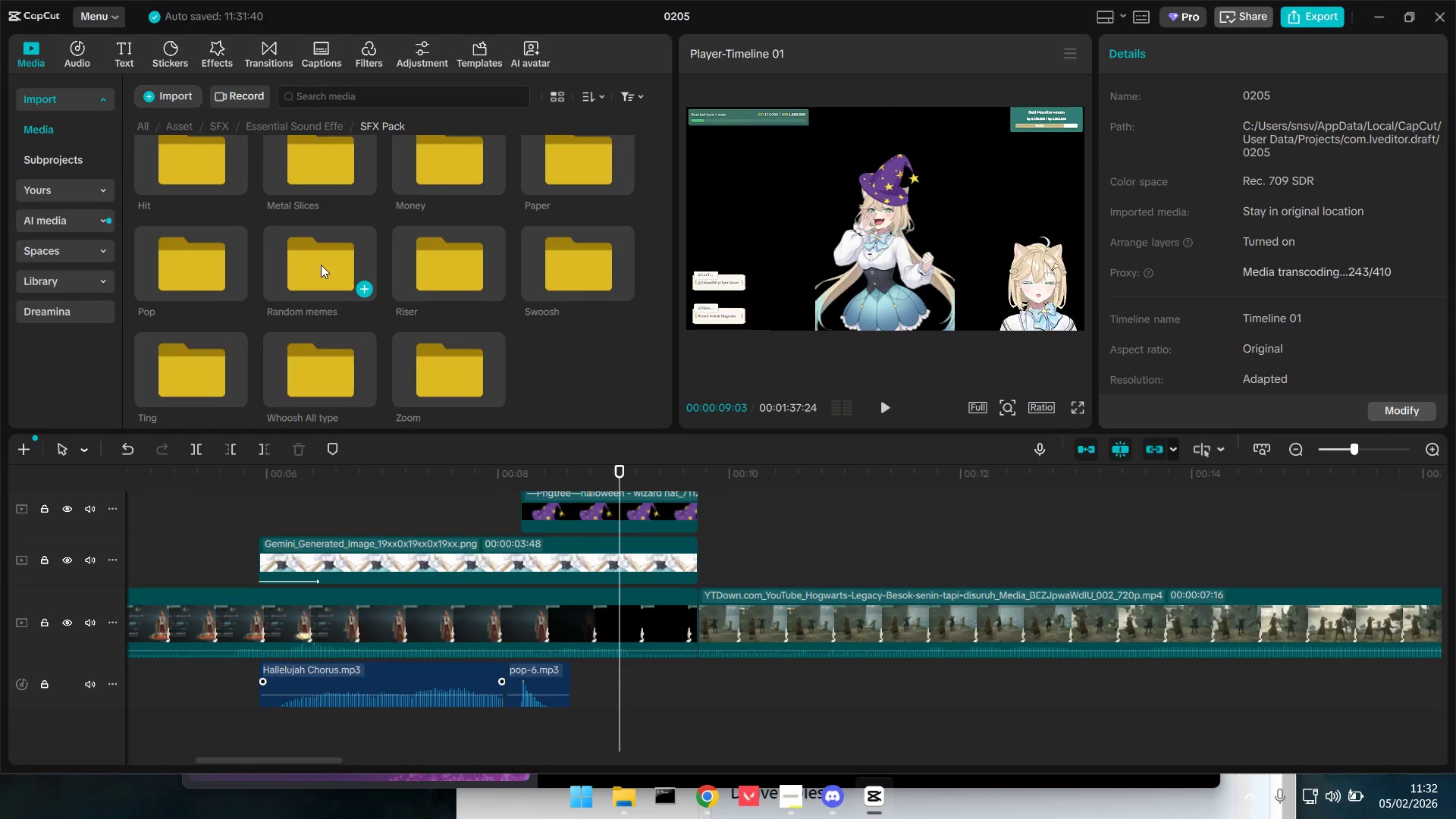 
double_click([321, 265])
 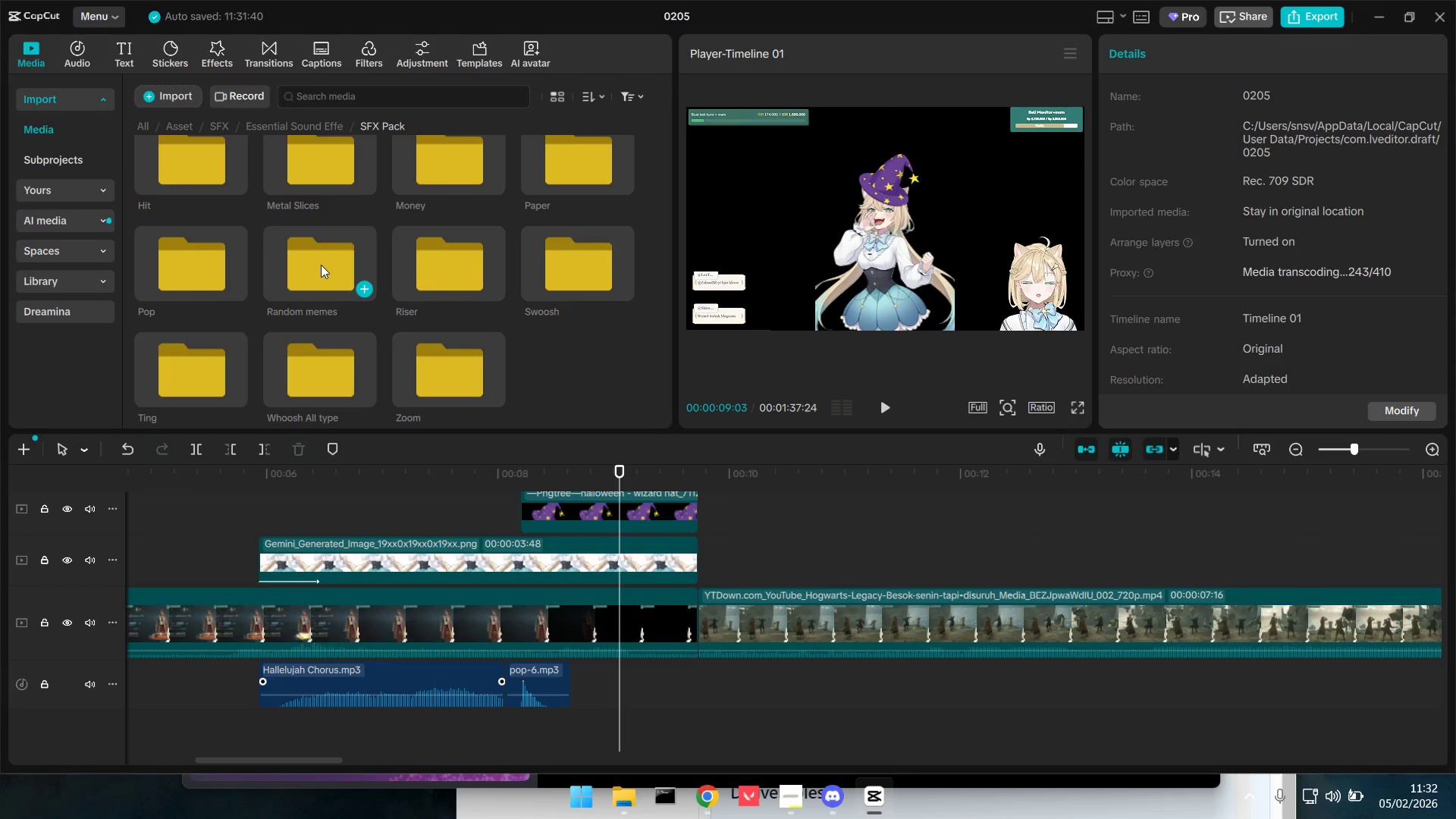 
triple_click([321, 265])
 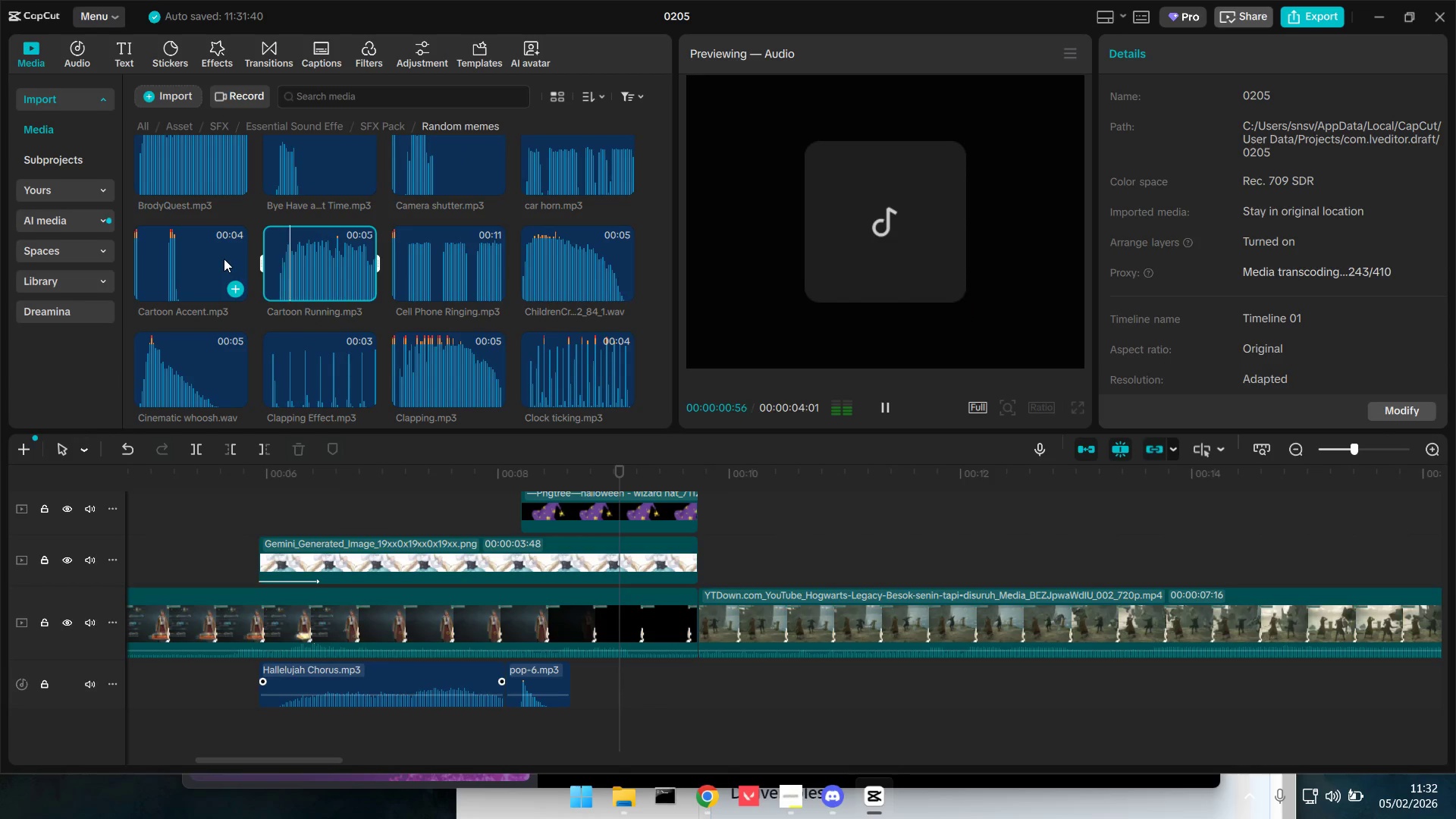 
left_click([463, 268])
 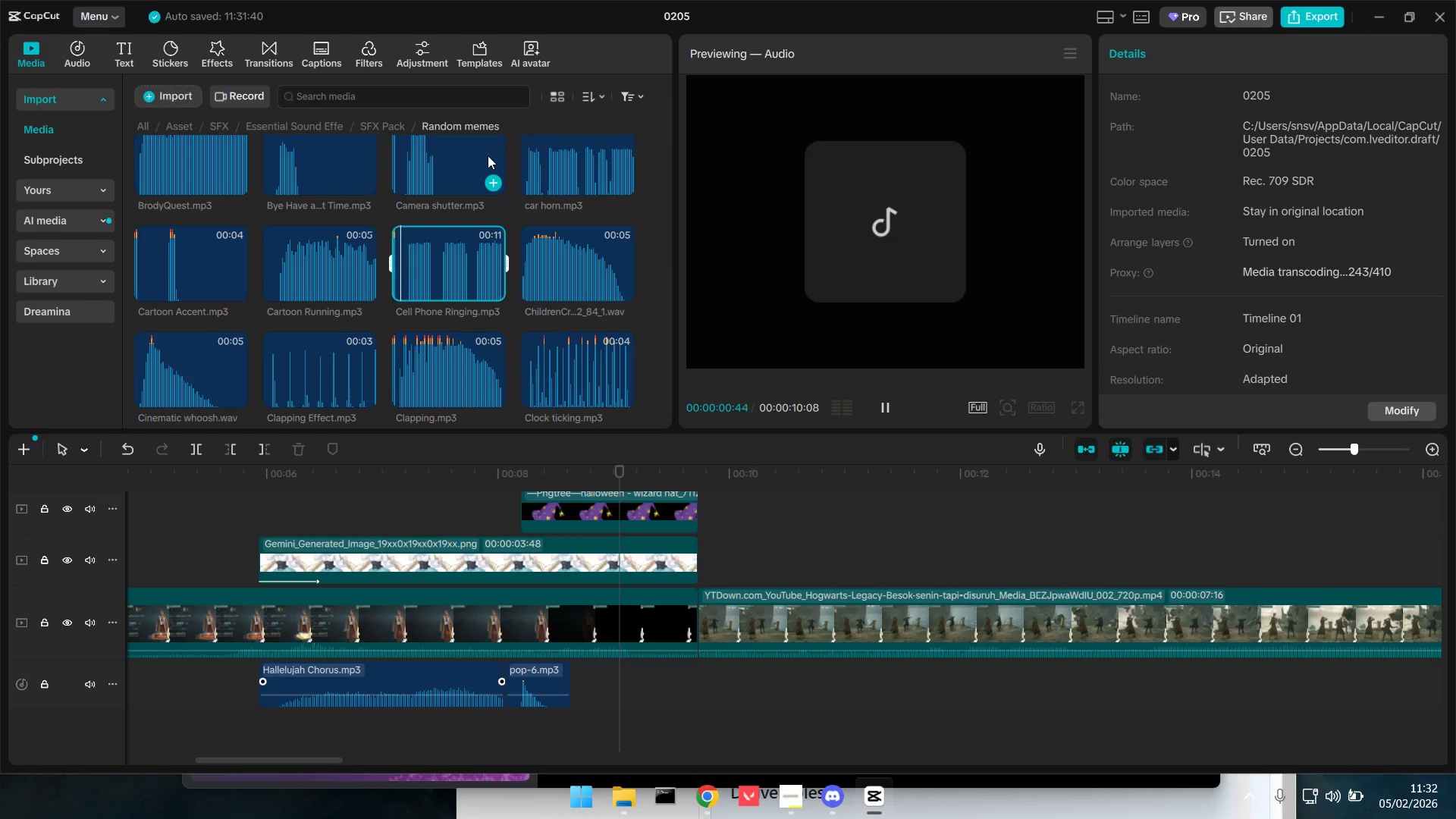 
left_click([488, 155])
 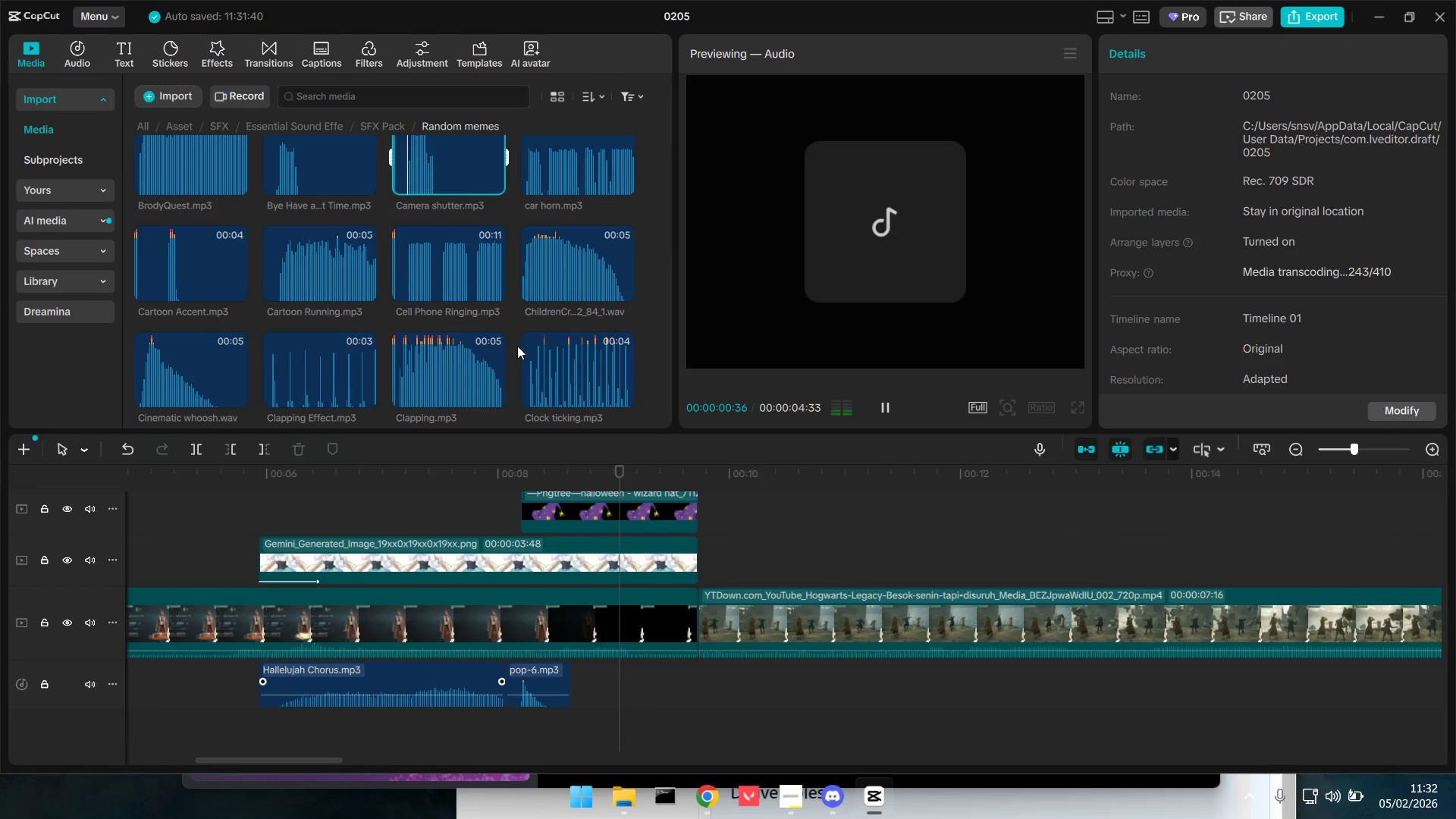 
scroll: coordinate [518, 346], scroll_direction: up, amount: 1.0
 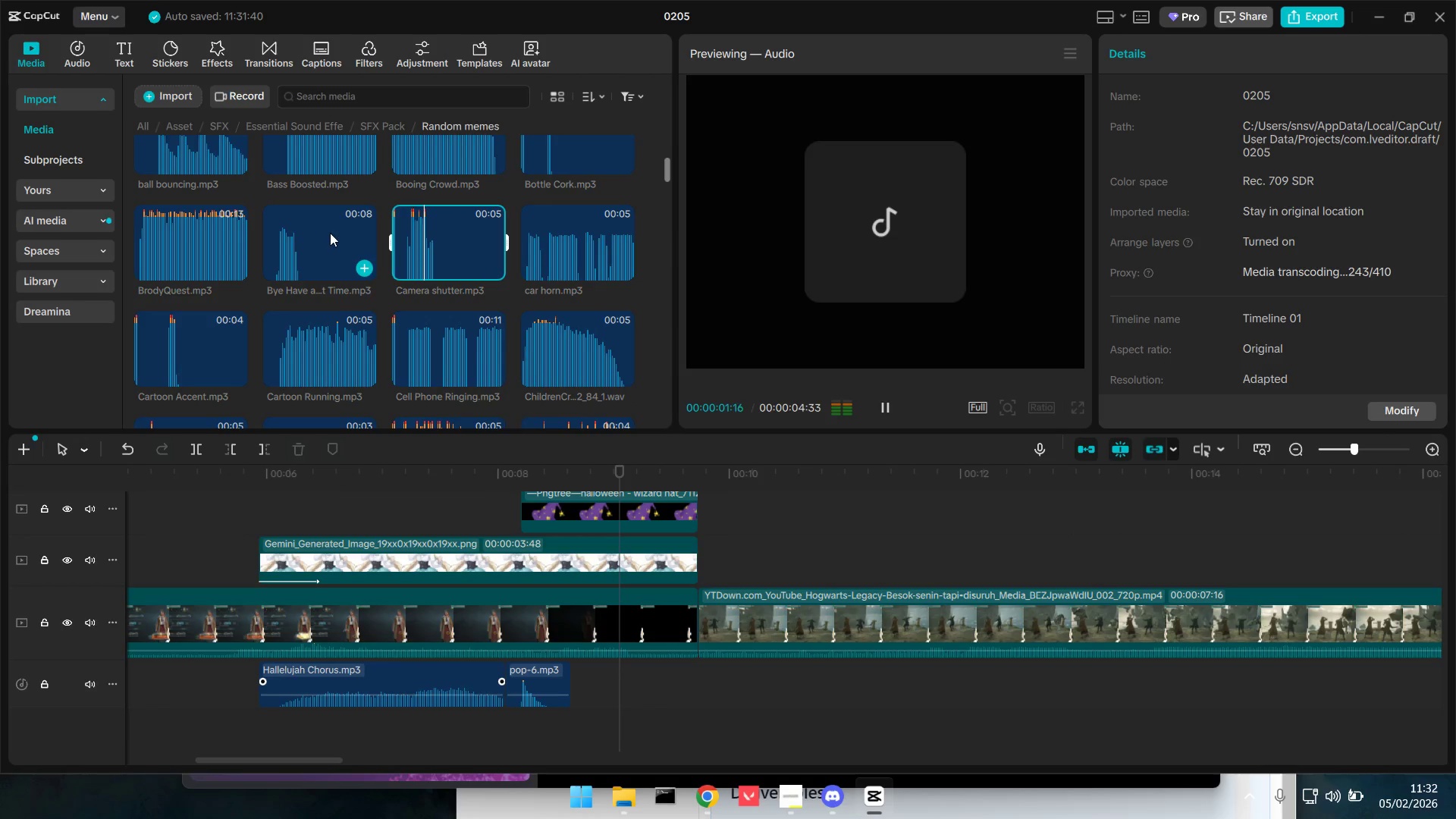 
left_click([330, 233])
 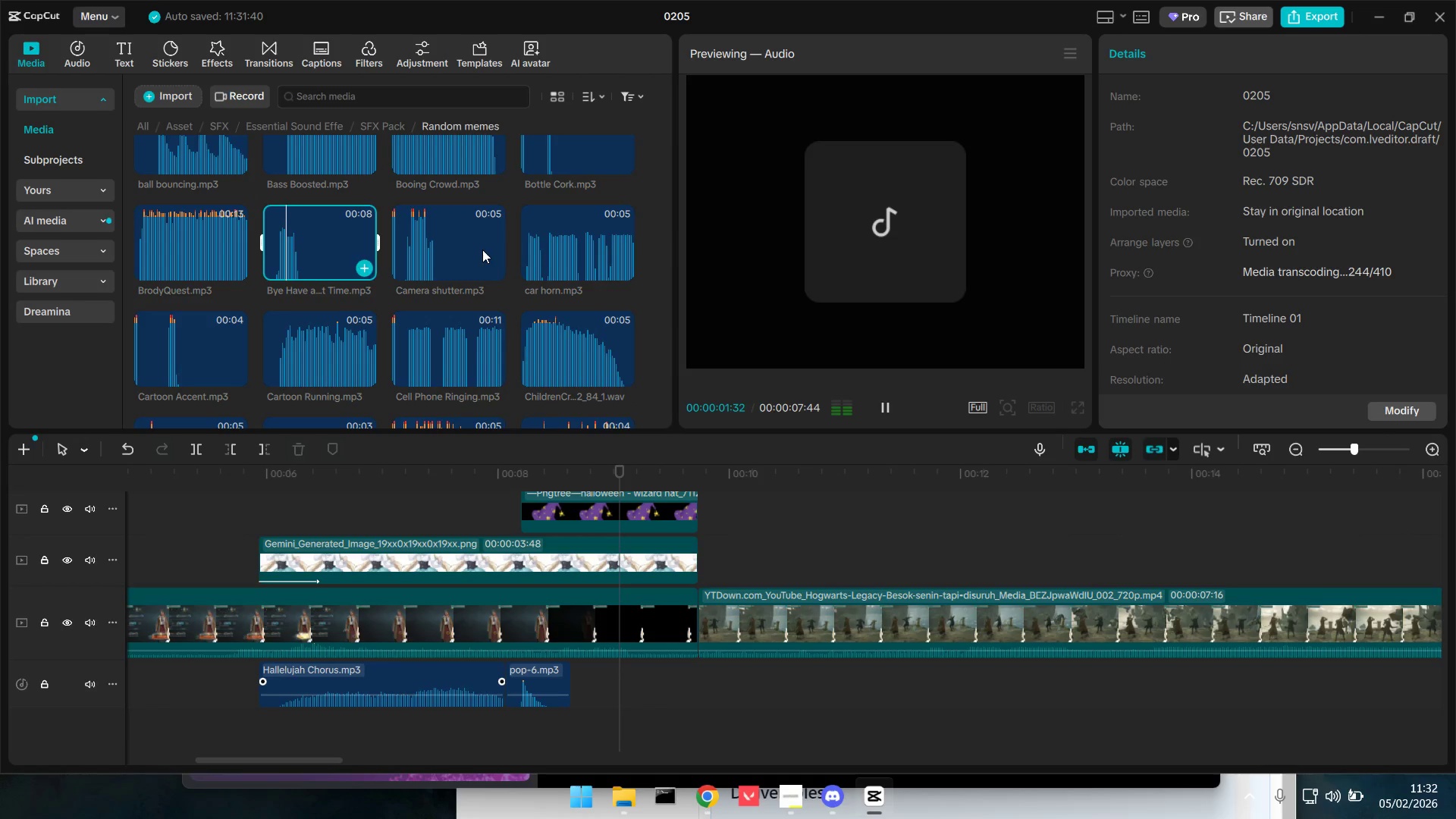 
scroll: coordinate [557, 314], scroll_direction: up, amount: 1.0
 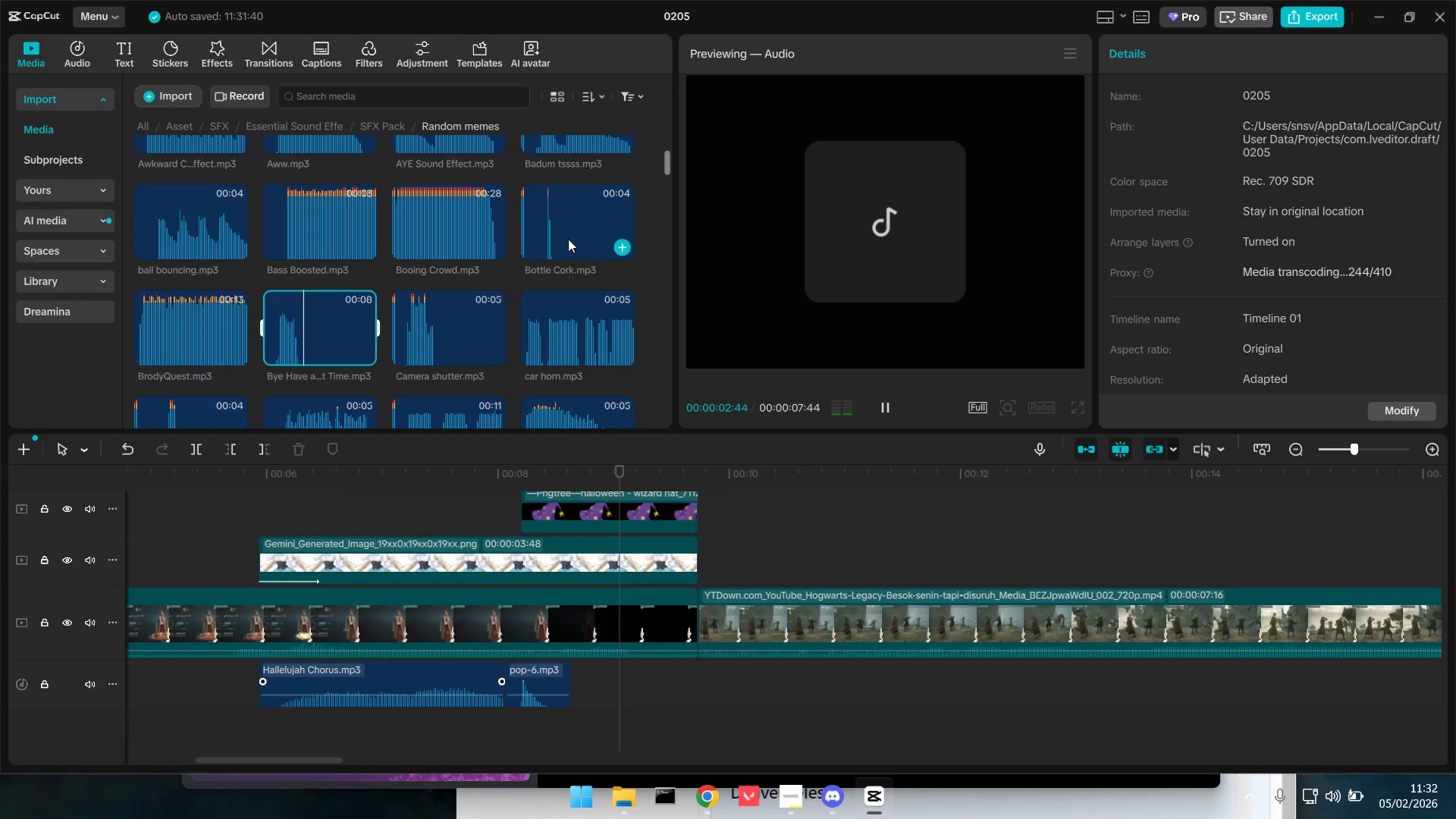 
left_click([568, 239])
 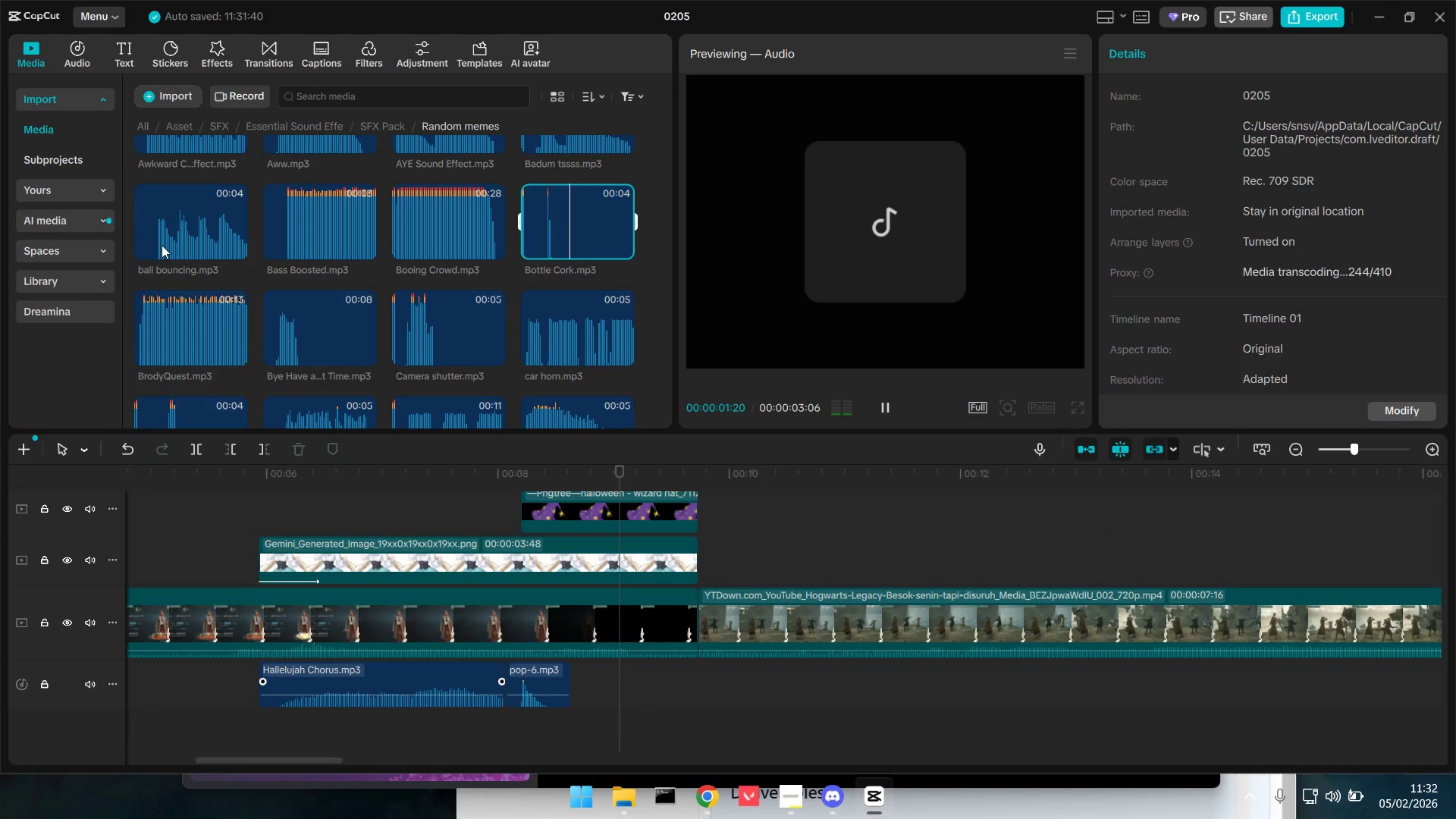 
left_click([167, 233])
 